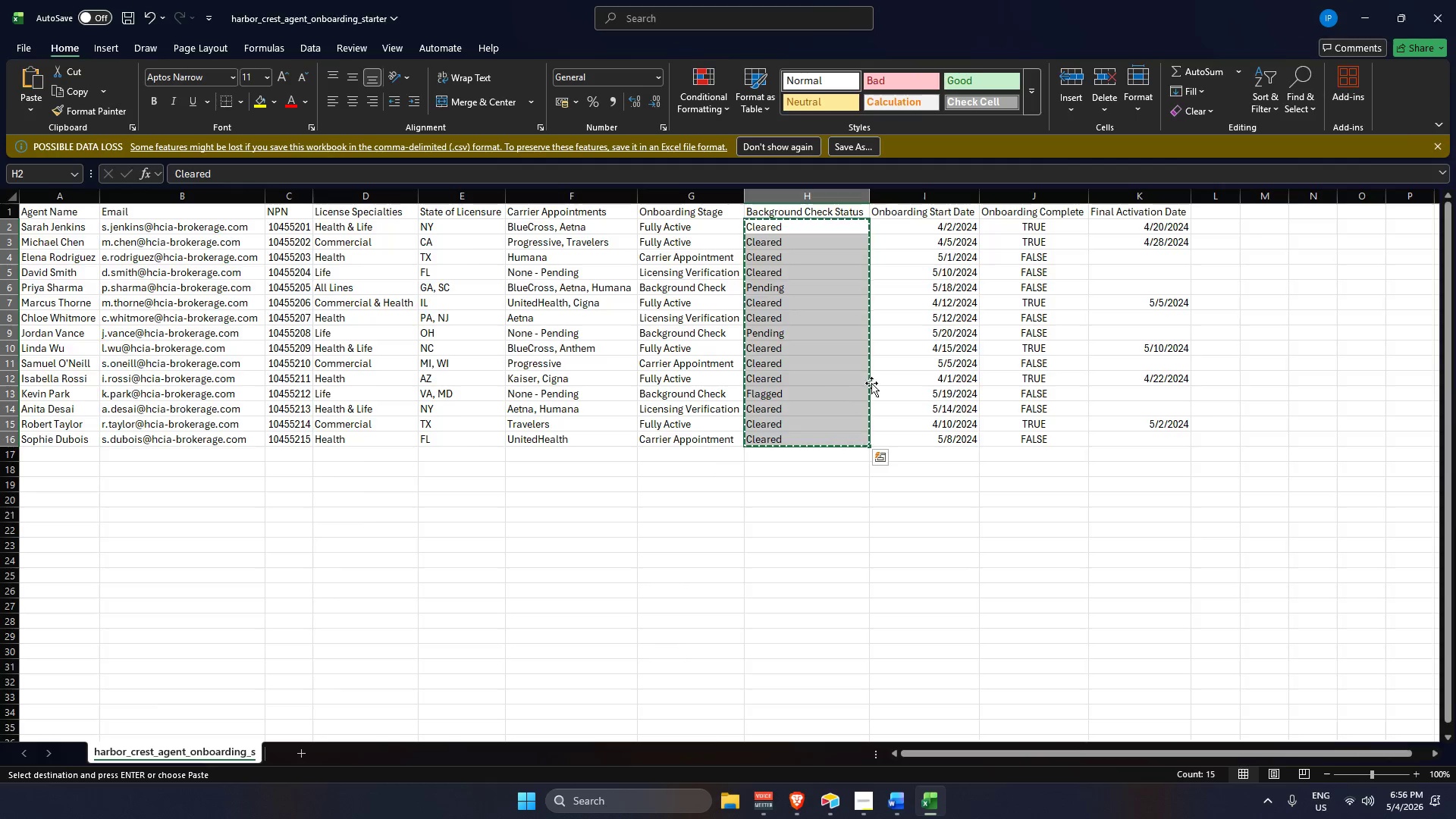 
key(Alt+Tab)
 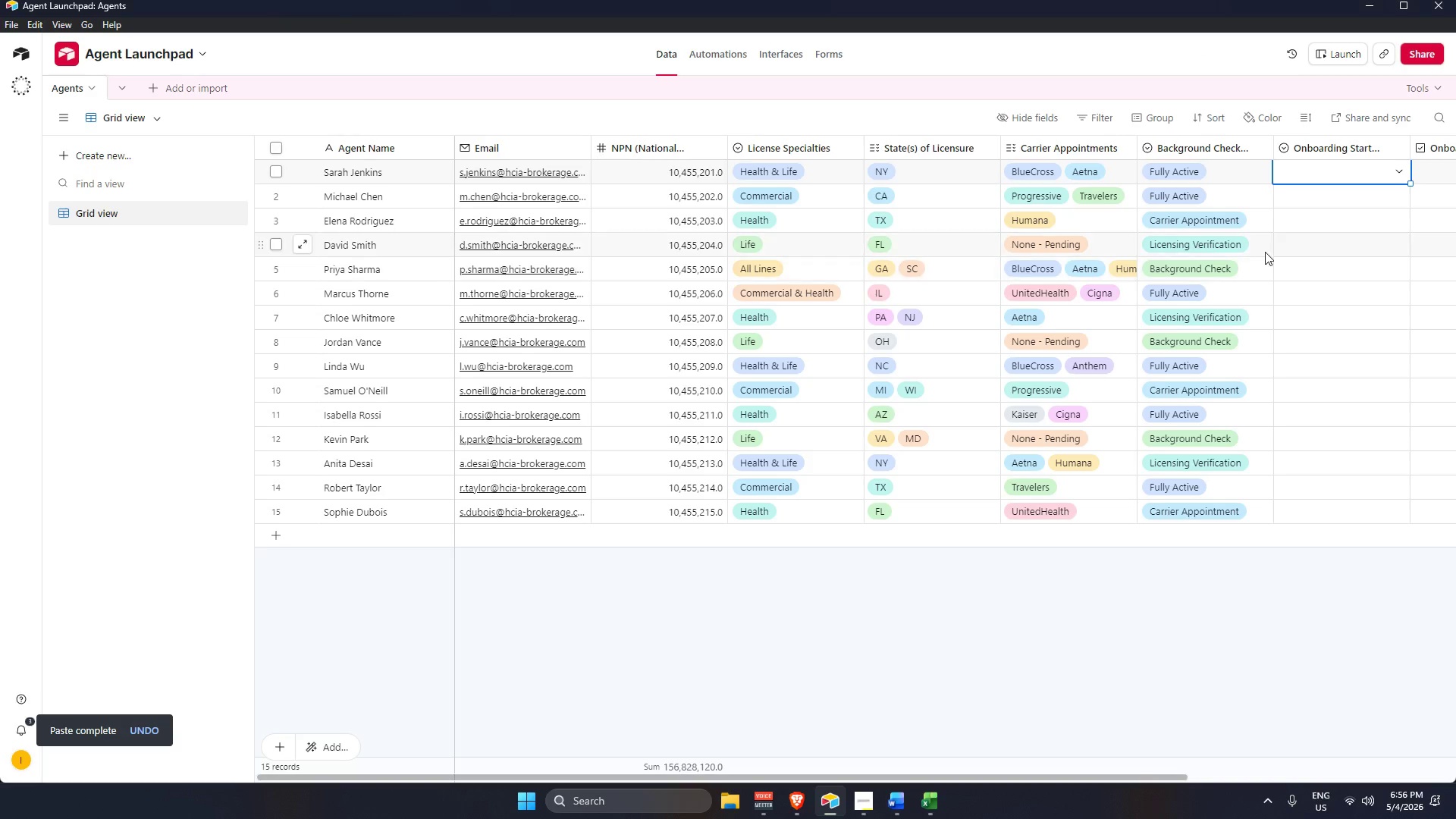 
key(Control+V)
 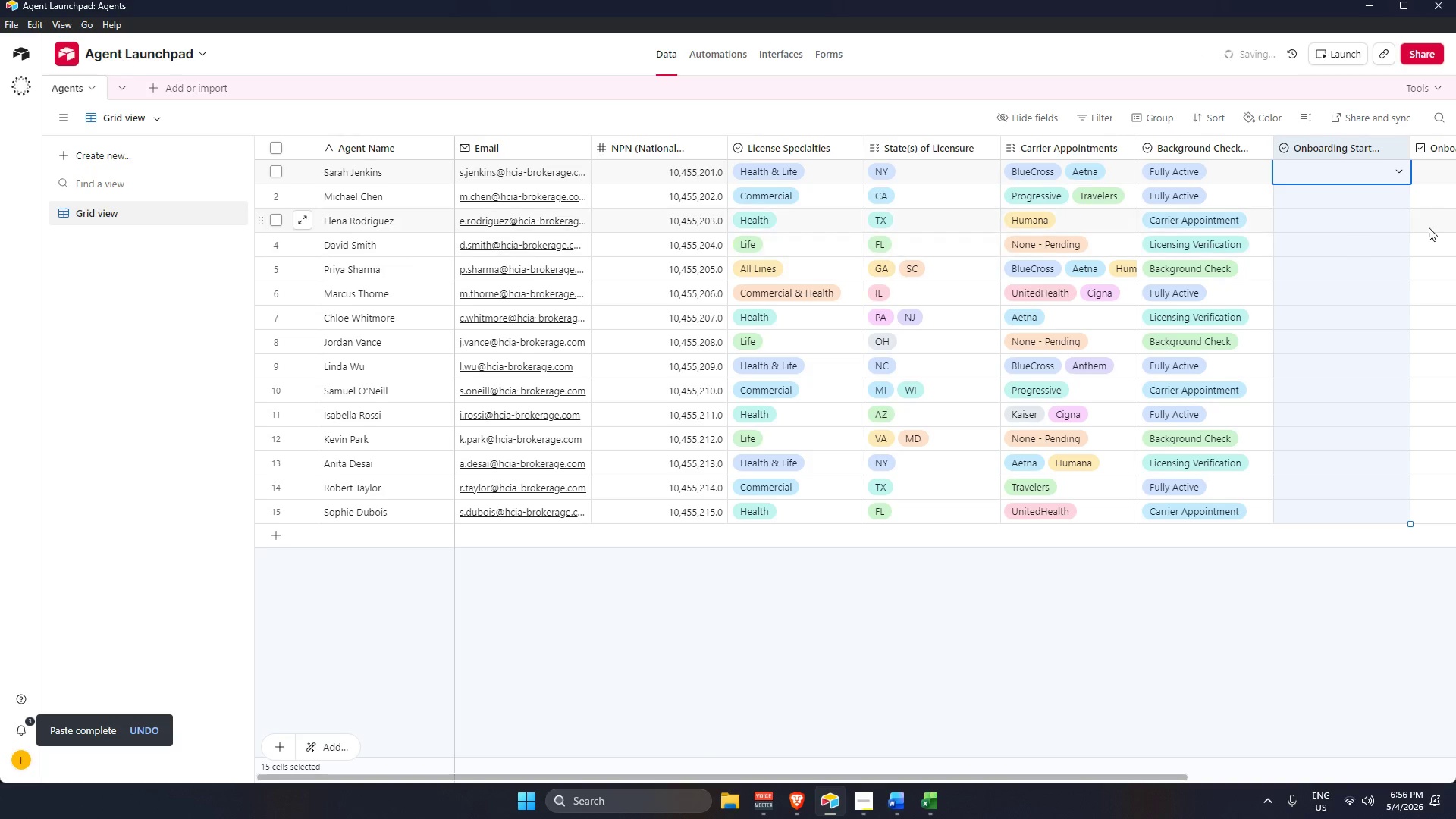 
key(Alt+AltLeft)
 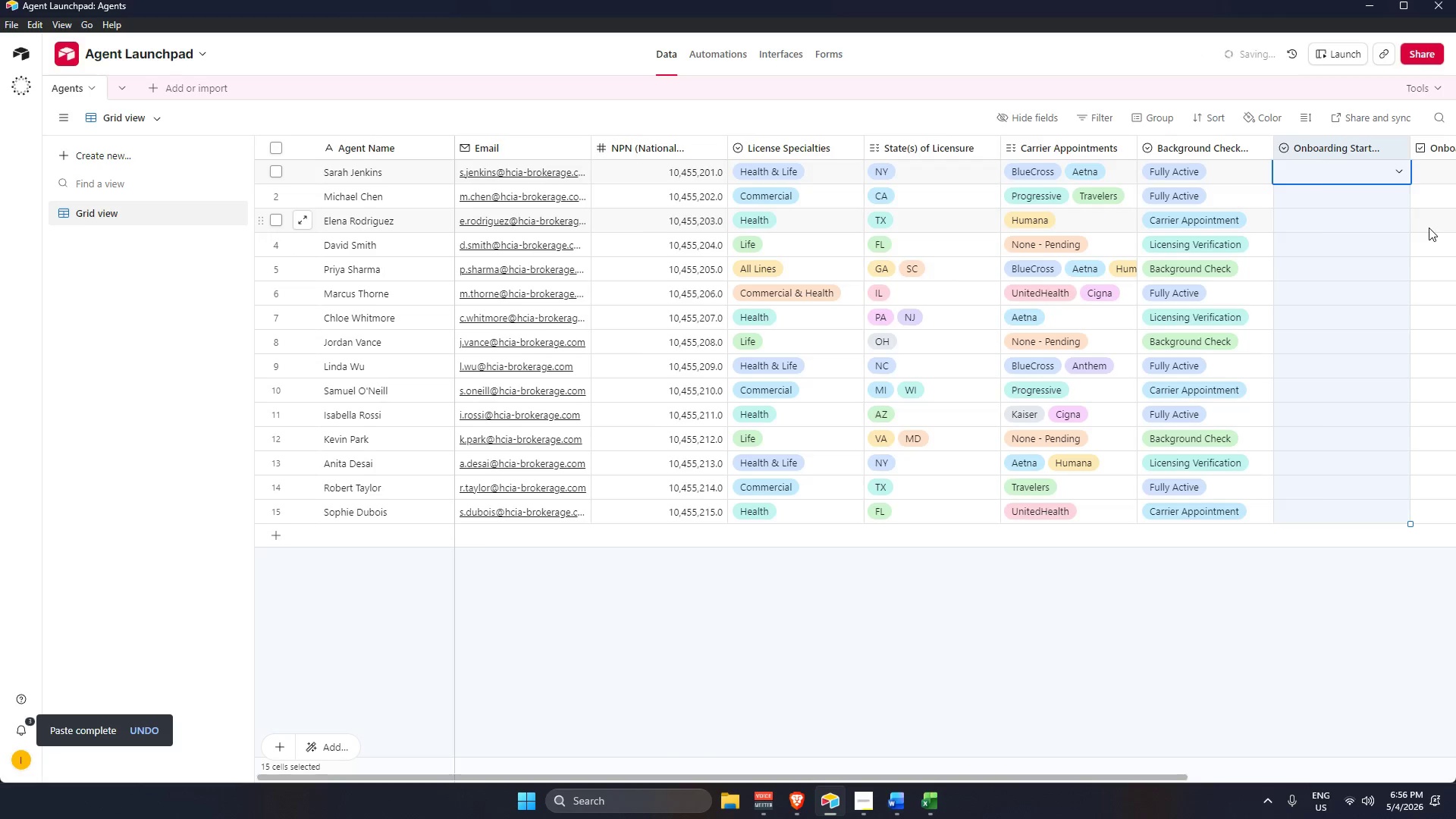 
key(Alt+Tab)
 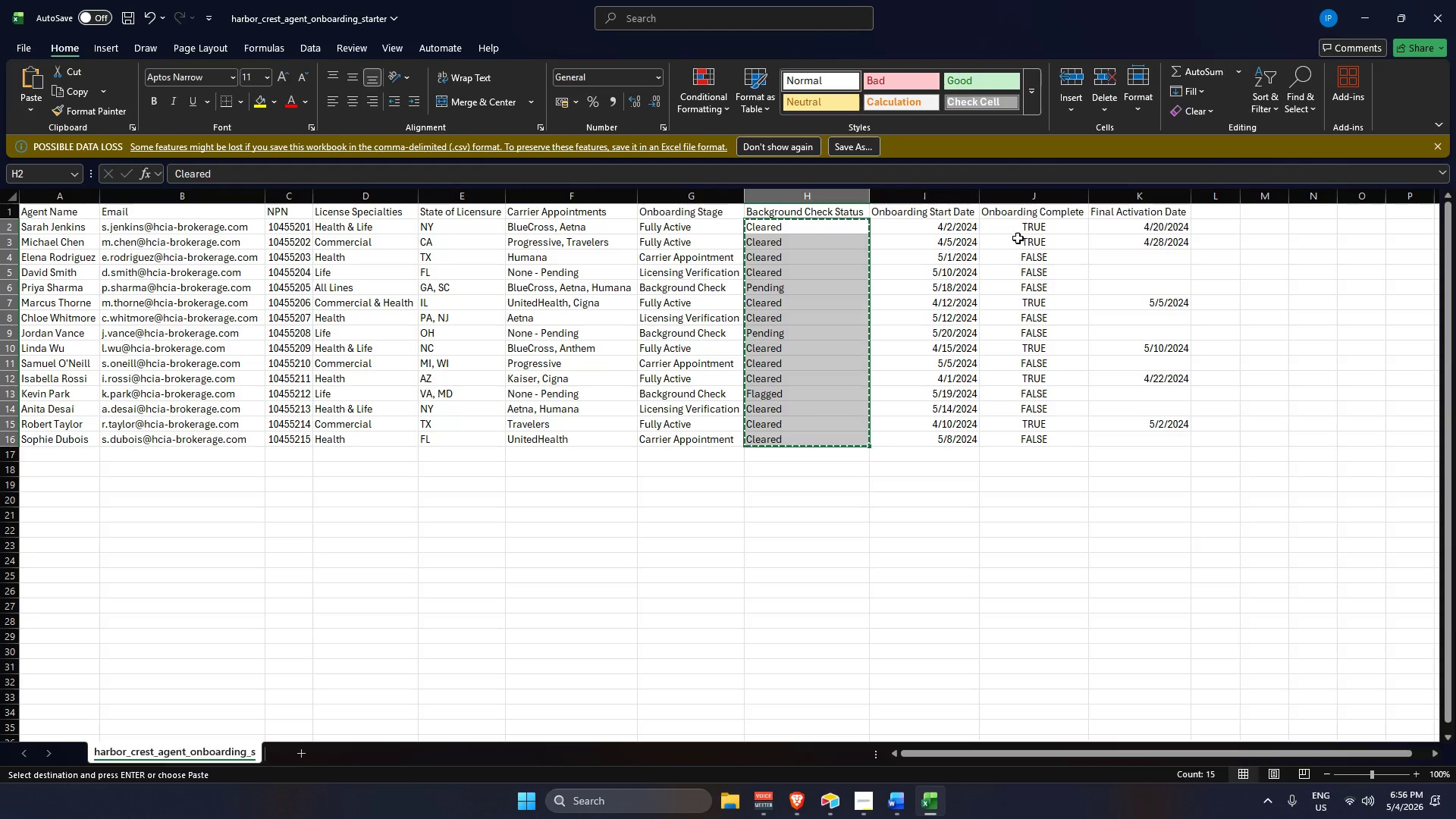 
left_click_drag(start_coordinate=[941, 224], to_coordinate=[936, 436])
 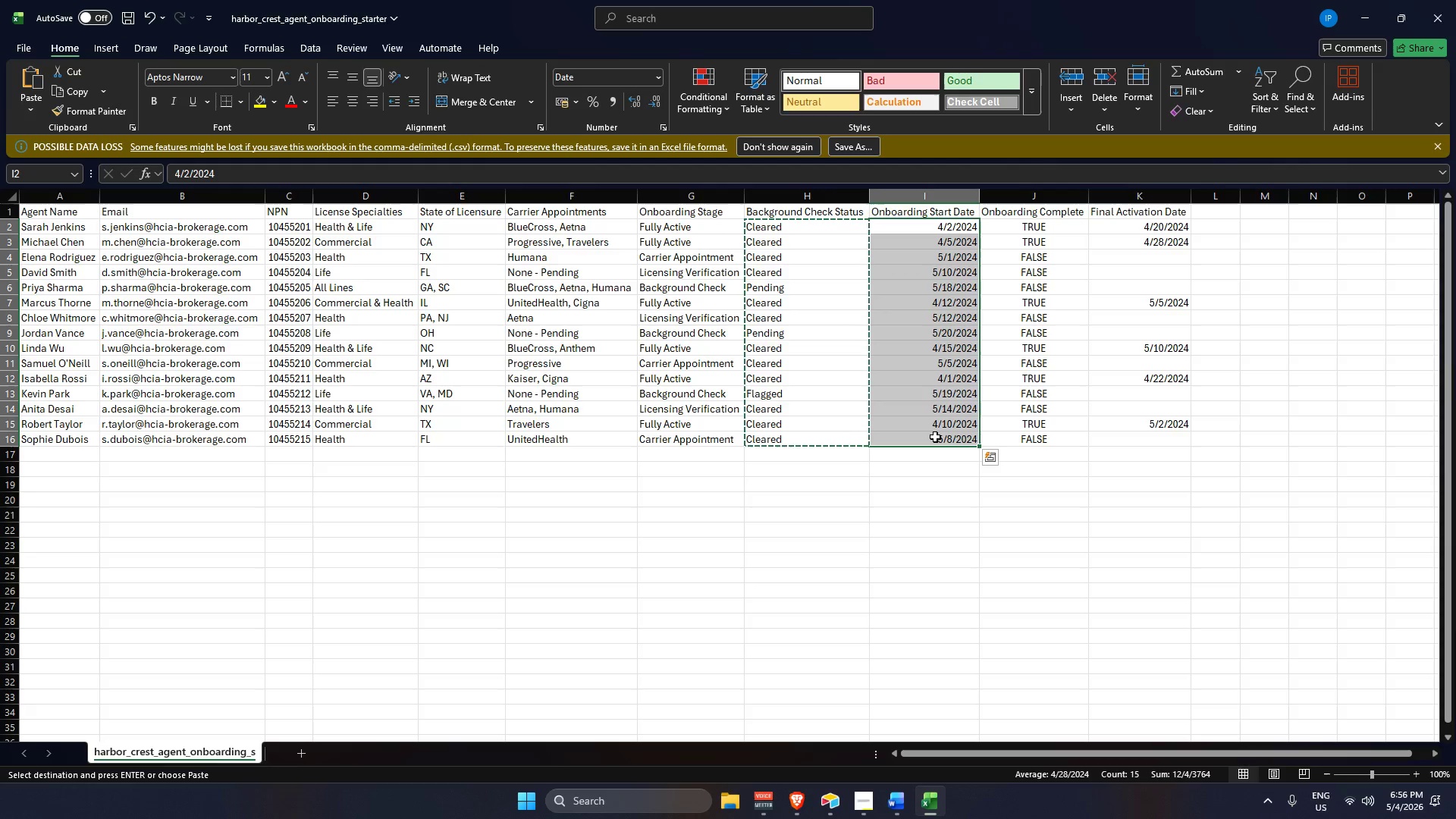 
key(Control+C)
 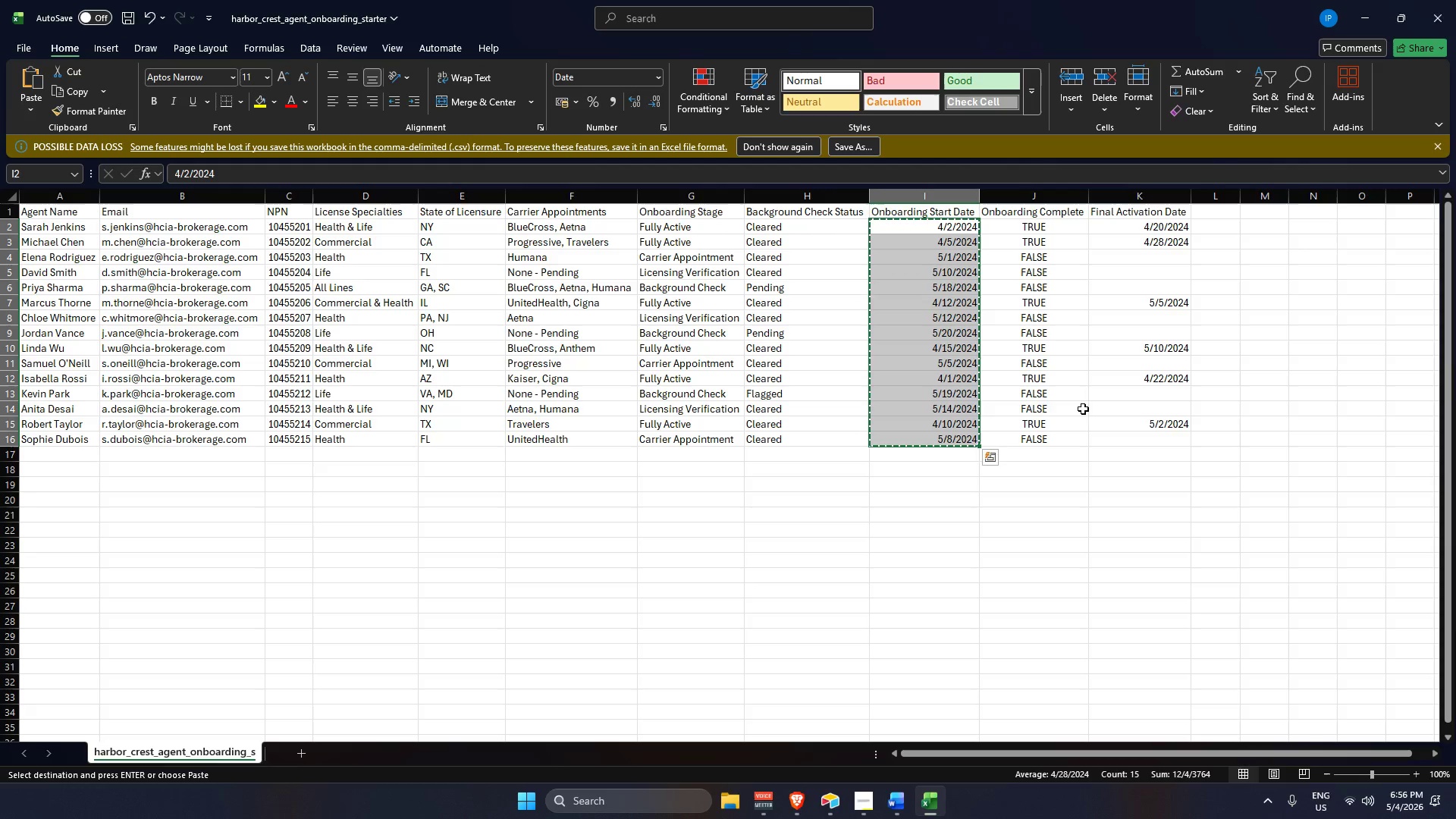 
key(Alt+Control+AltLeft)
 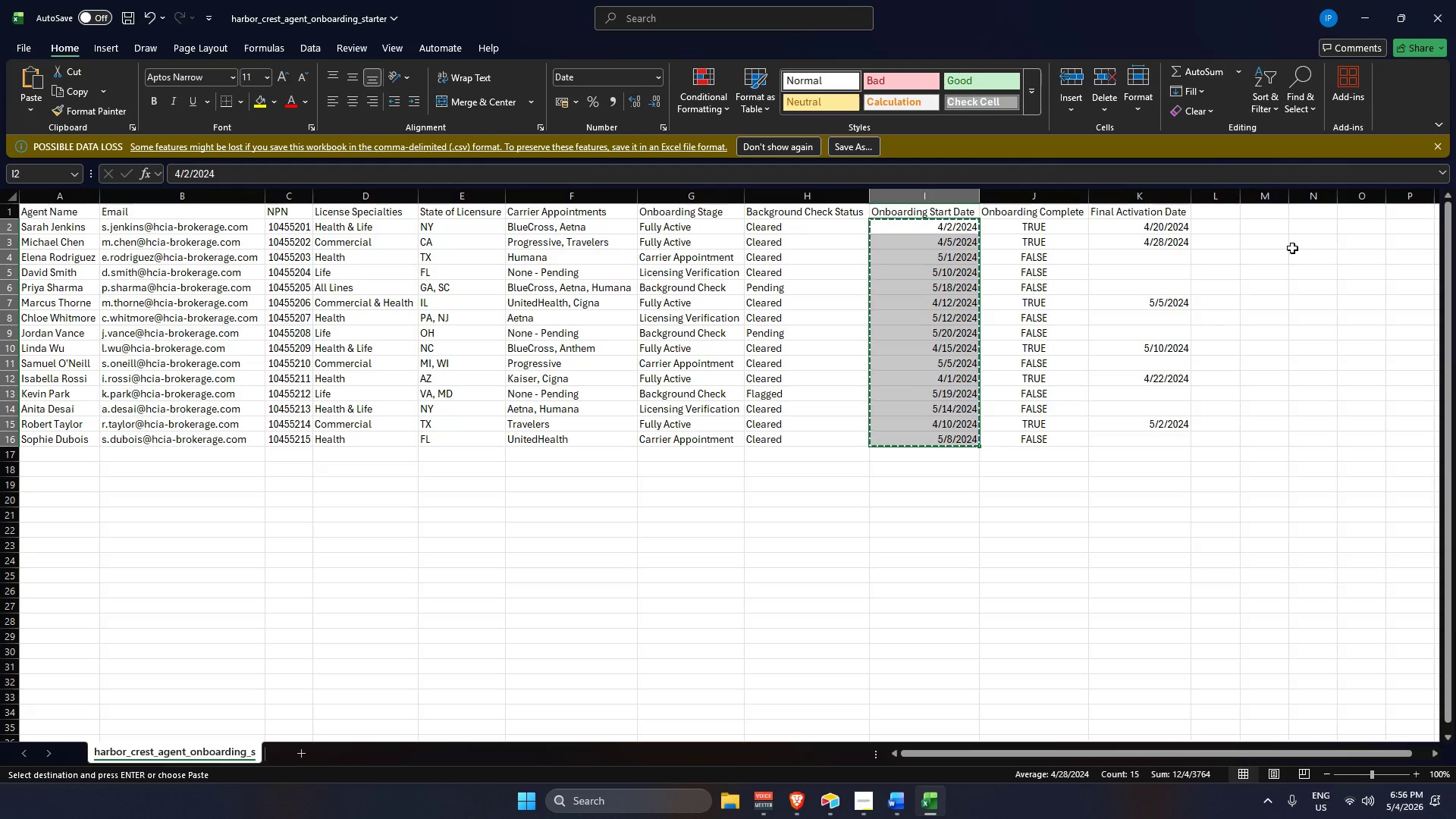 
key(Alt+Control+Tab)
 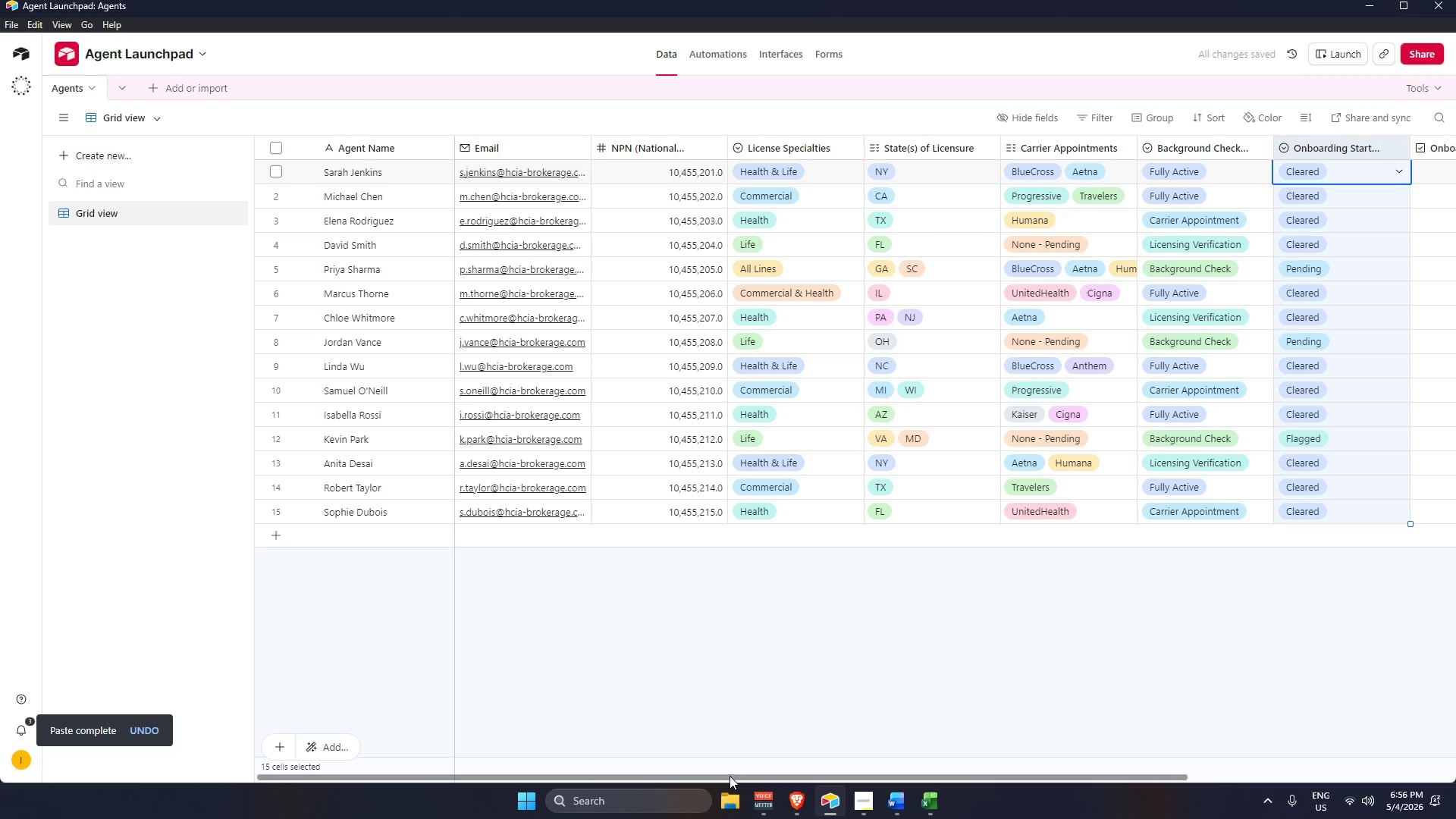 
left_click_drag(start_coordinate=[729, 780], to_coordinate=[981, 779])
 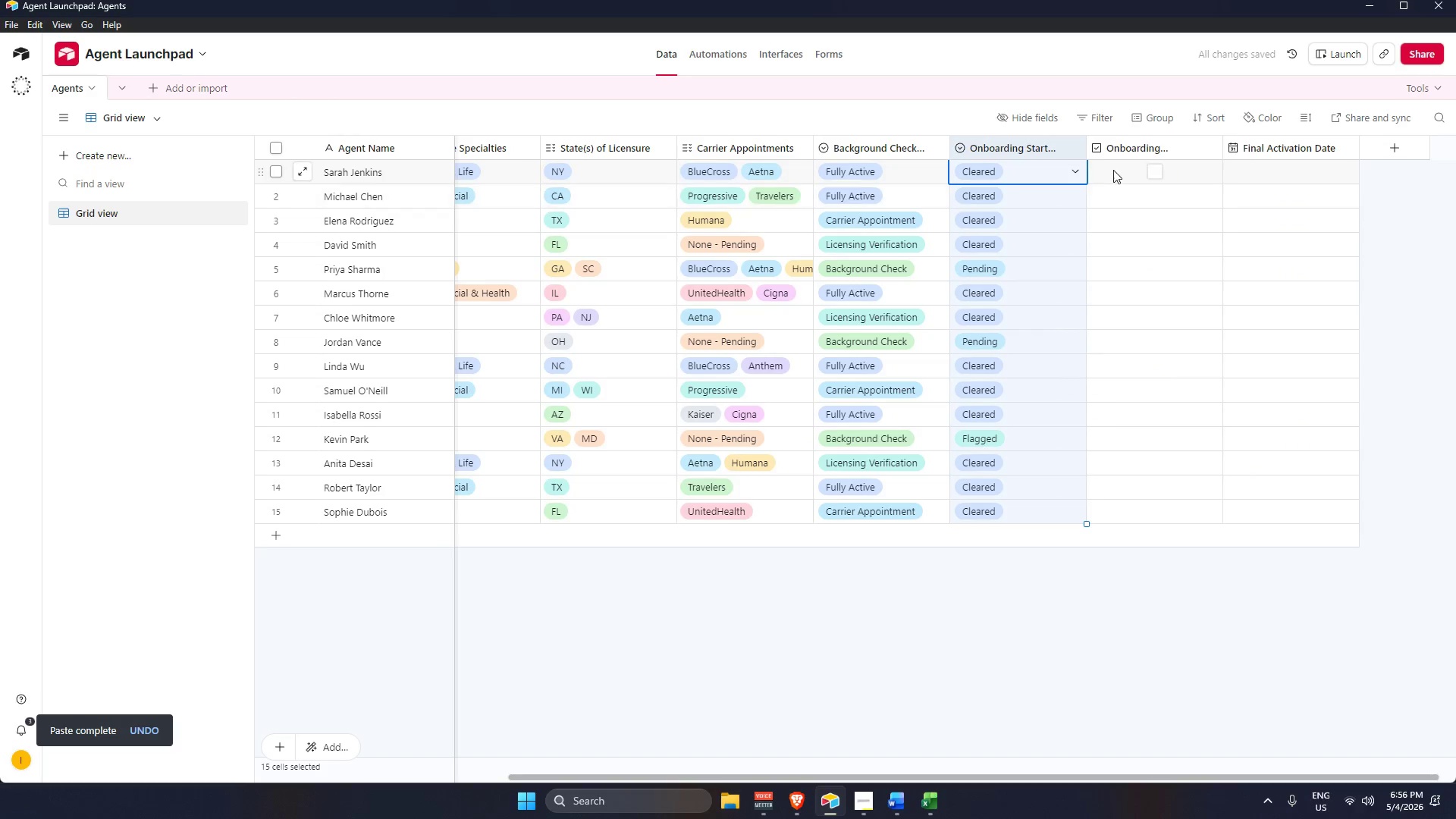 
key(Alt+AltLeft)
 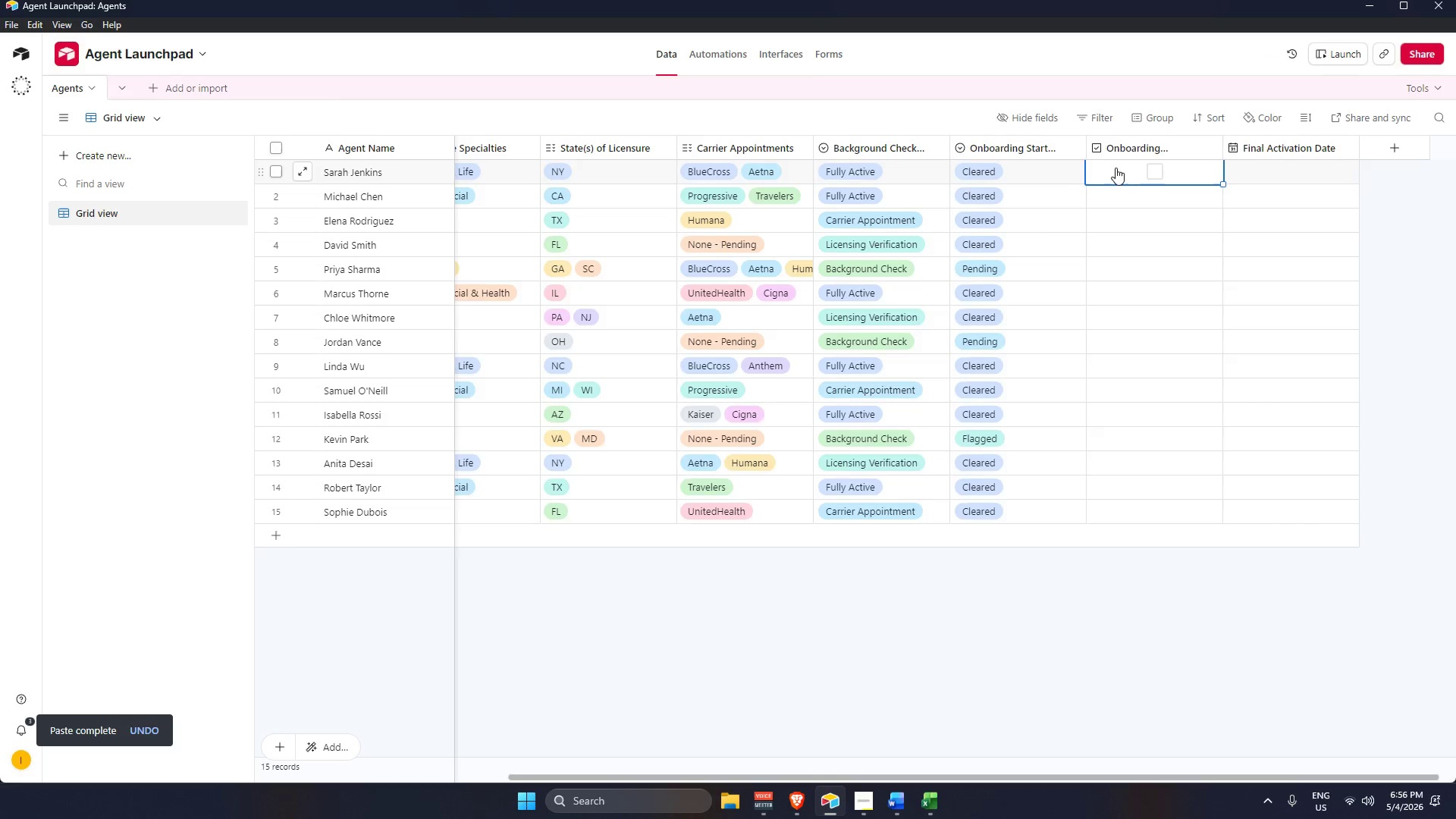 
key(Alt+Tab)
 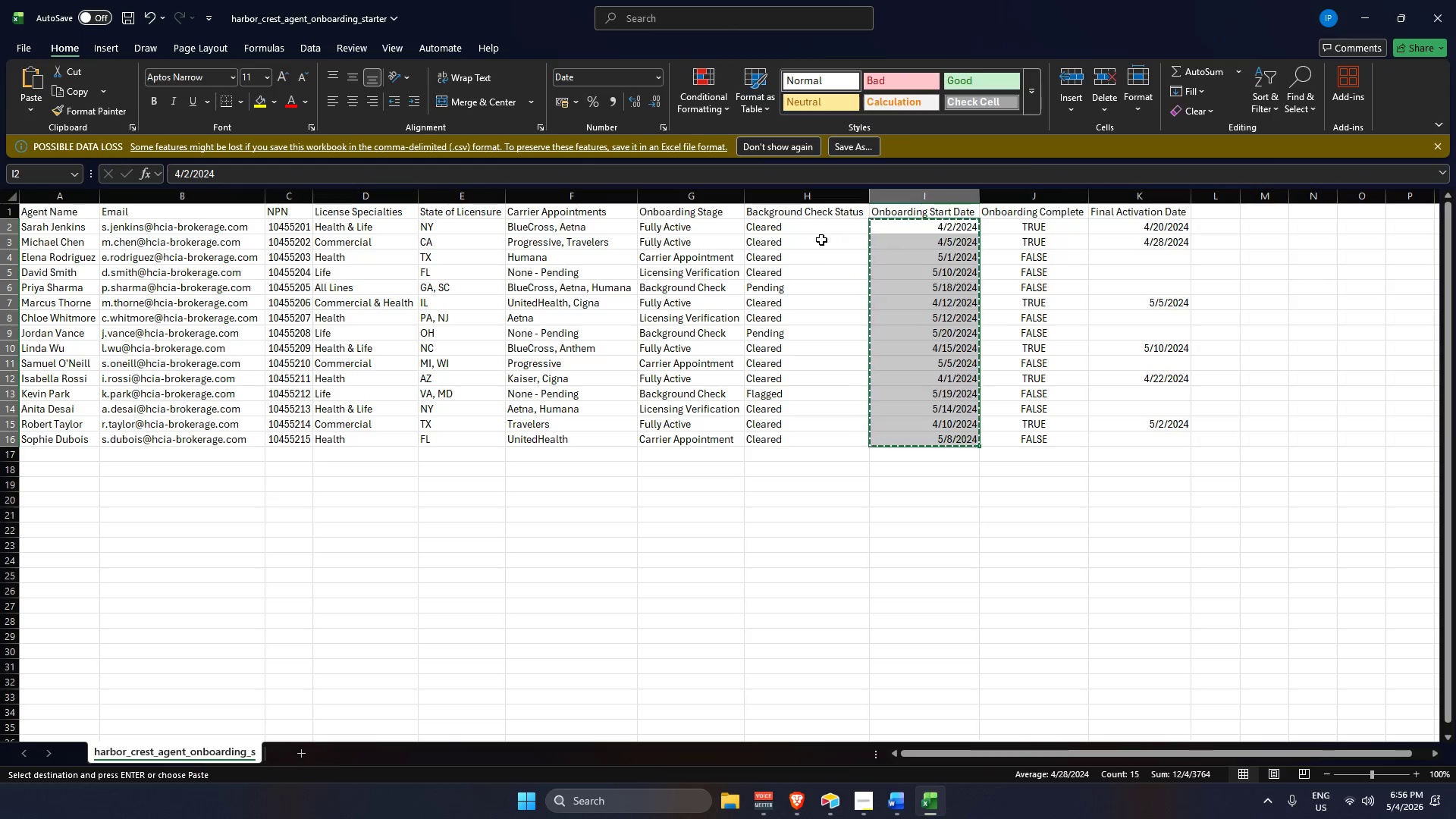 
key(Alt+AltLeft)
 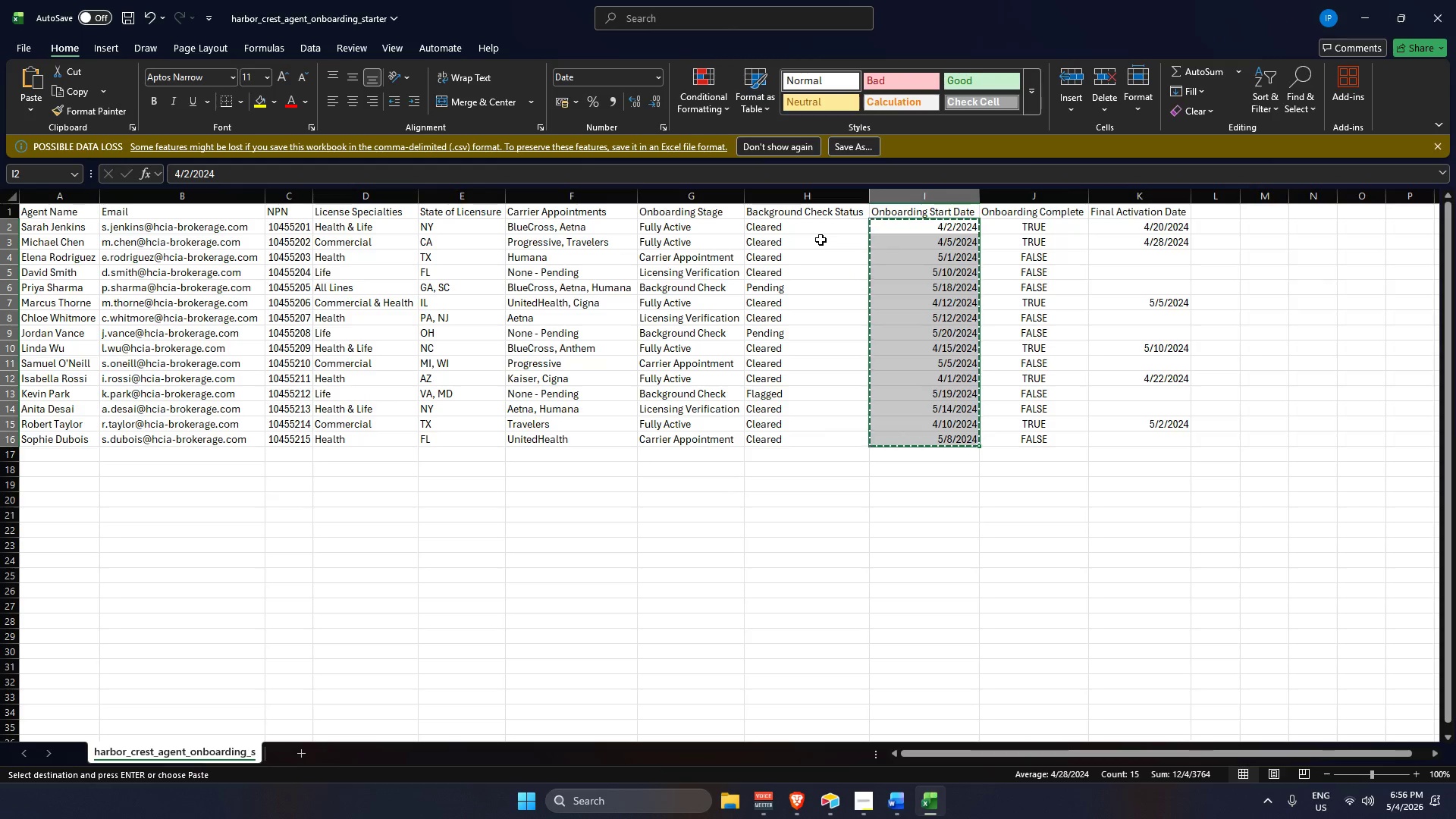 
key(Alt+Tab)
 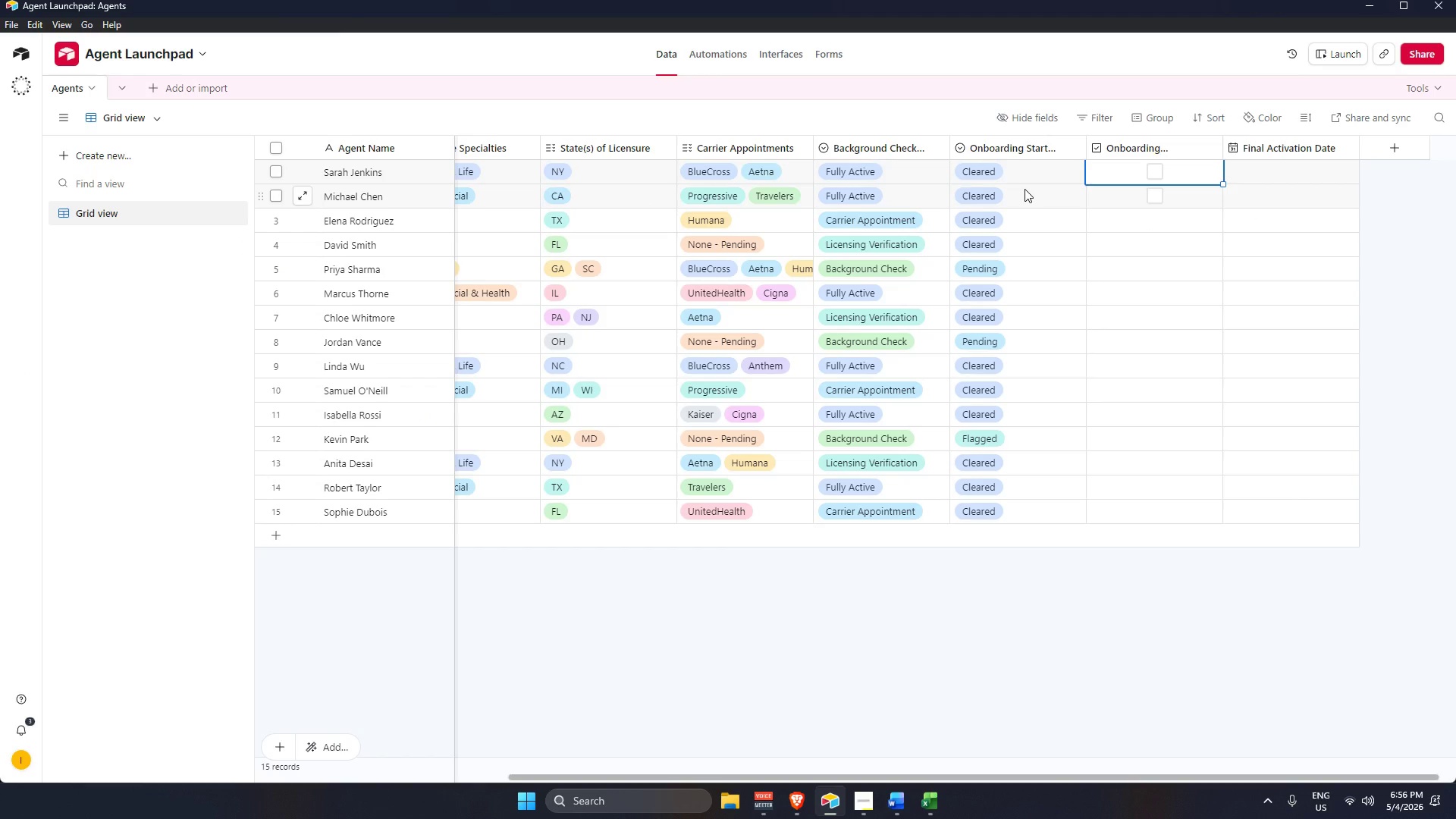 
key(Alt+AltLeft)
 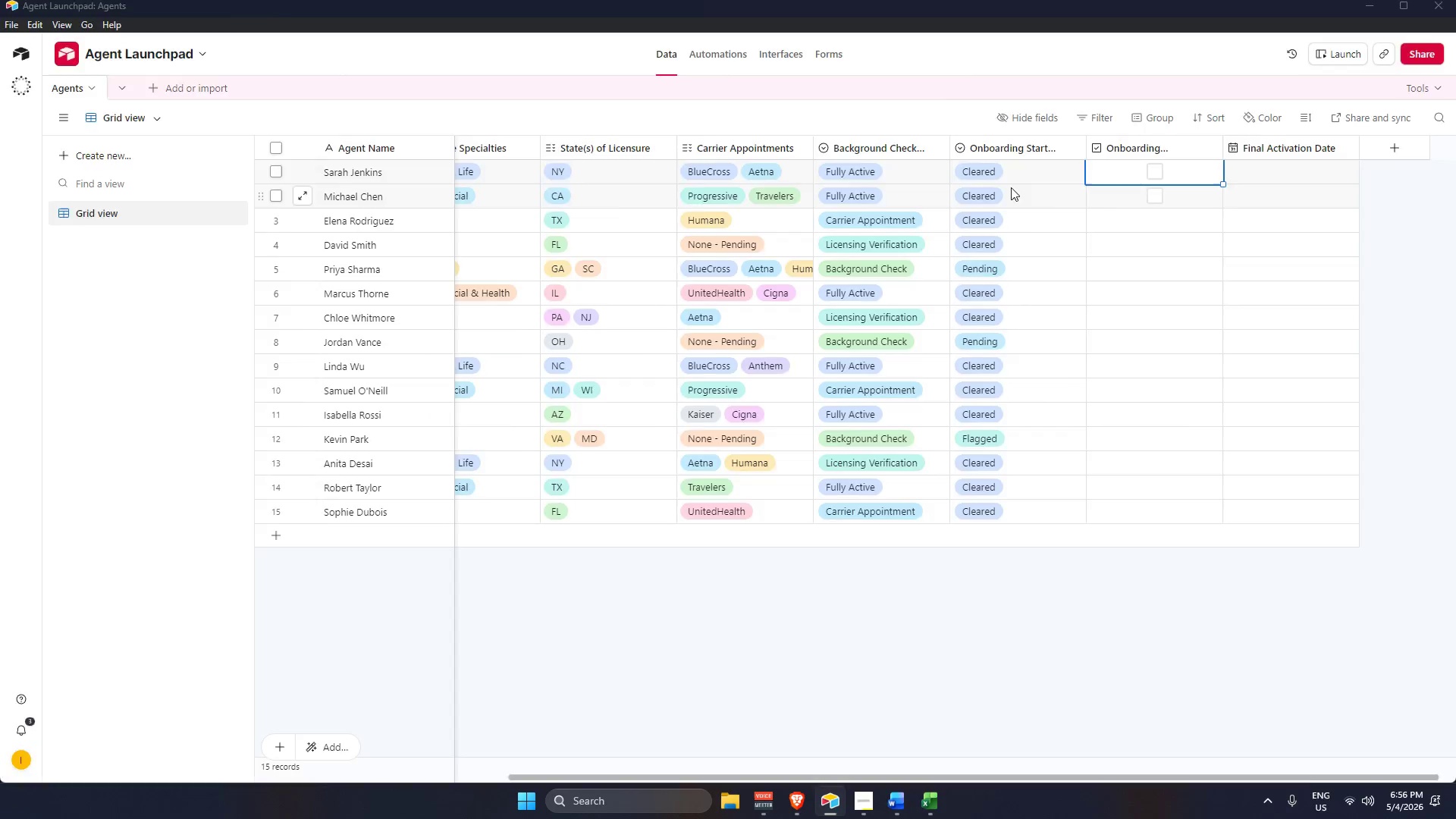 
key(Alt+Tab)
 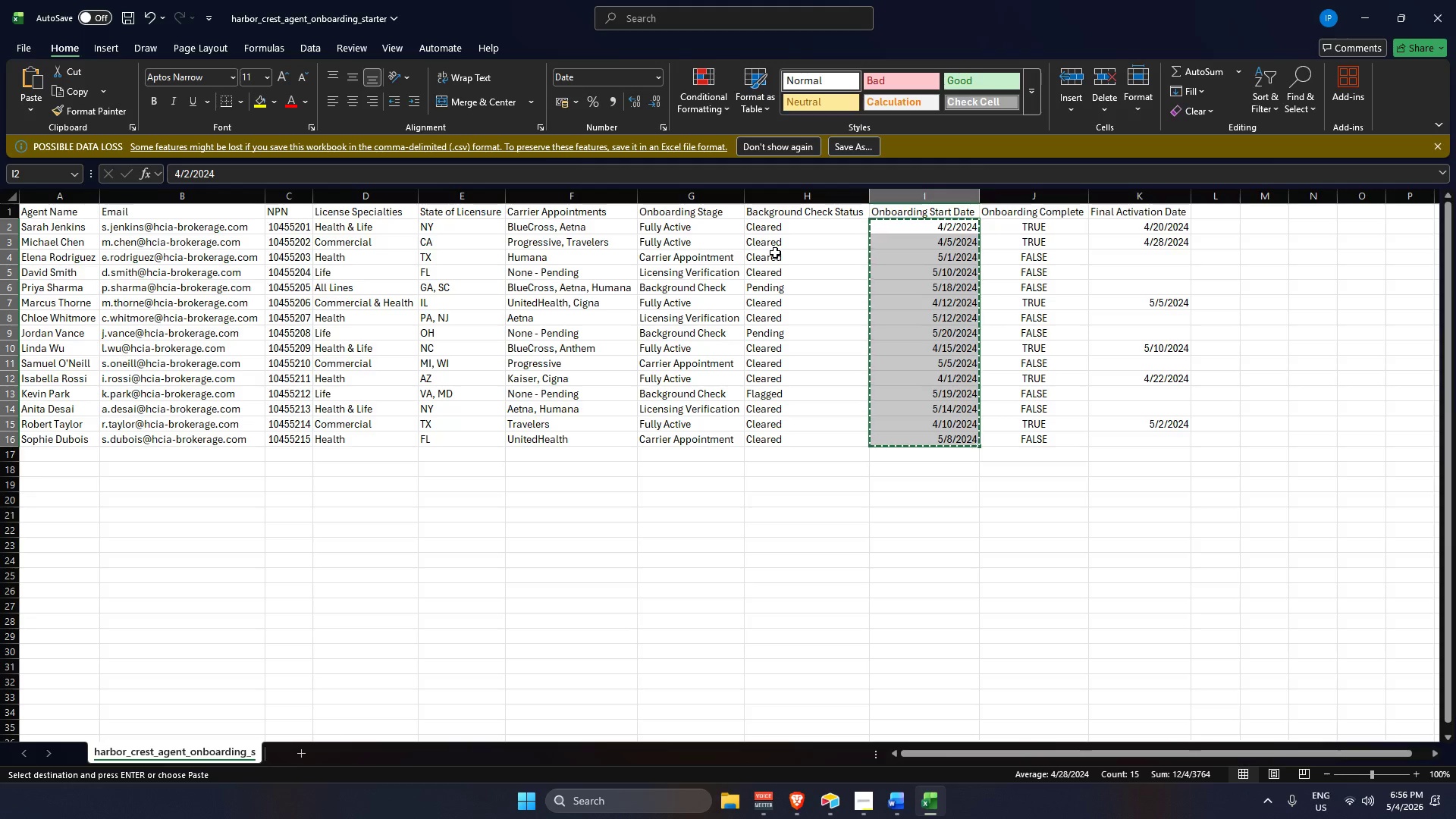 
key(Alt+AltLeft)
 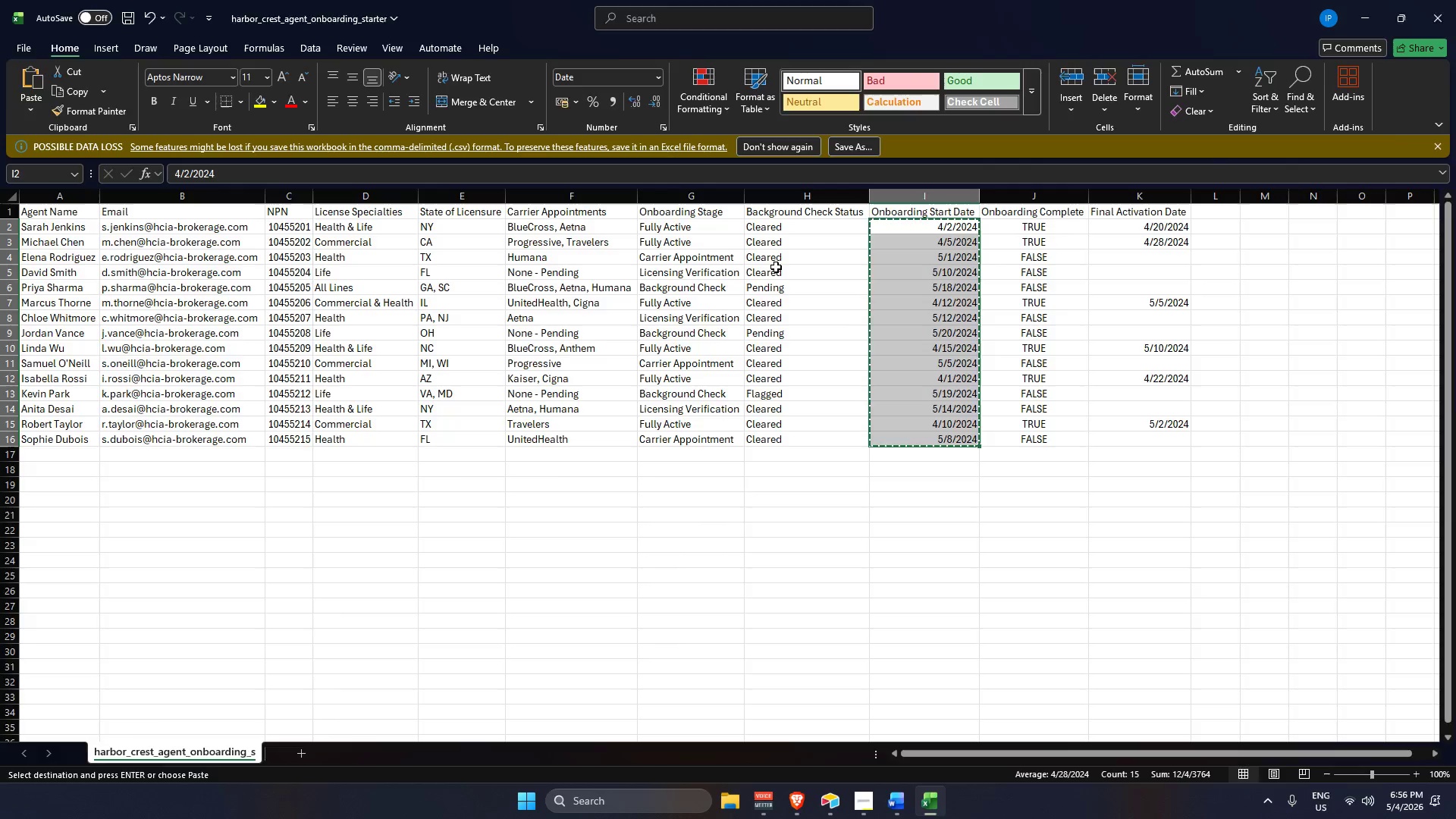 
key(Alt+Tab)
 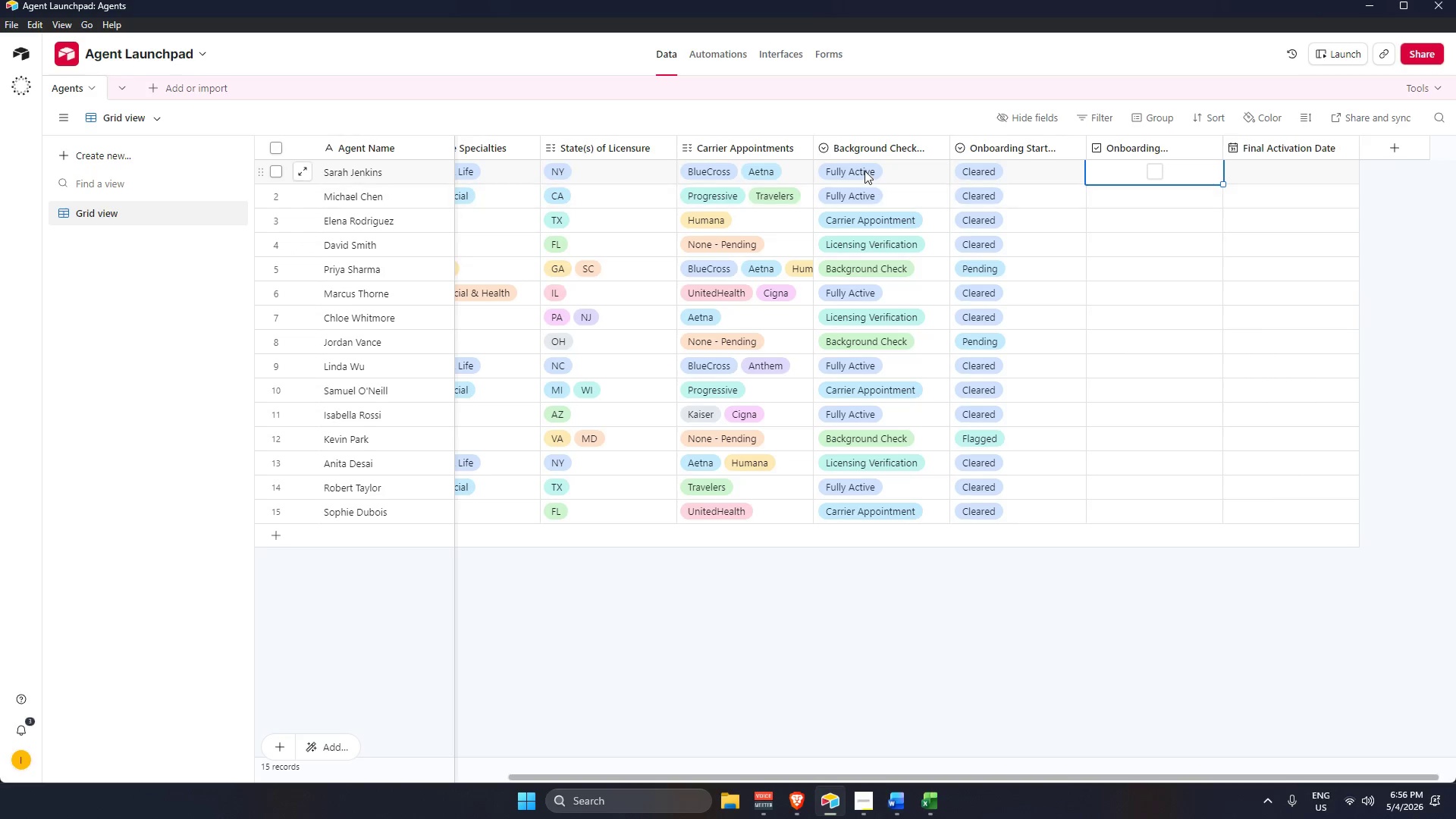 
key(Alt+AltLeft)
 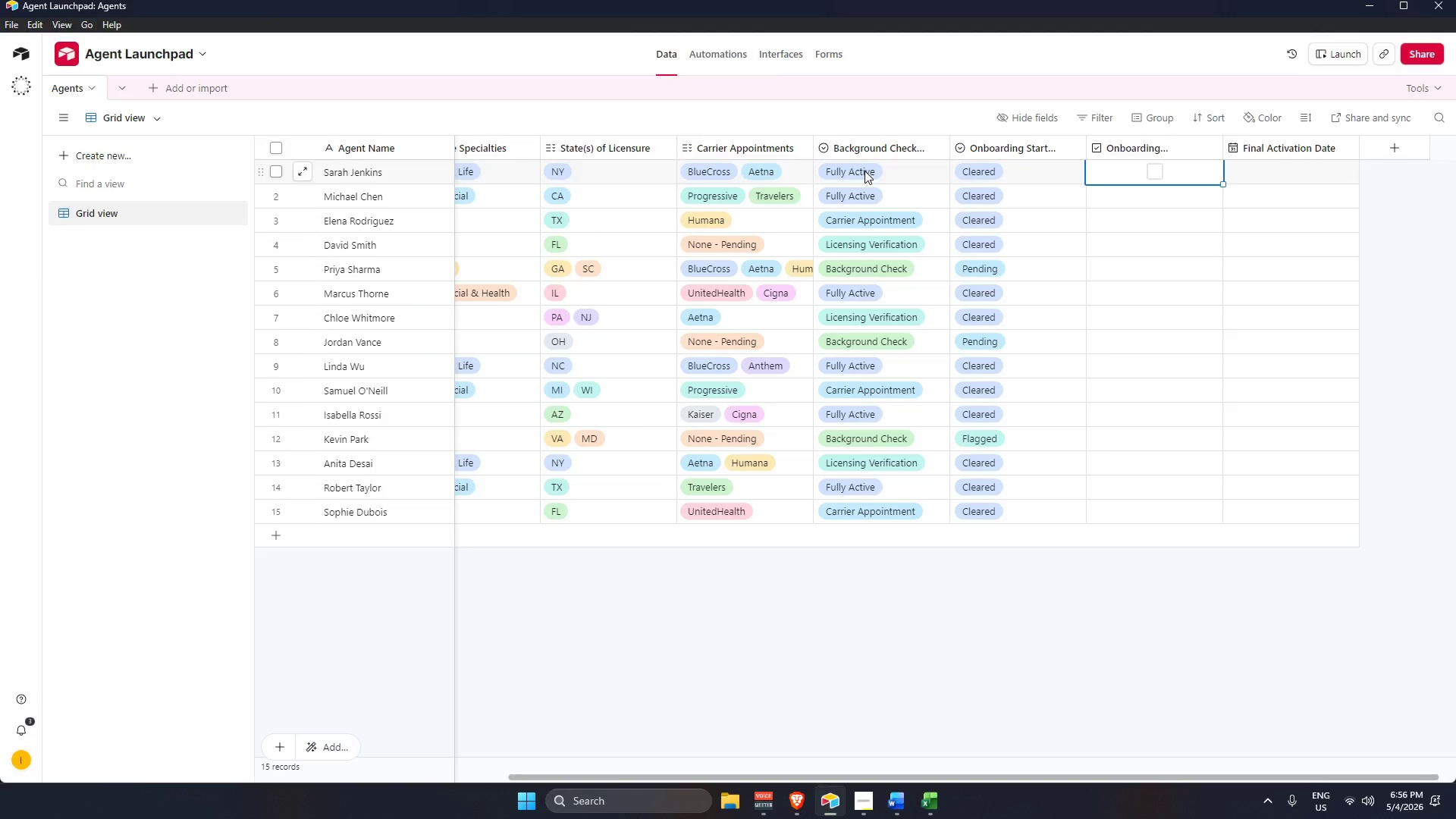 
key(Alt+Tab)
 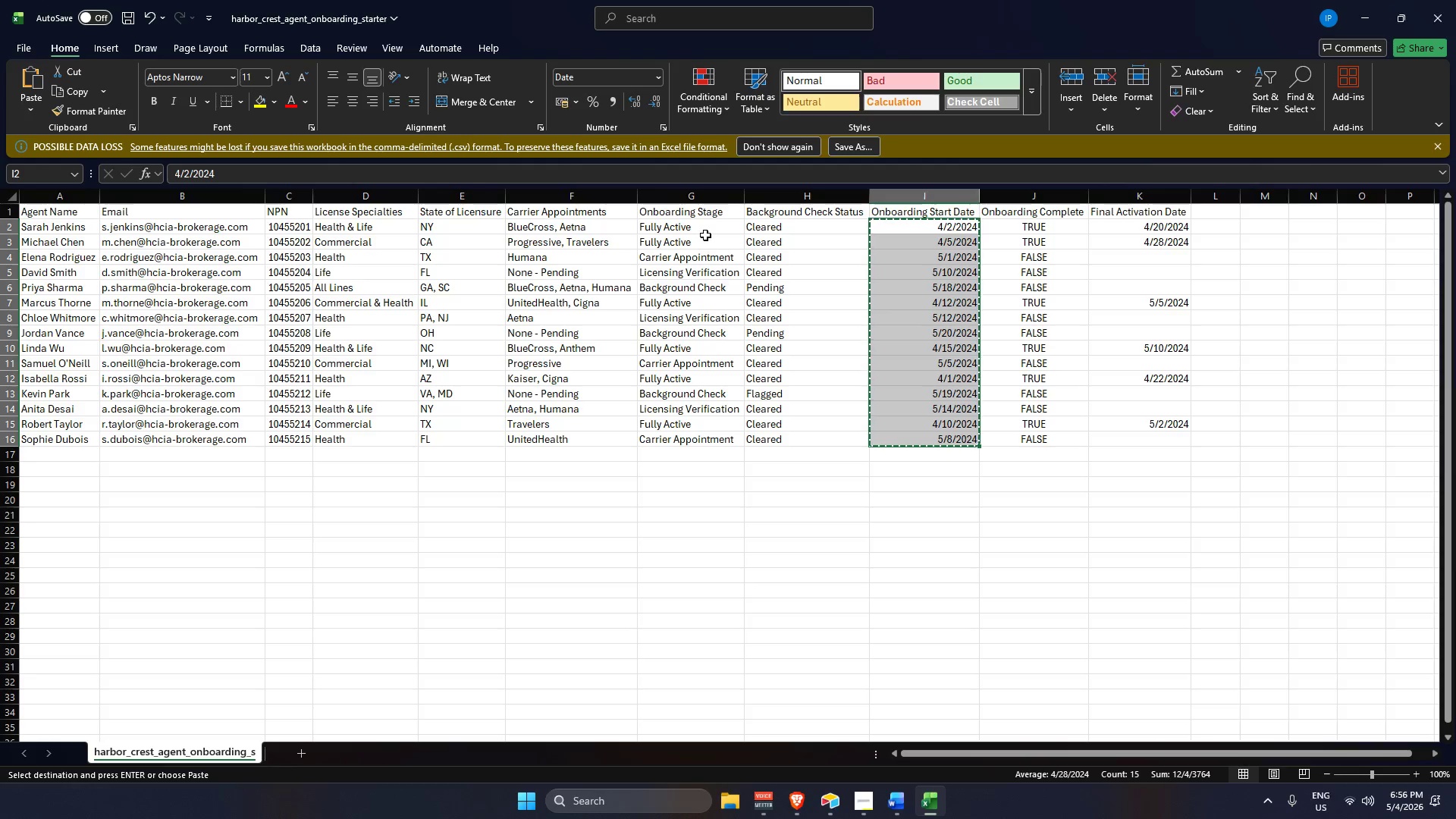 
key(Alt+AltLeft)
 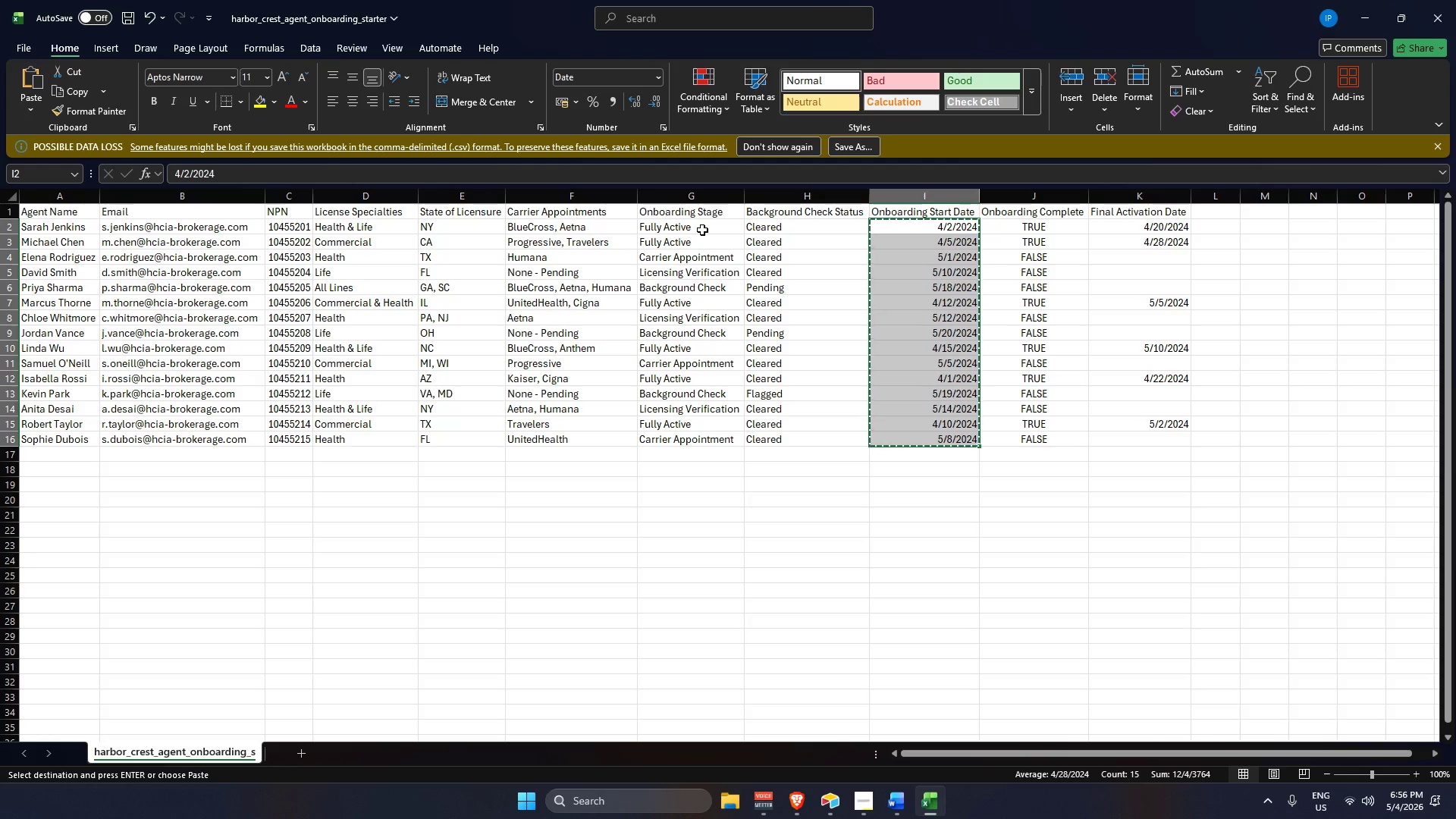 
key(Alt+Tab)
 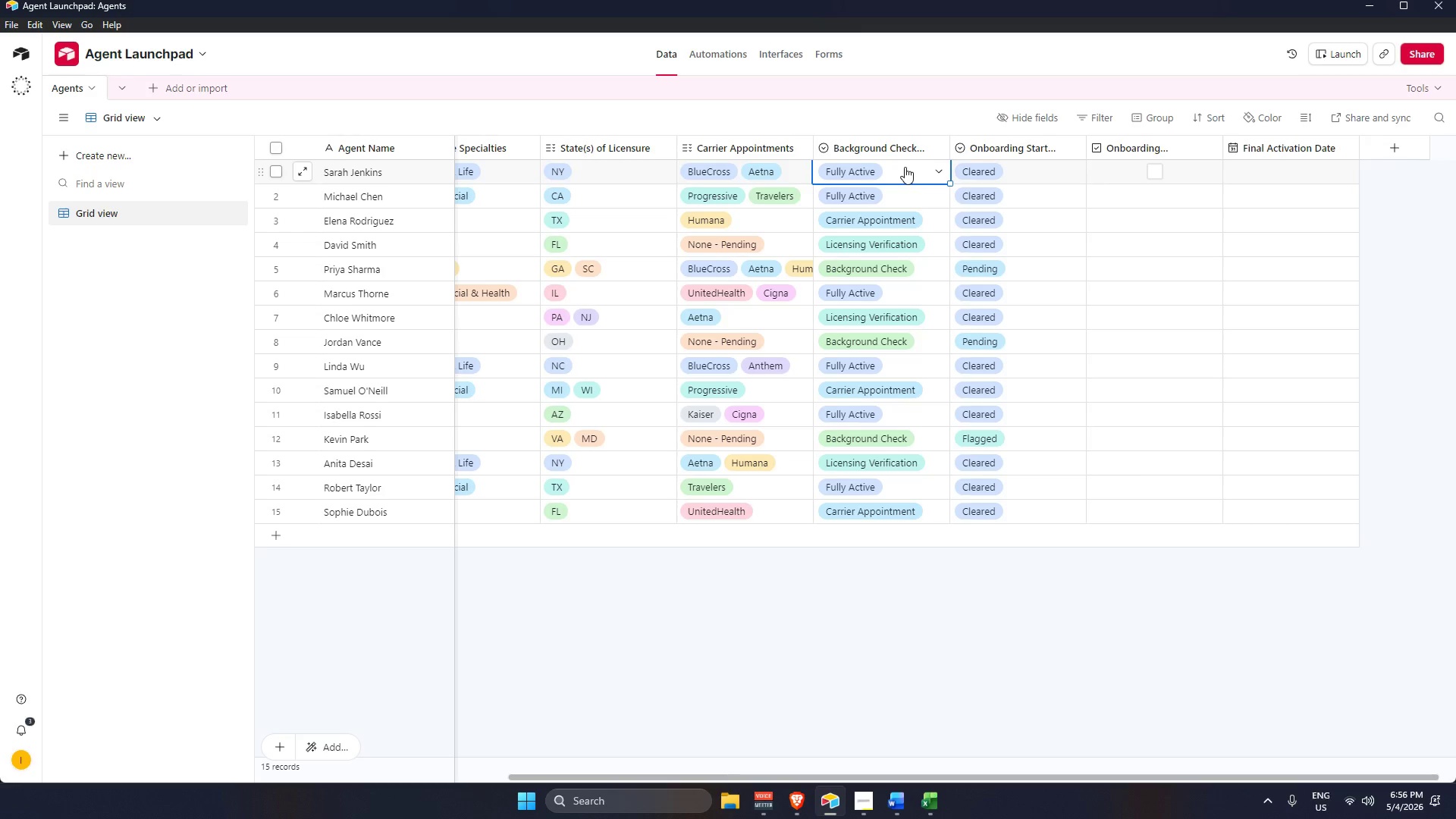 
left_click([879, 143])
 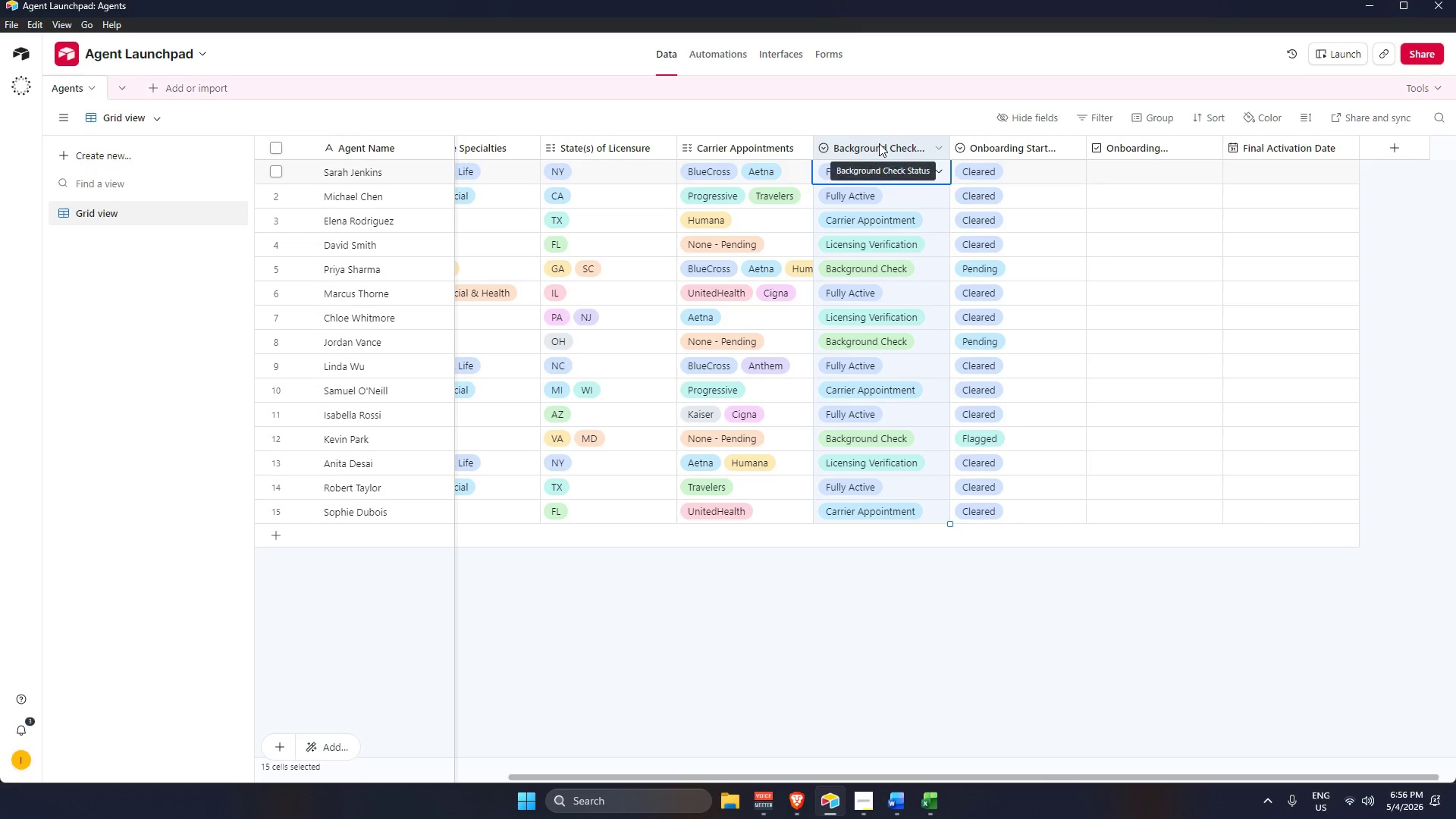 
key(Control+C)
 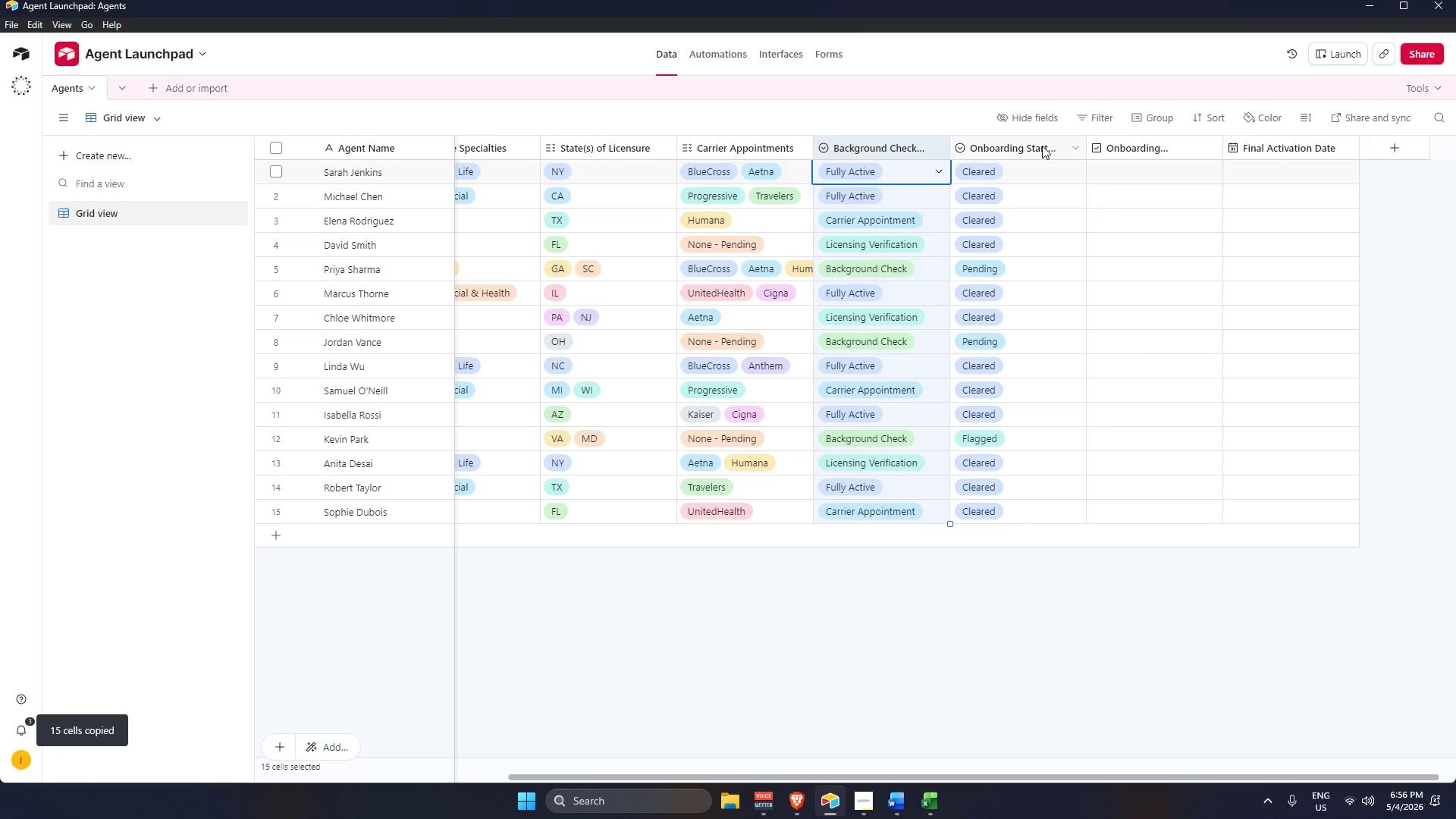 
key(Control+V)
 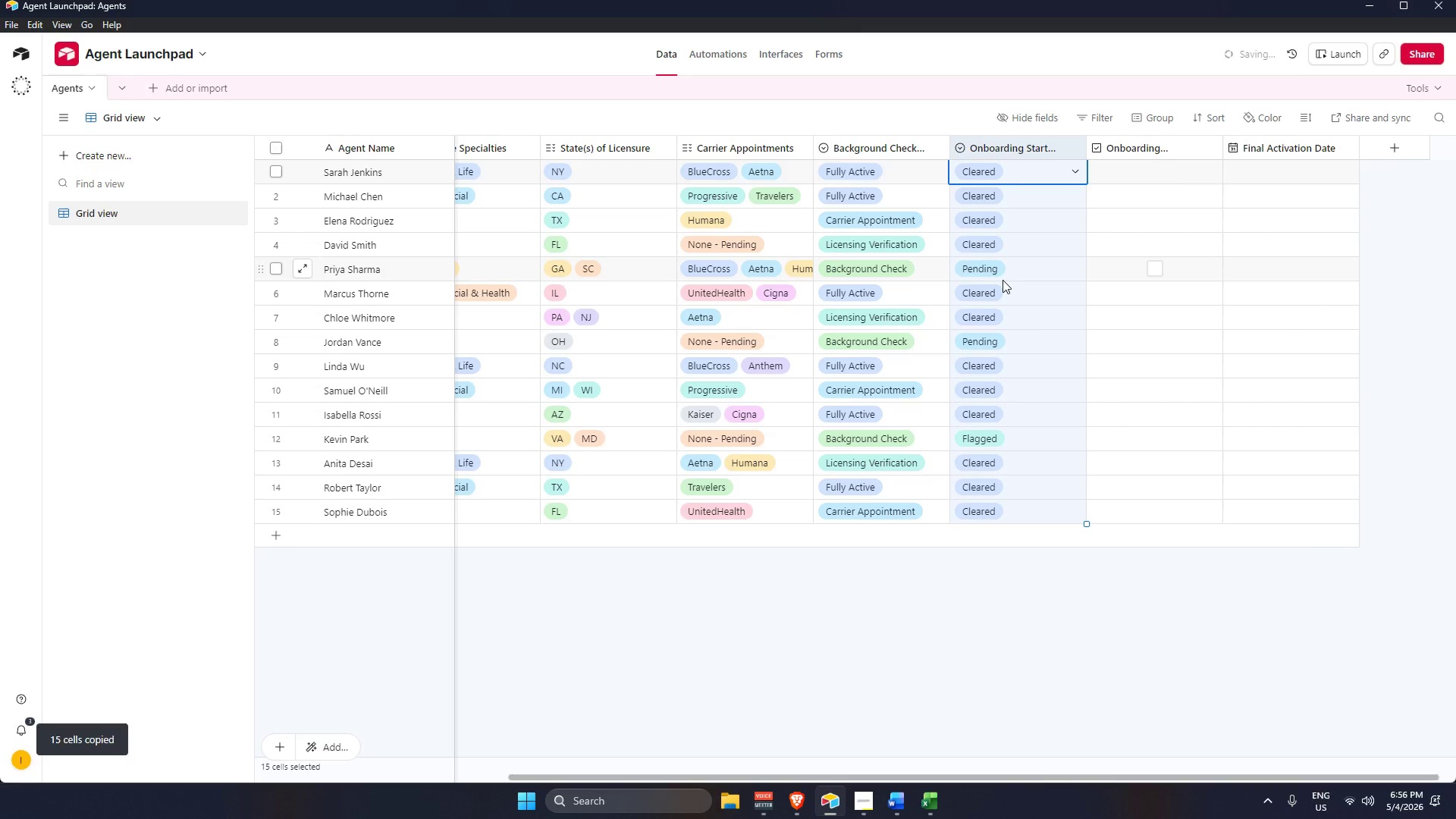 
key(Alt+Control+AltLeft)
 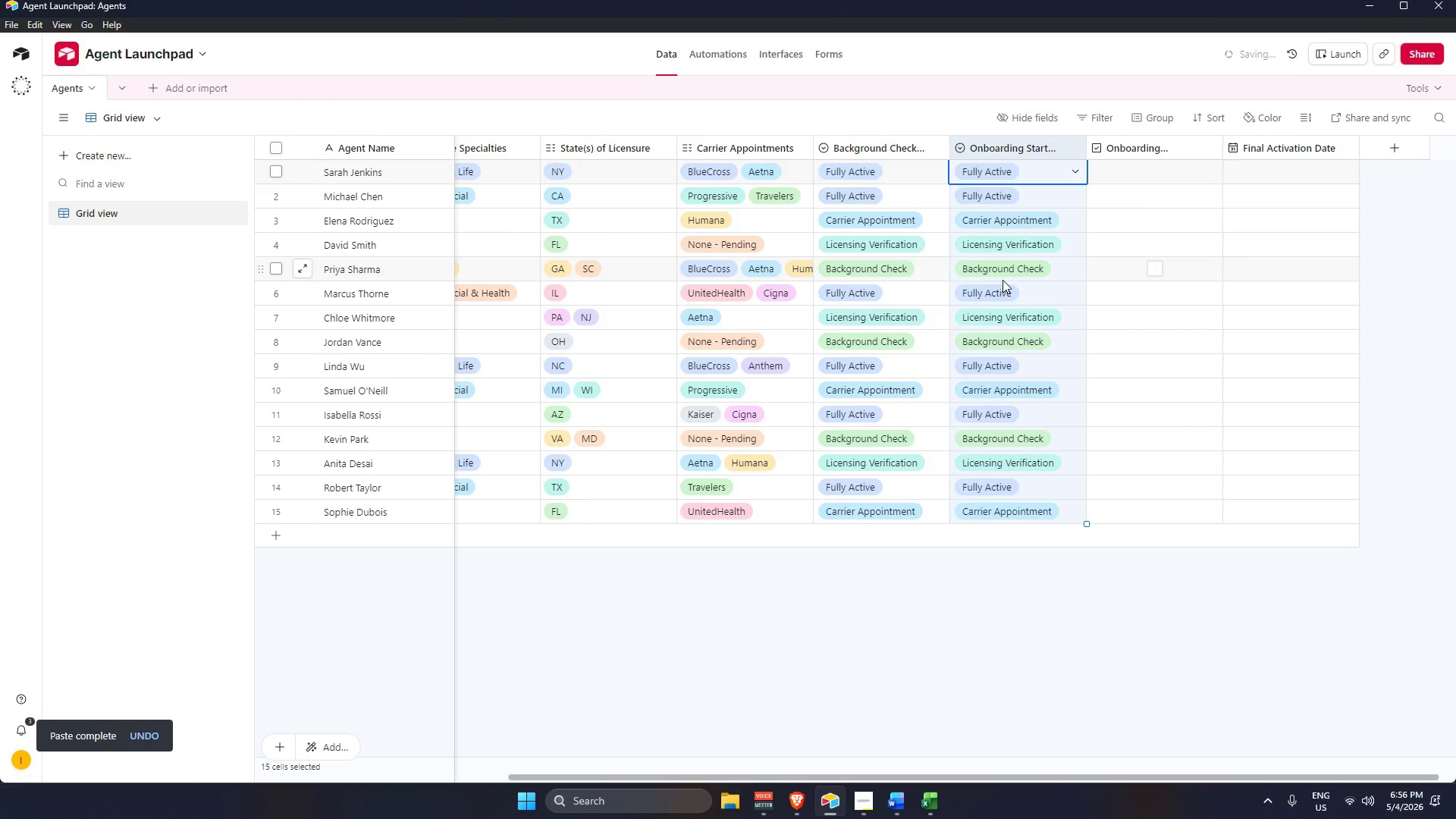 
key(Alt+Control+Tab)
 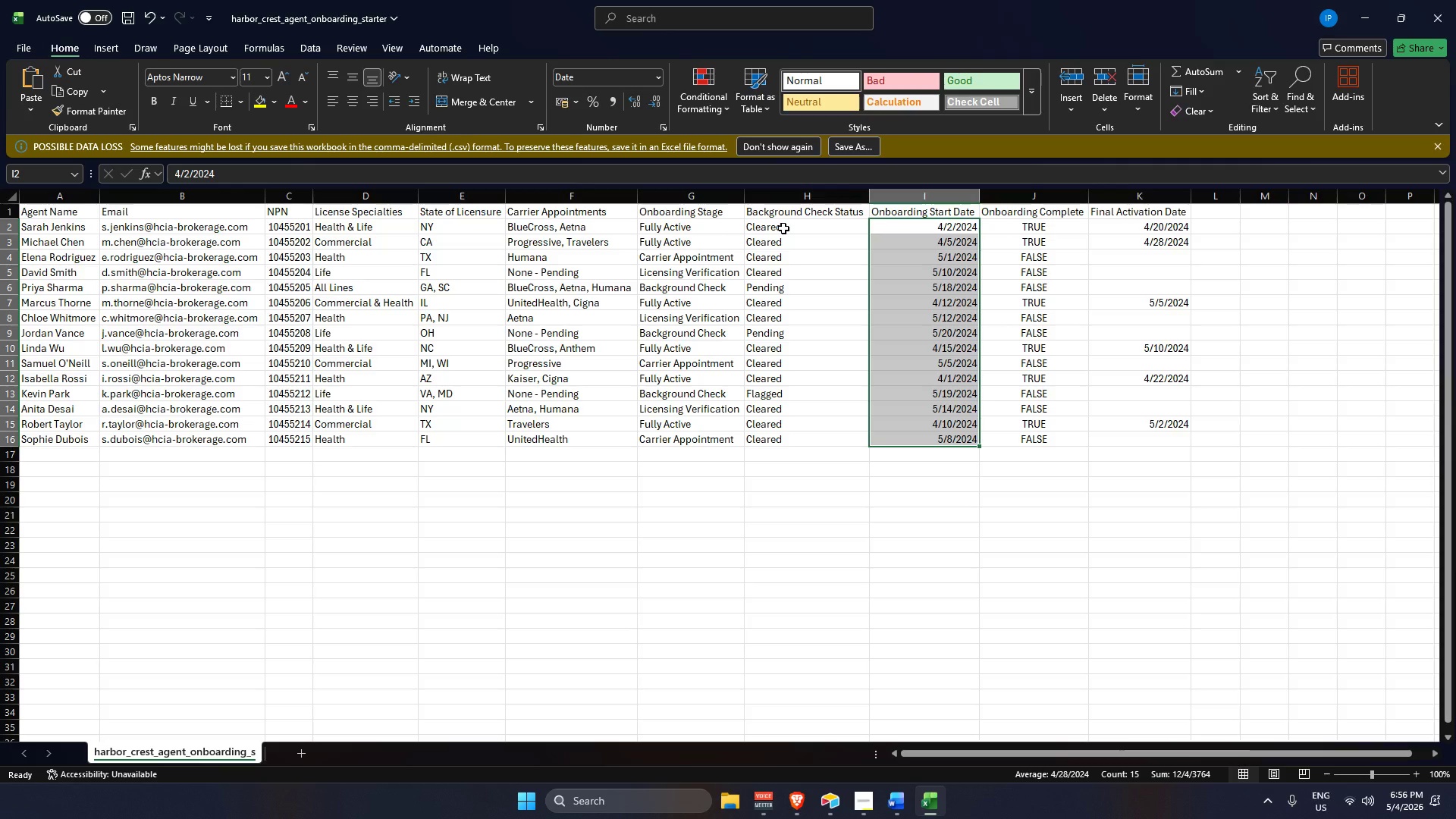 
left_click_drag(start_coordinate=[783, 228], to_coordinate=[814, 444])
 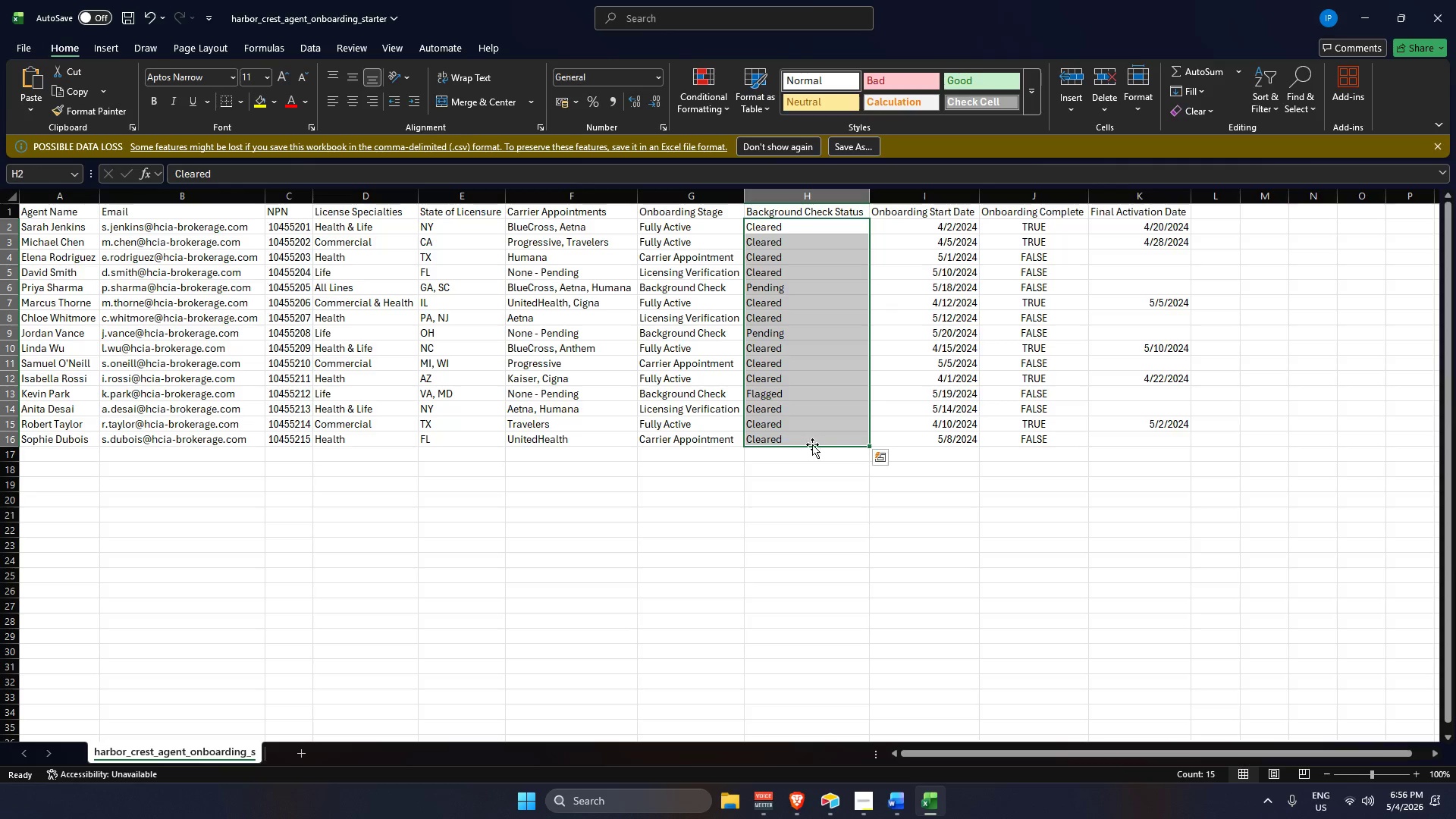 
key(Control+C)
 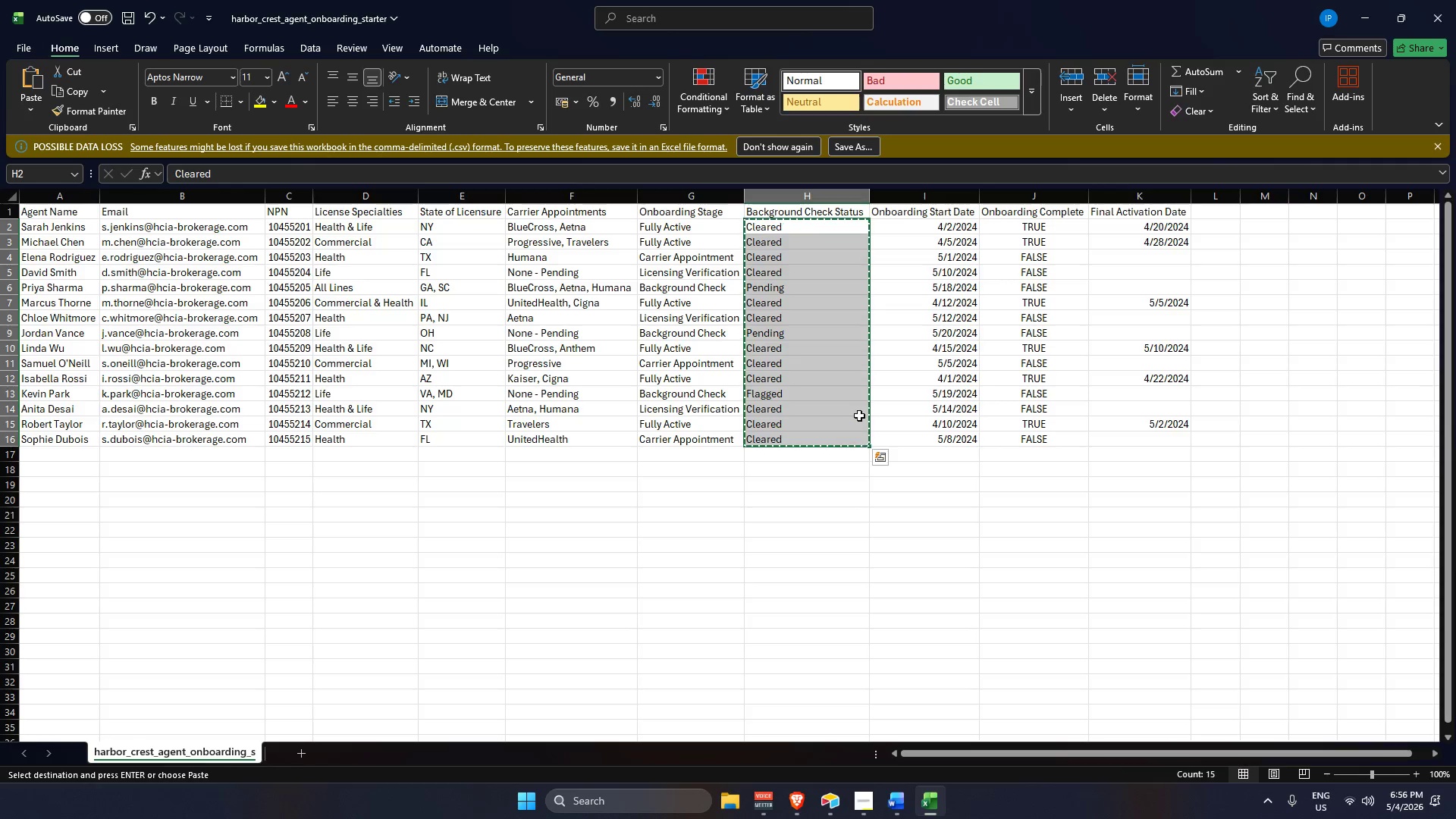 
key(Alt+AltLeft)
 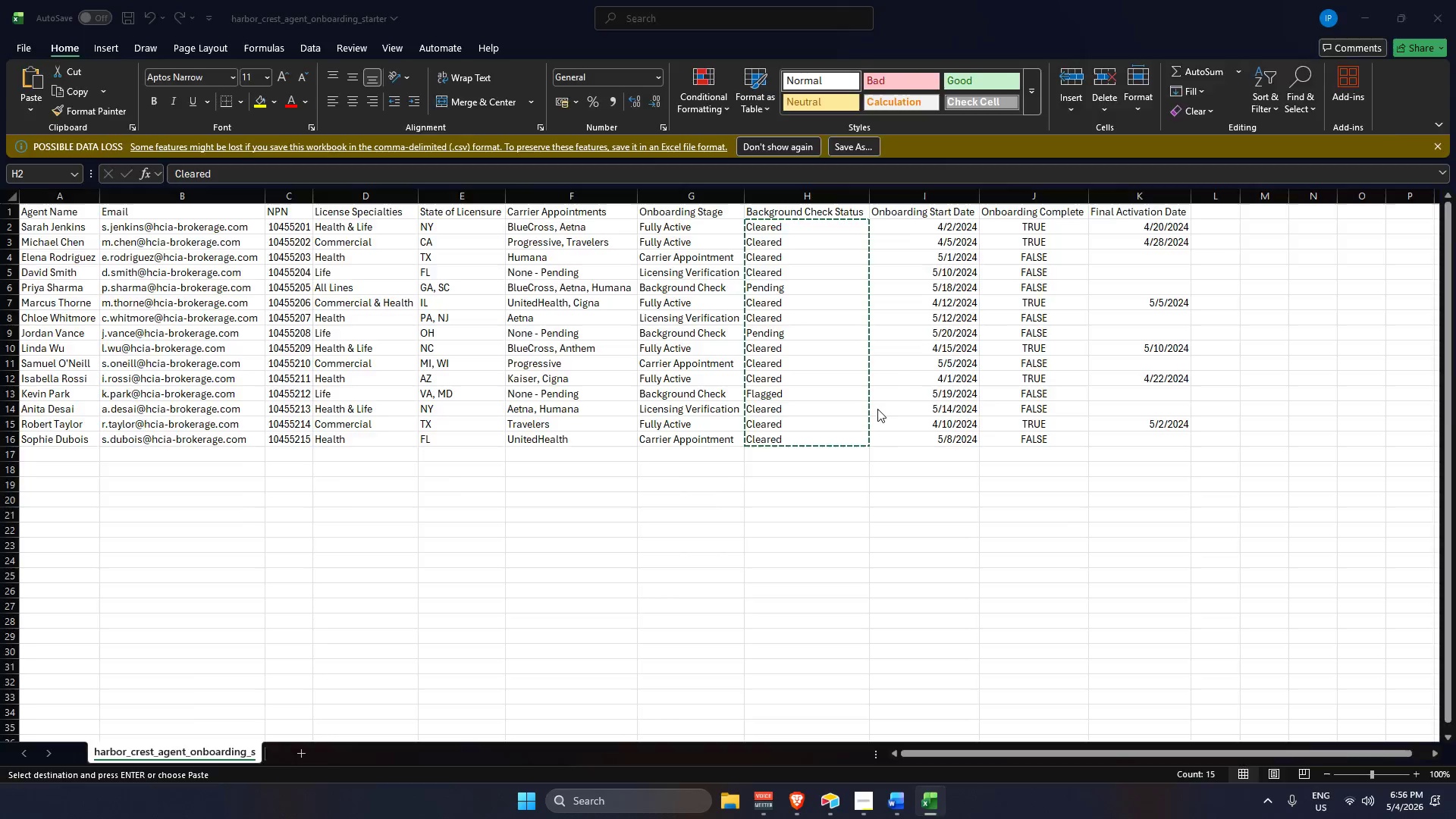 
key(Alt+Tab)
 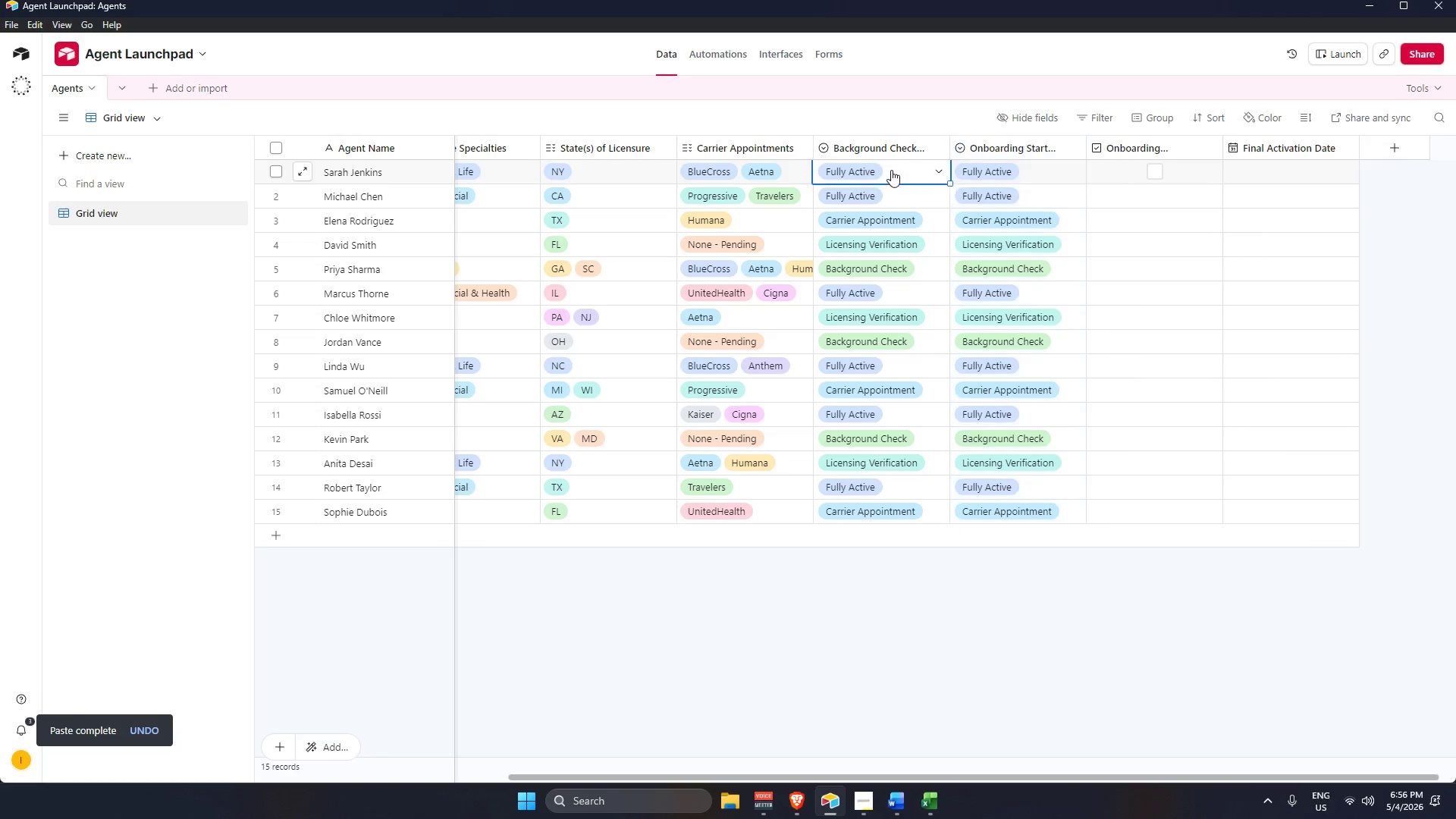 
hold_key(key=ControlLeft, duration=1.5)
 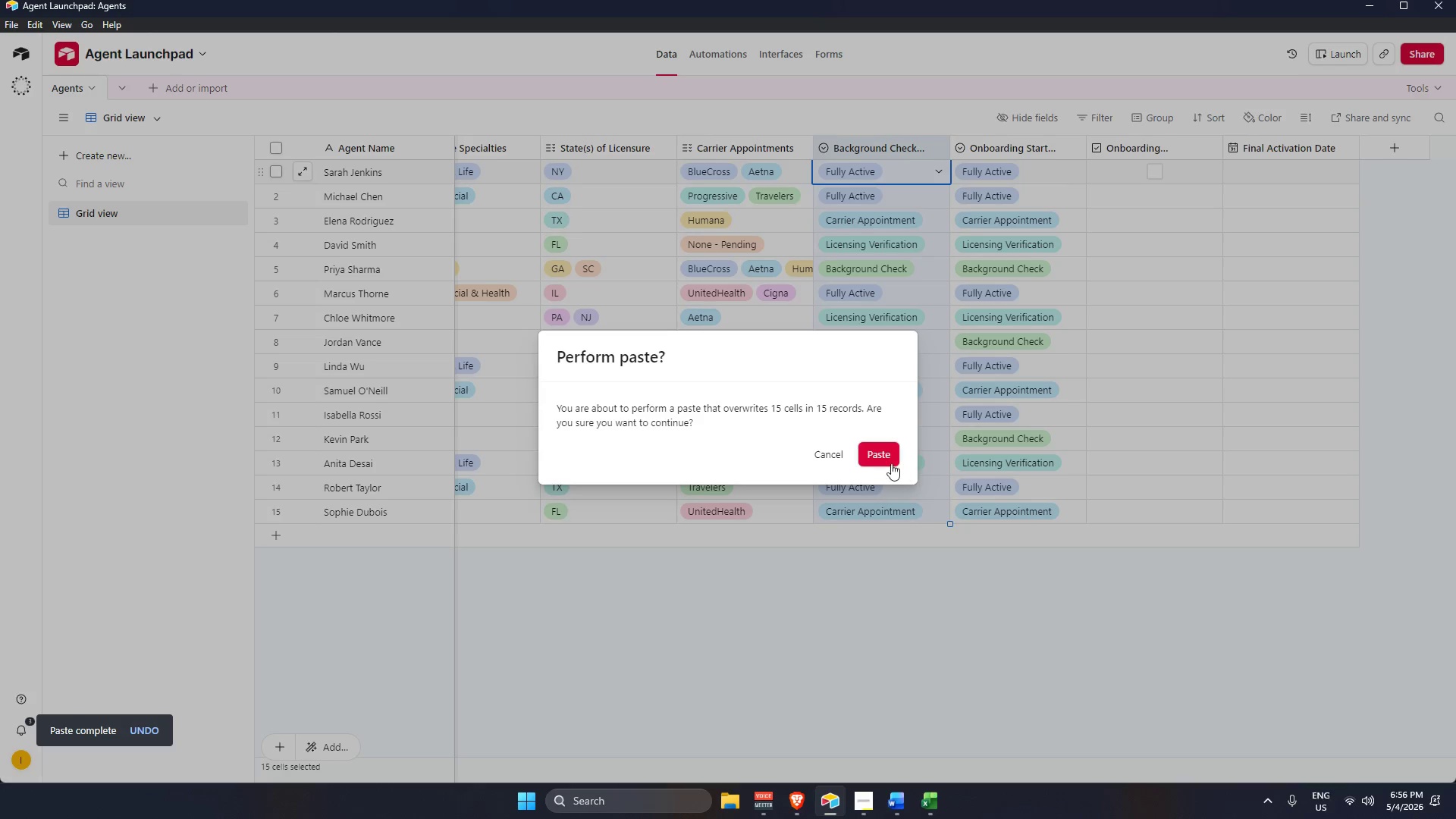 
key(V)
 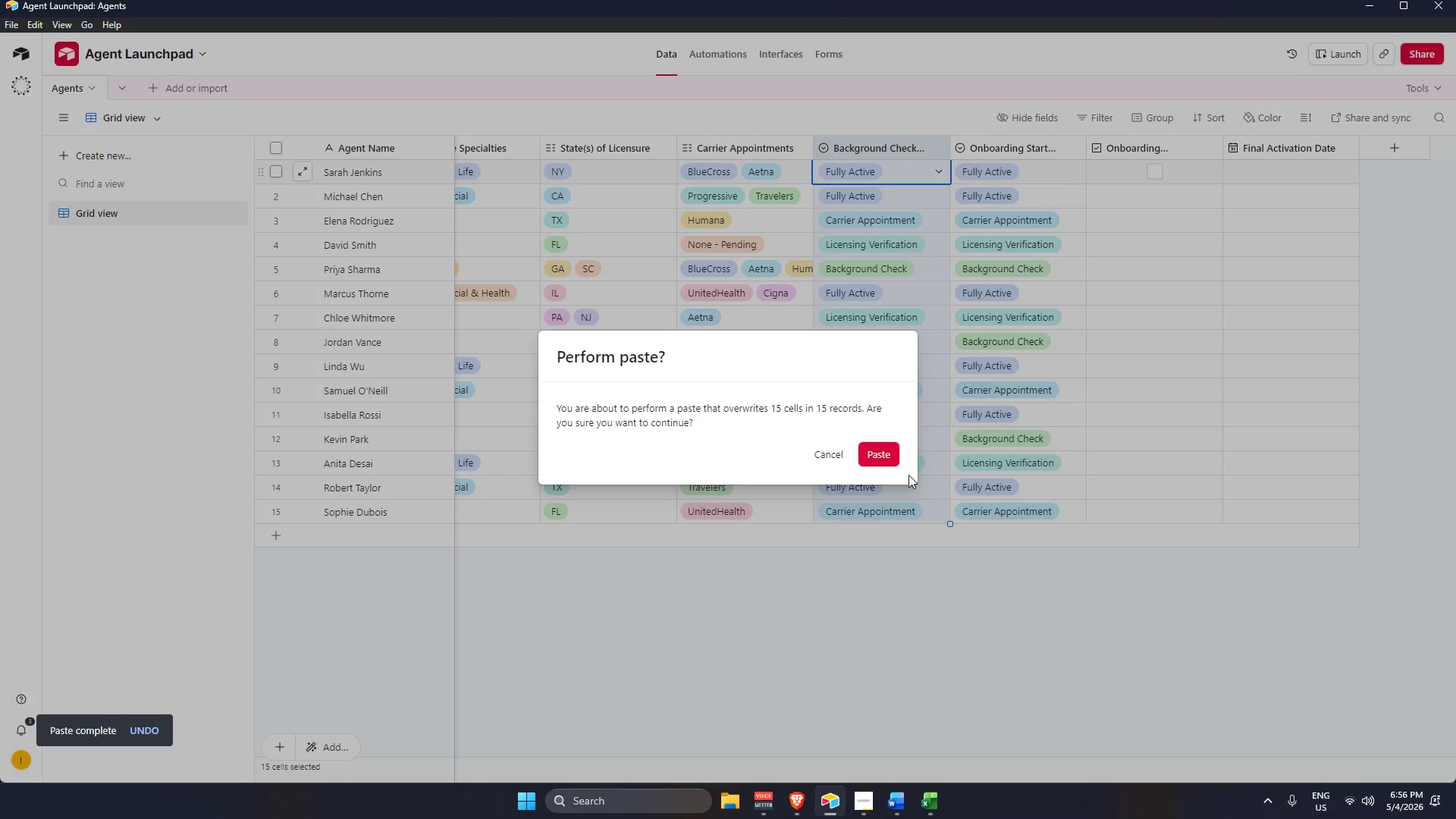 
left_click([887, 460])
 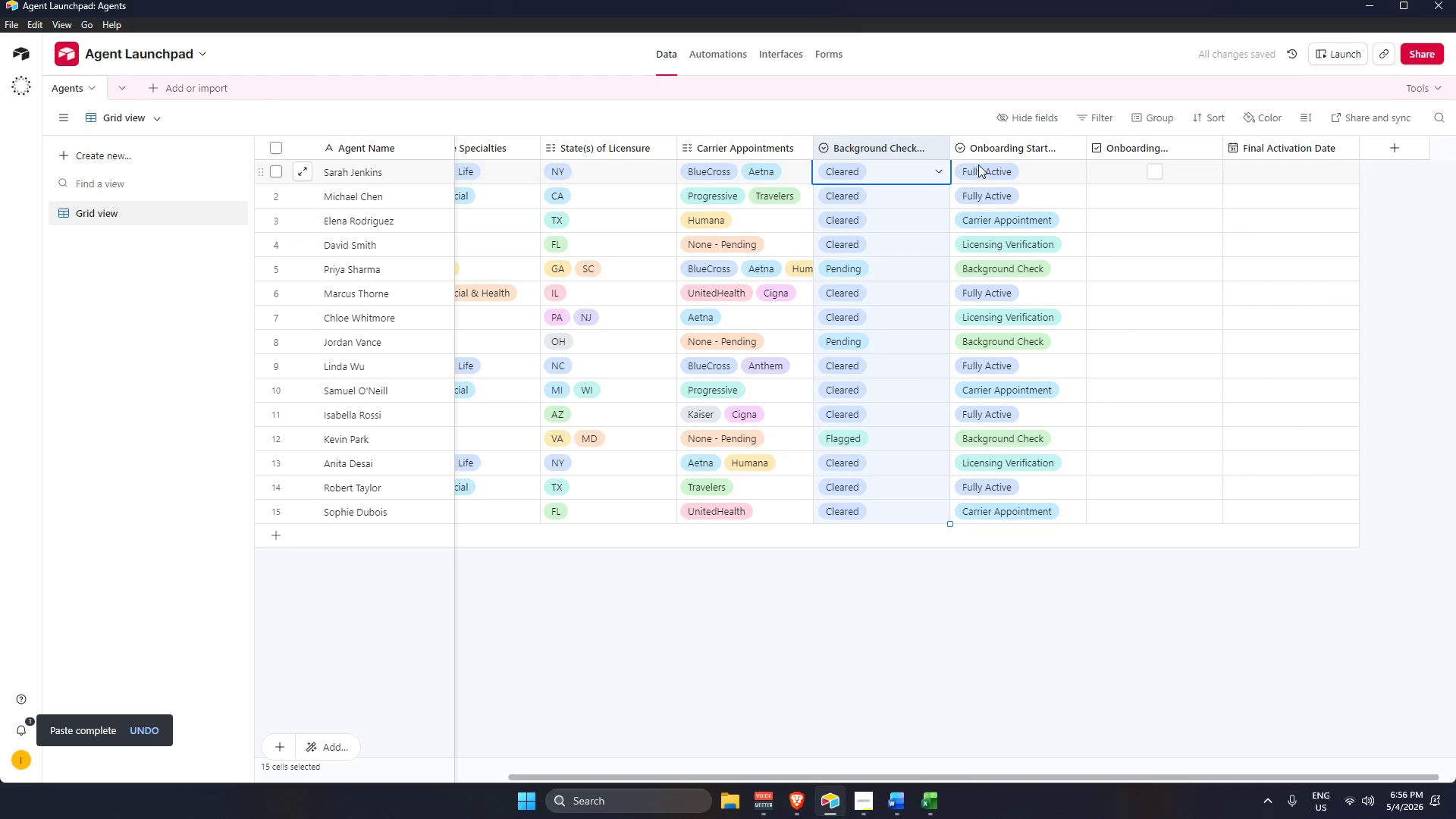 
left_click_drag(start_coordinate=[889, 147], to_coordinate=[1008, 154])
 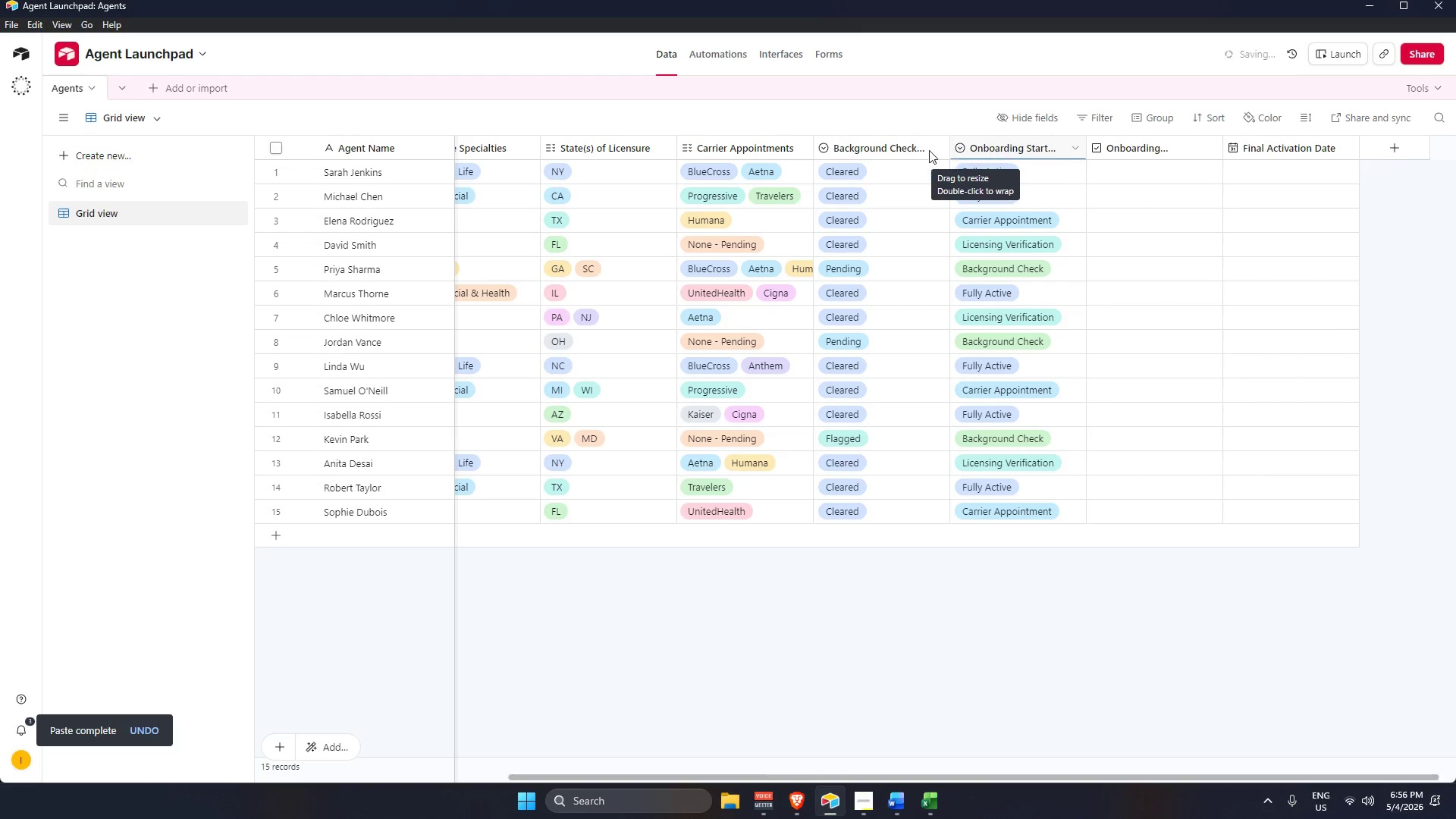 
left_click_drag(start_coordinate=[895, 146], to_coordinate=[1016, 164])
 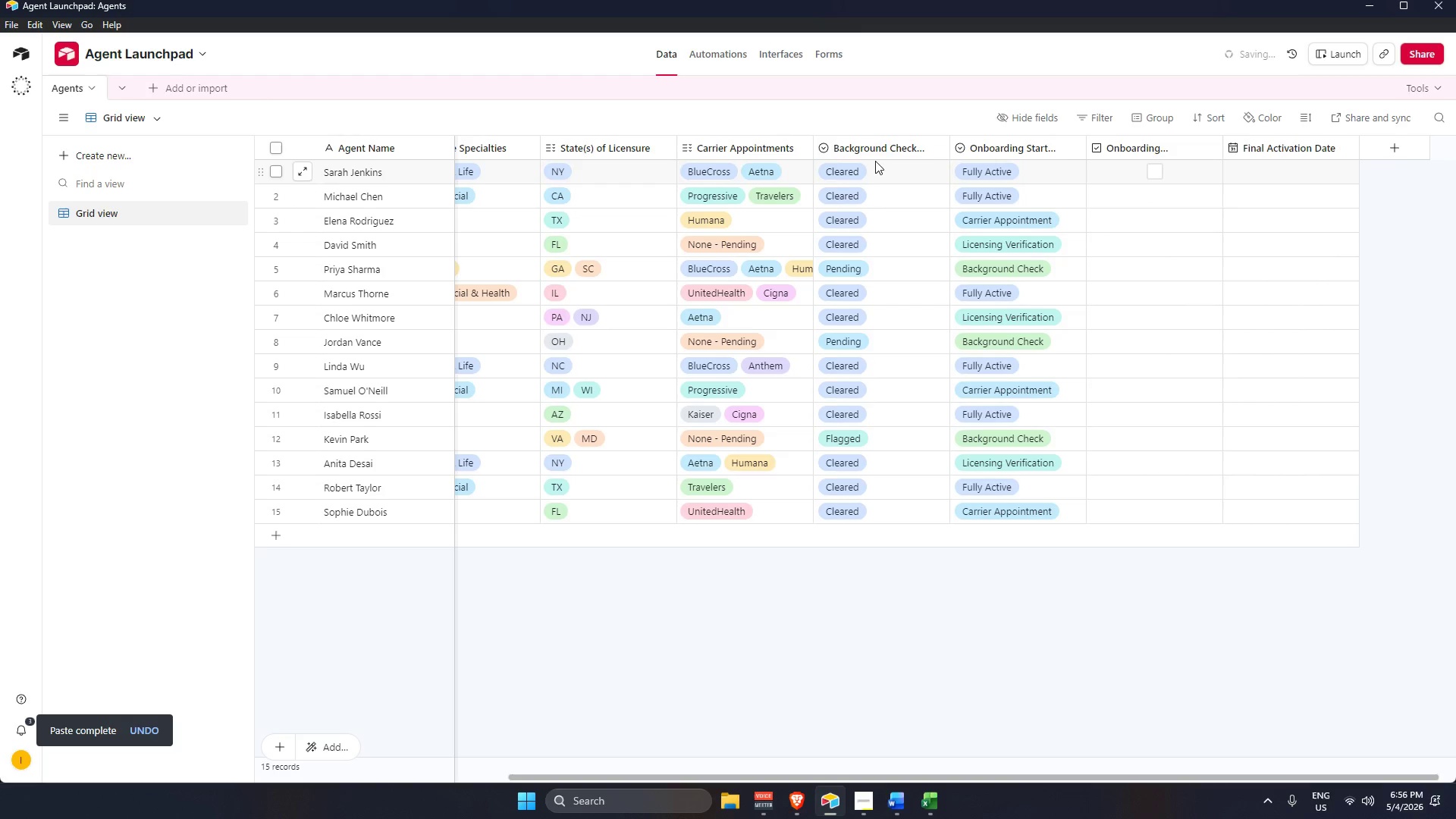 
key(Alt+AltLeft)
 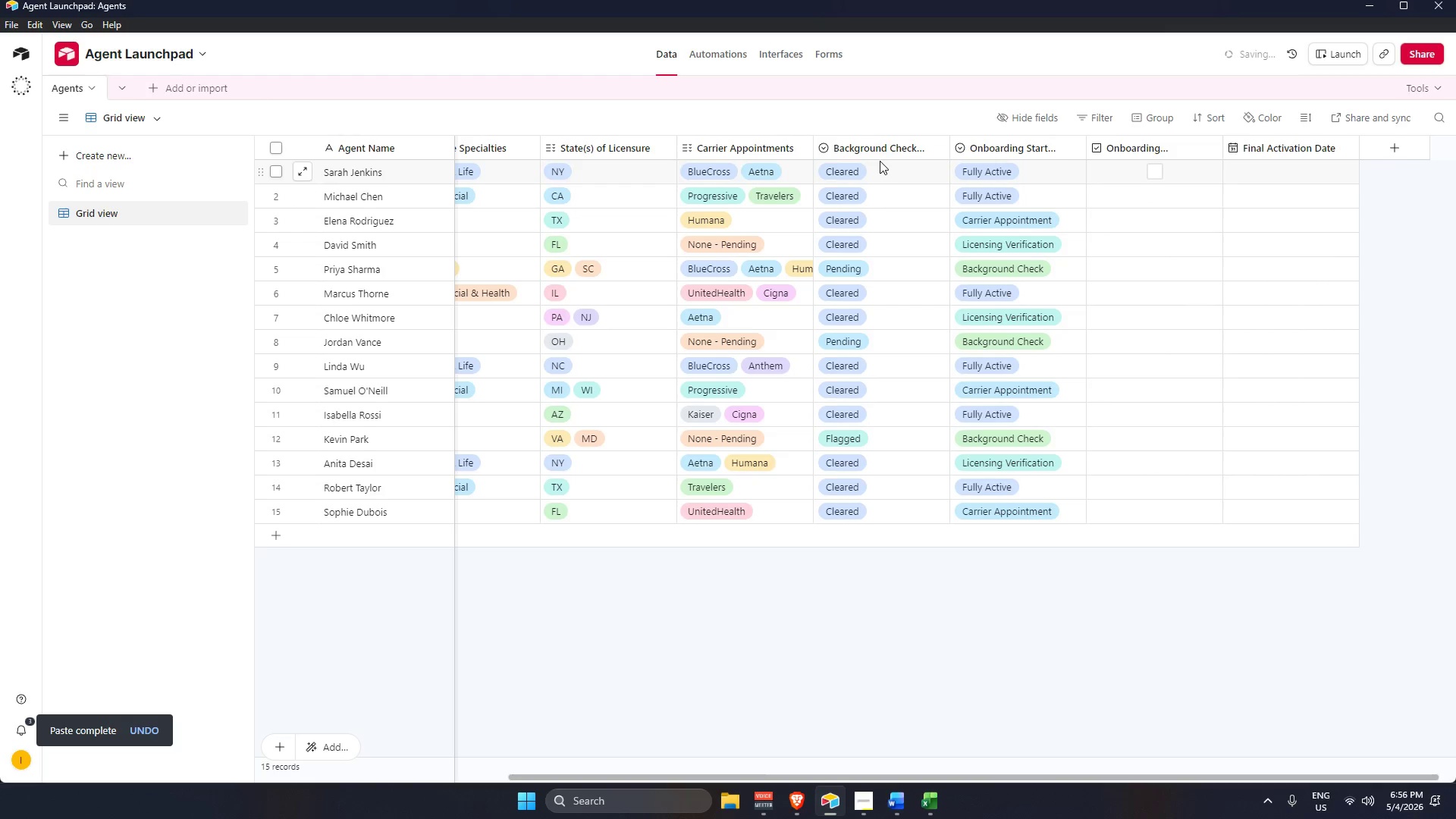 
key(Alt+Tab)
 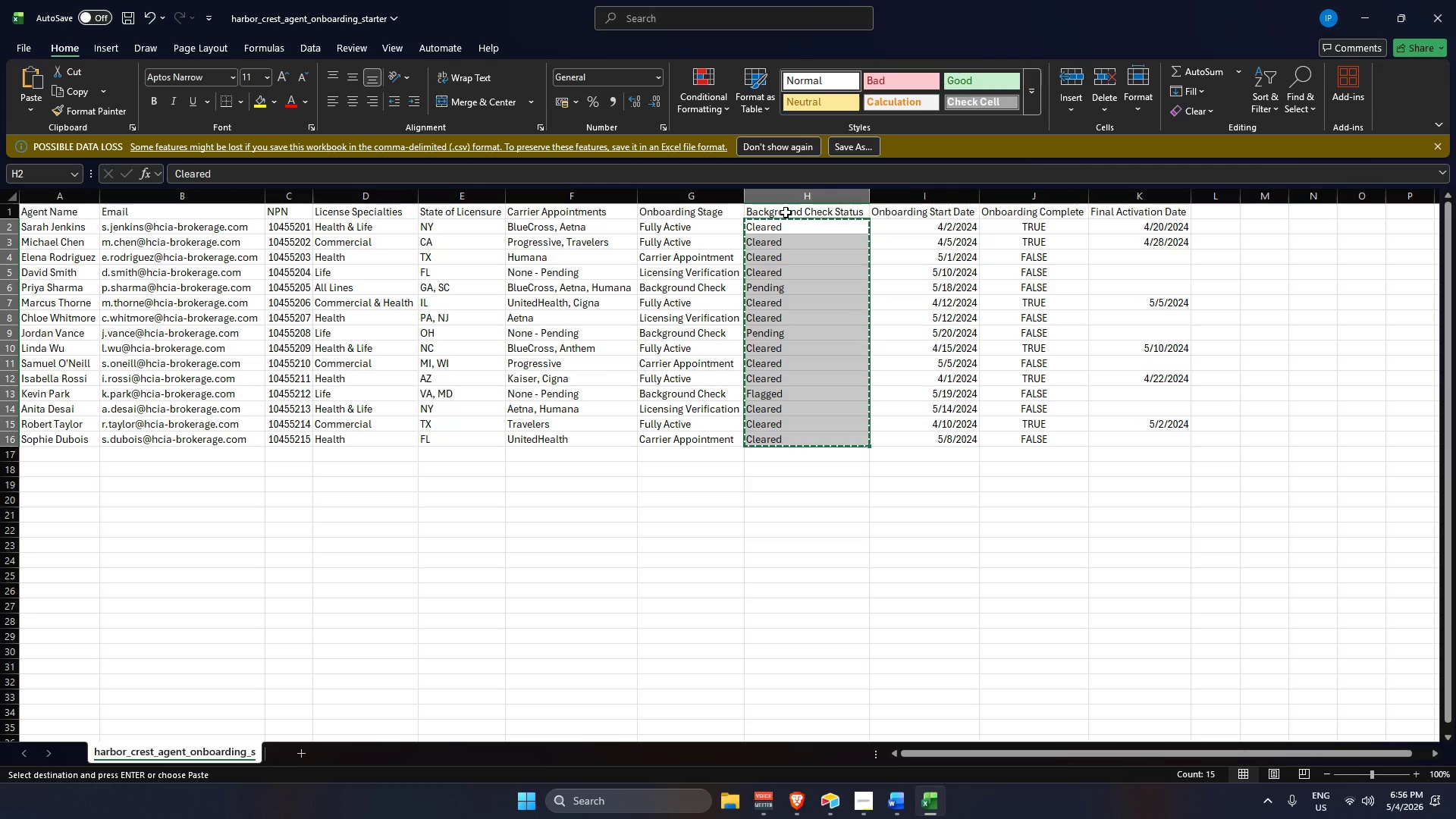 
key(Alt+AltLeft)
 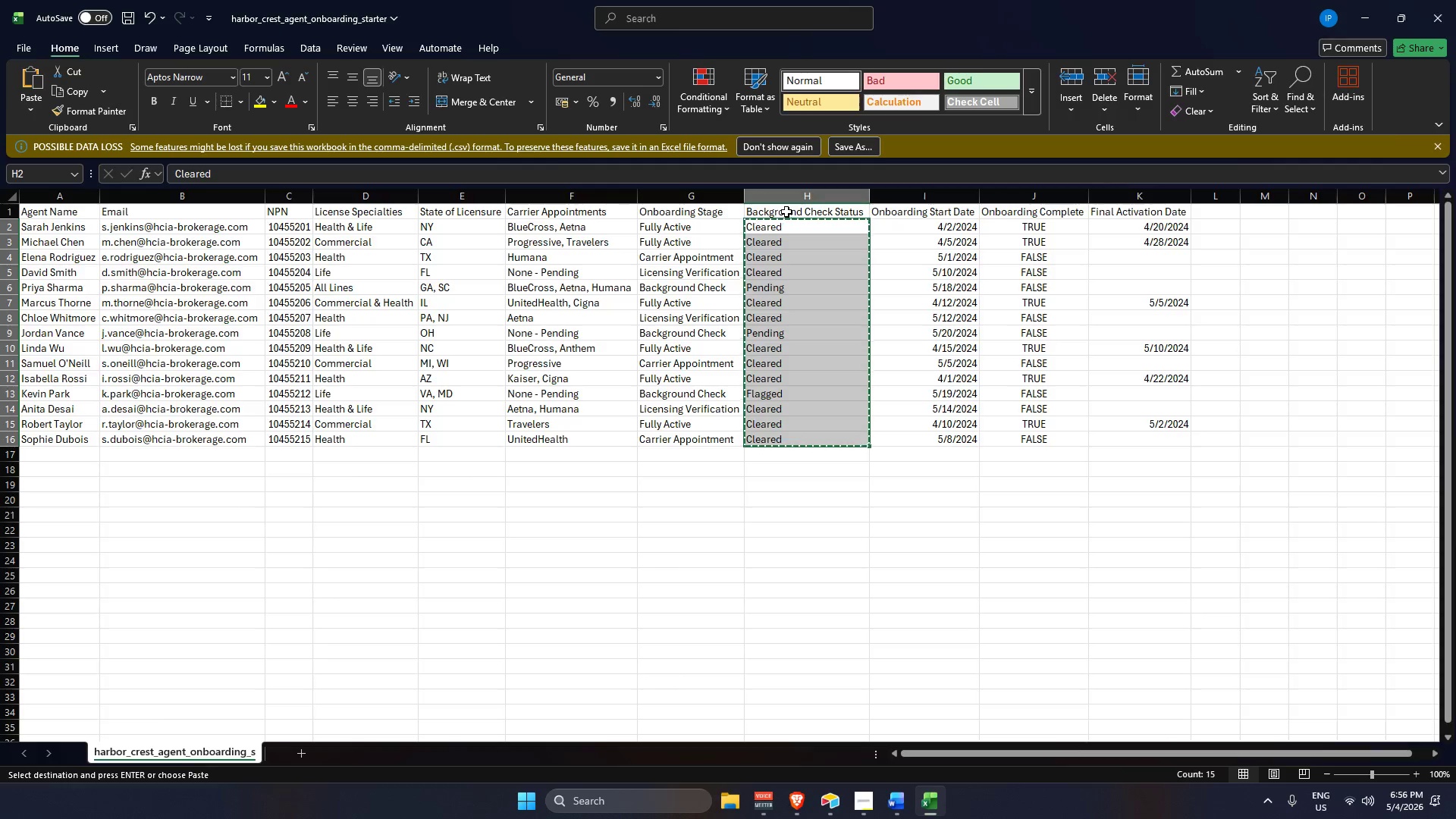 
key(Alt+Tab)
 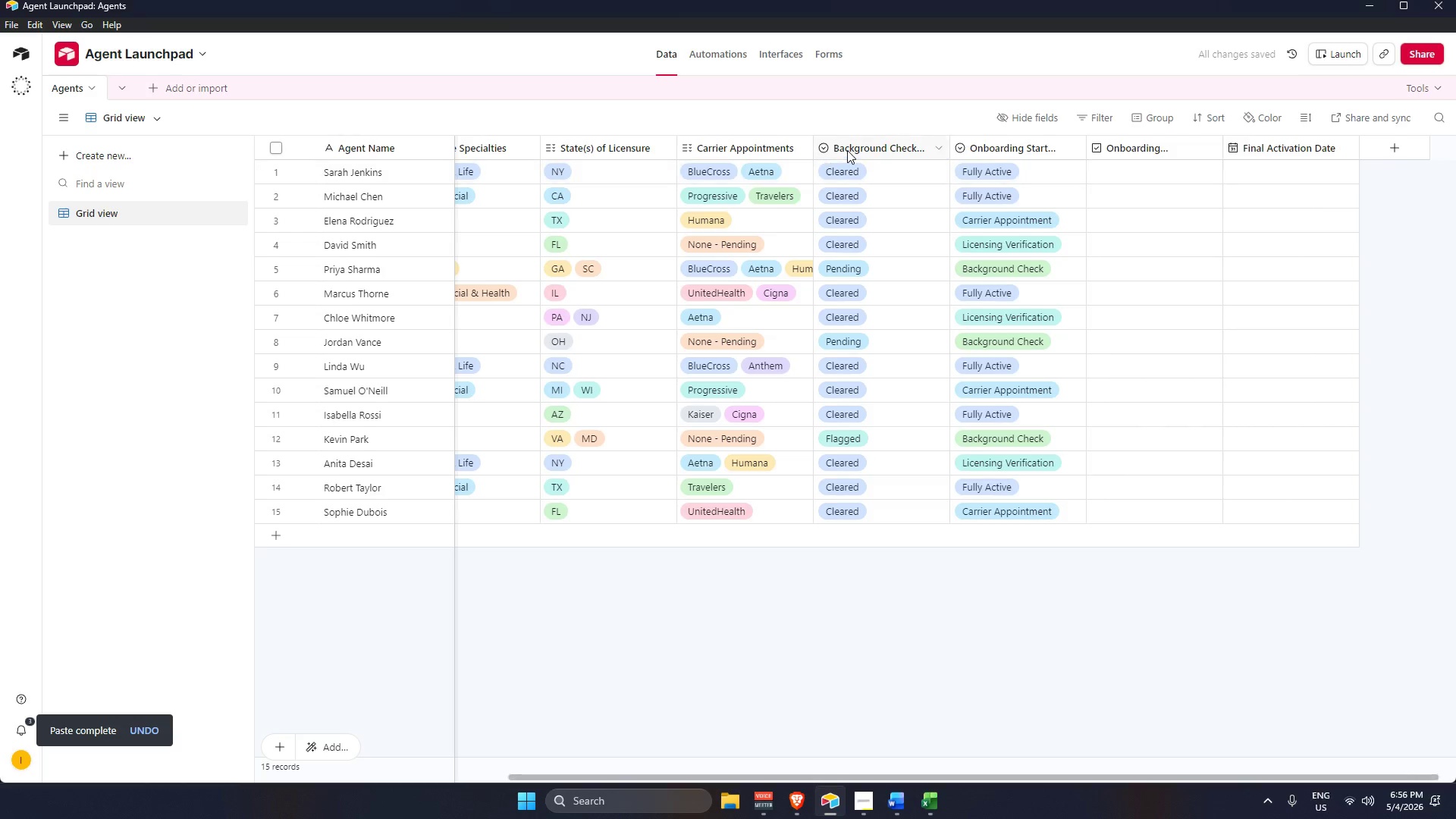 
left_click_drag(start_coordinate=[847, 150], to_coordinate=[994, 163])
 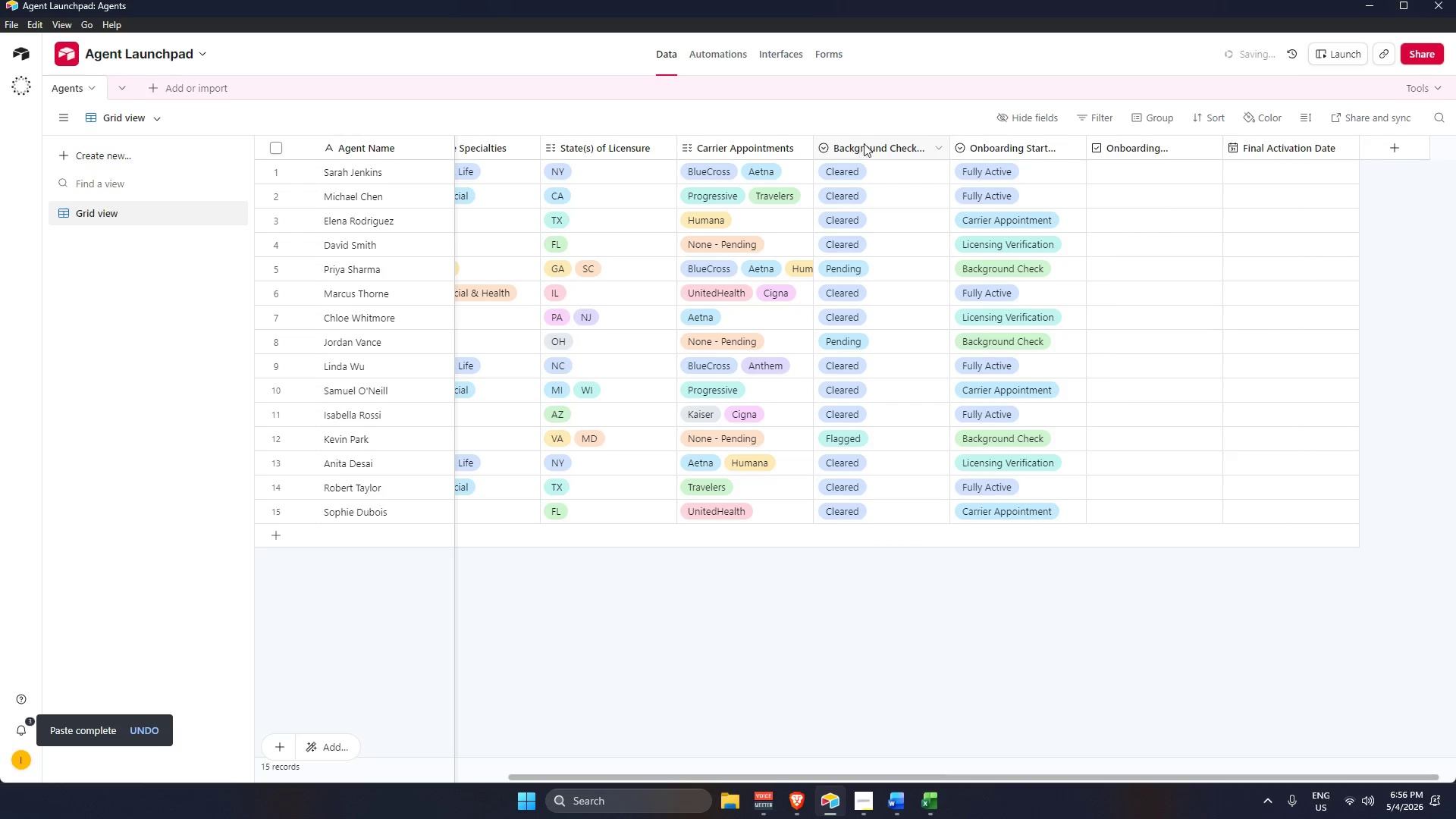 
left_click_drag(start_coordinate=[1000, 152], to_coordinate=[868, 150])
 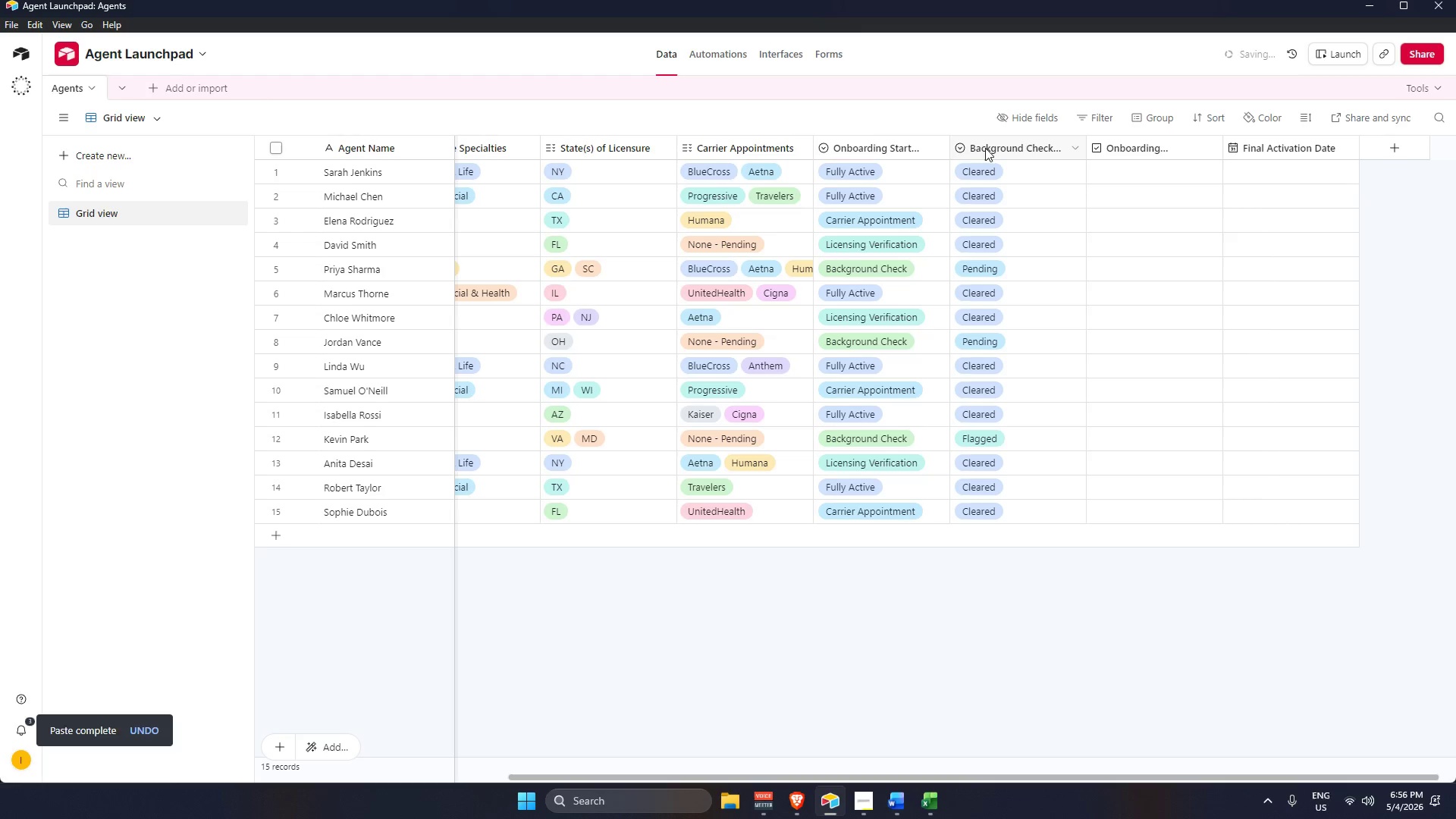 
key(Alt+AltLeft)
 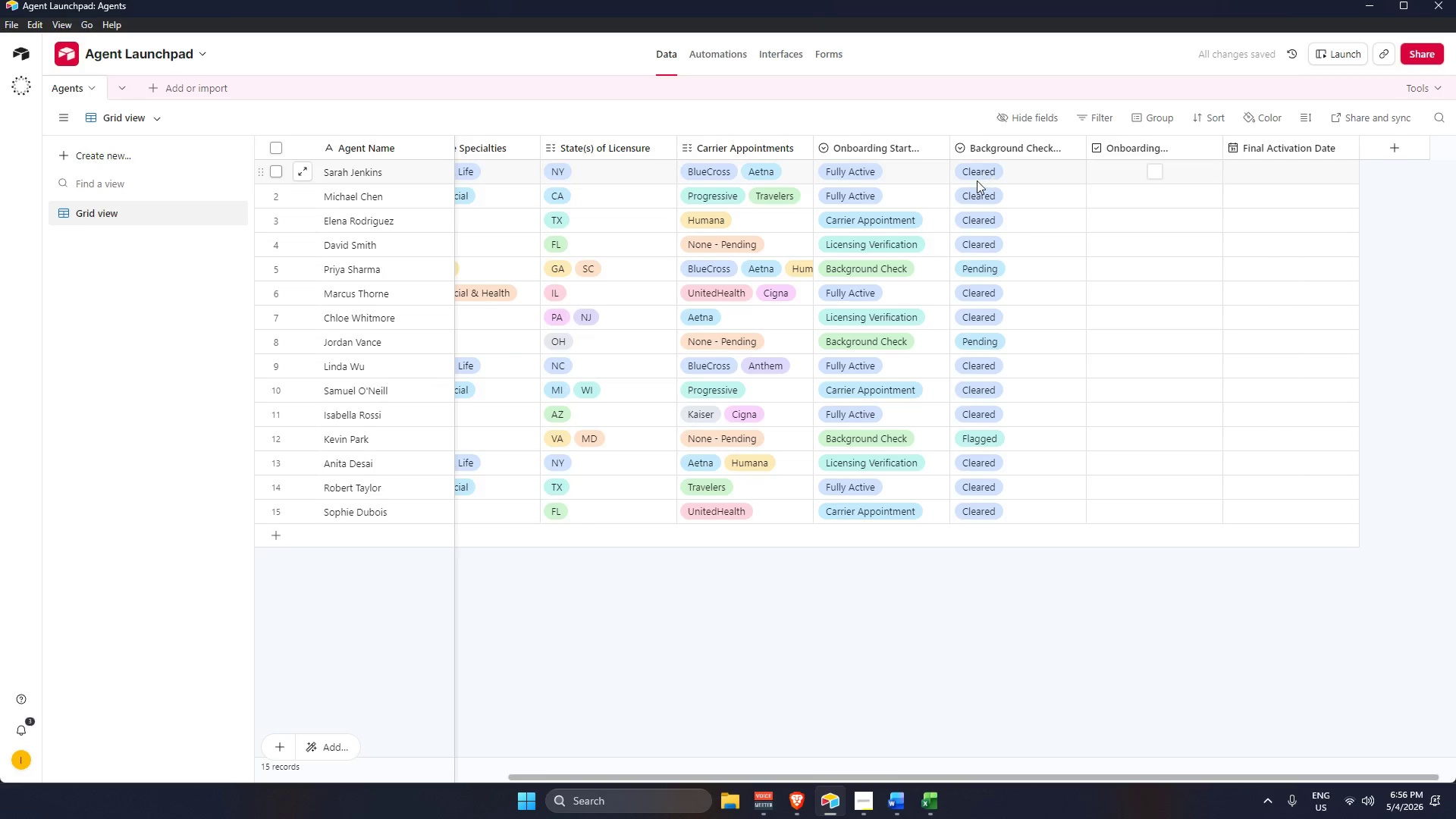 
key(Alt+Tab)
 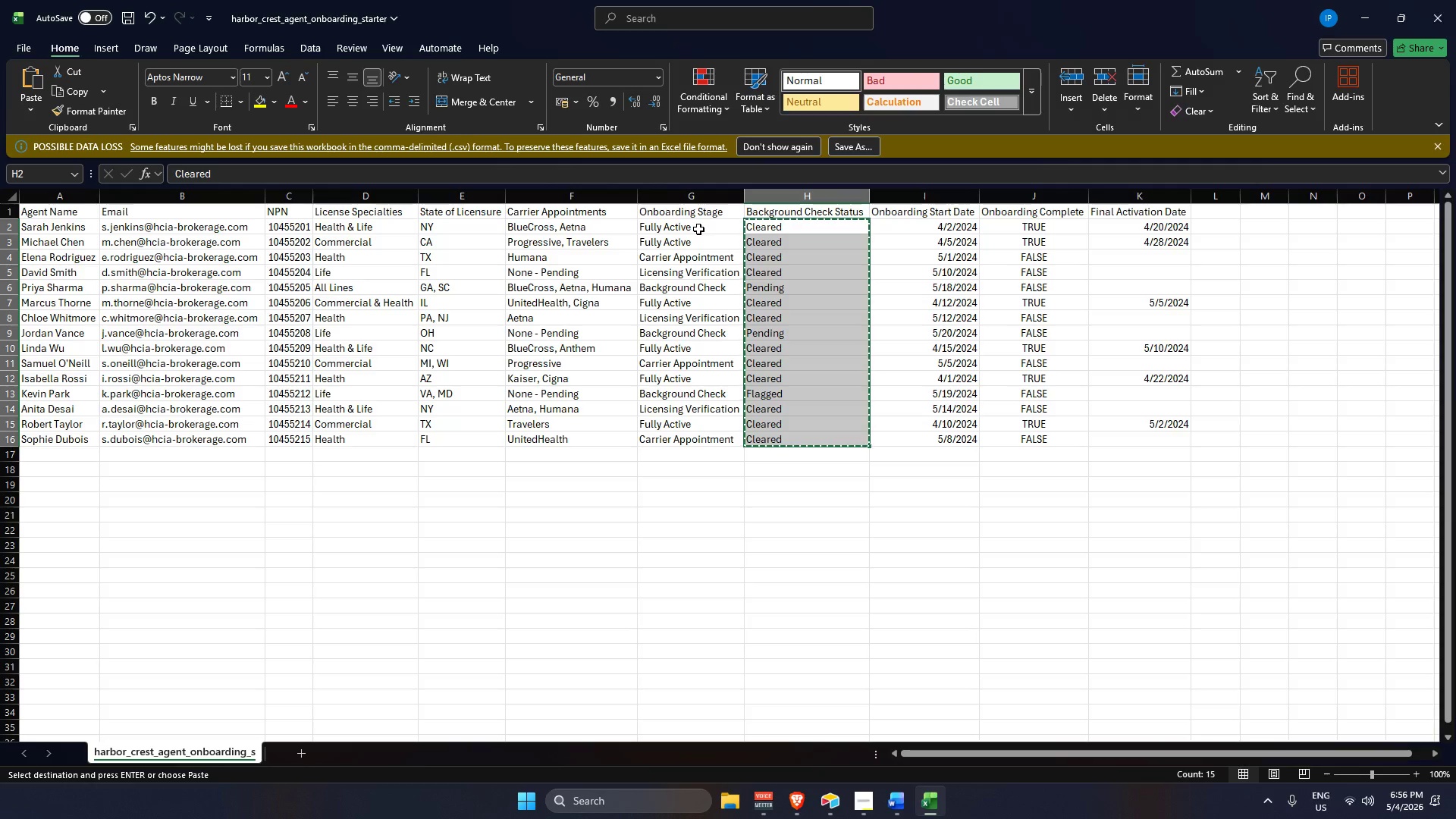 
key(Alt+AltLeft)
 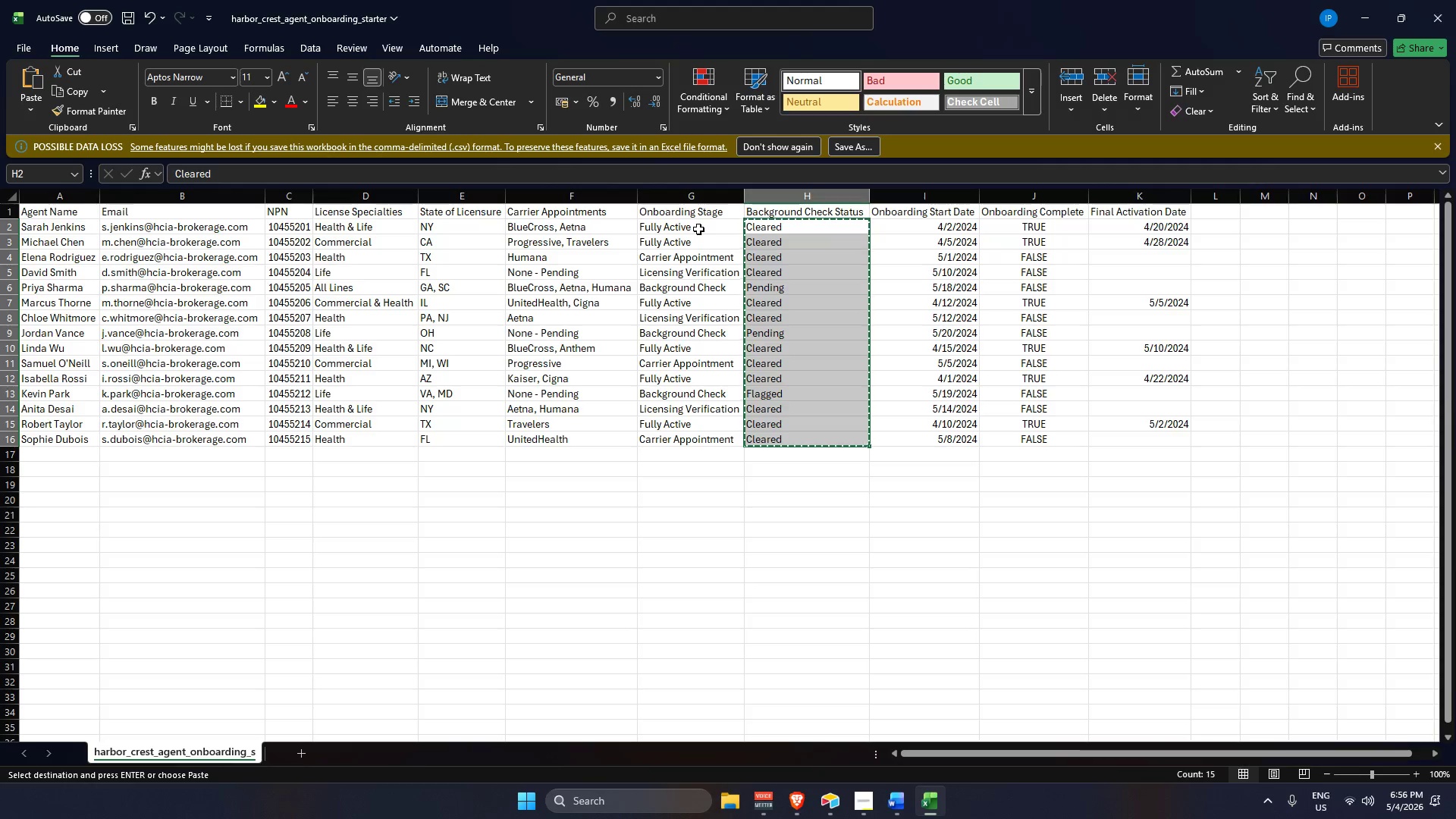 
key(Alt+Tab)
 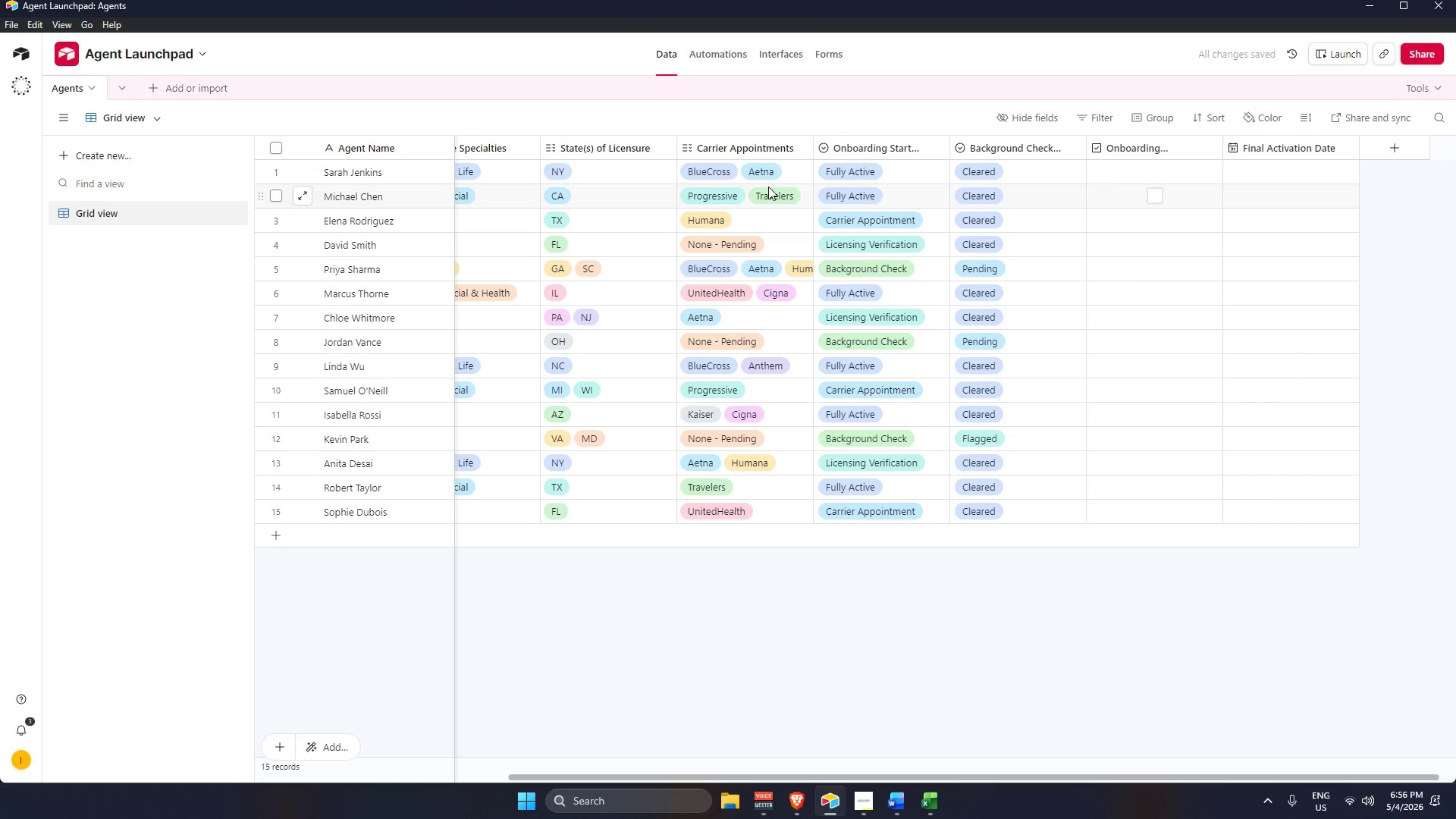 
key(Alt+AltLeft)
 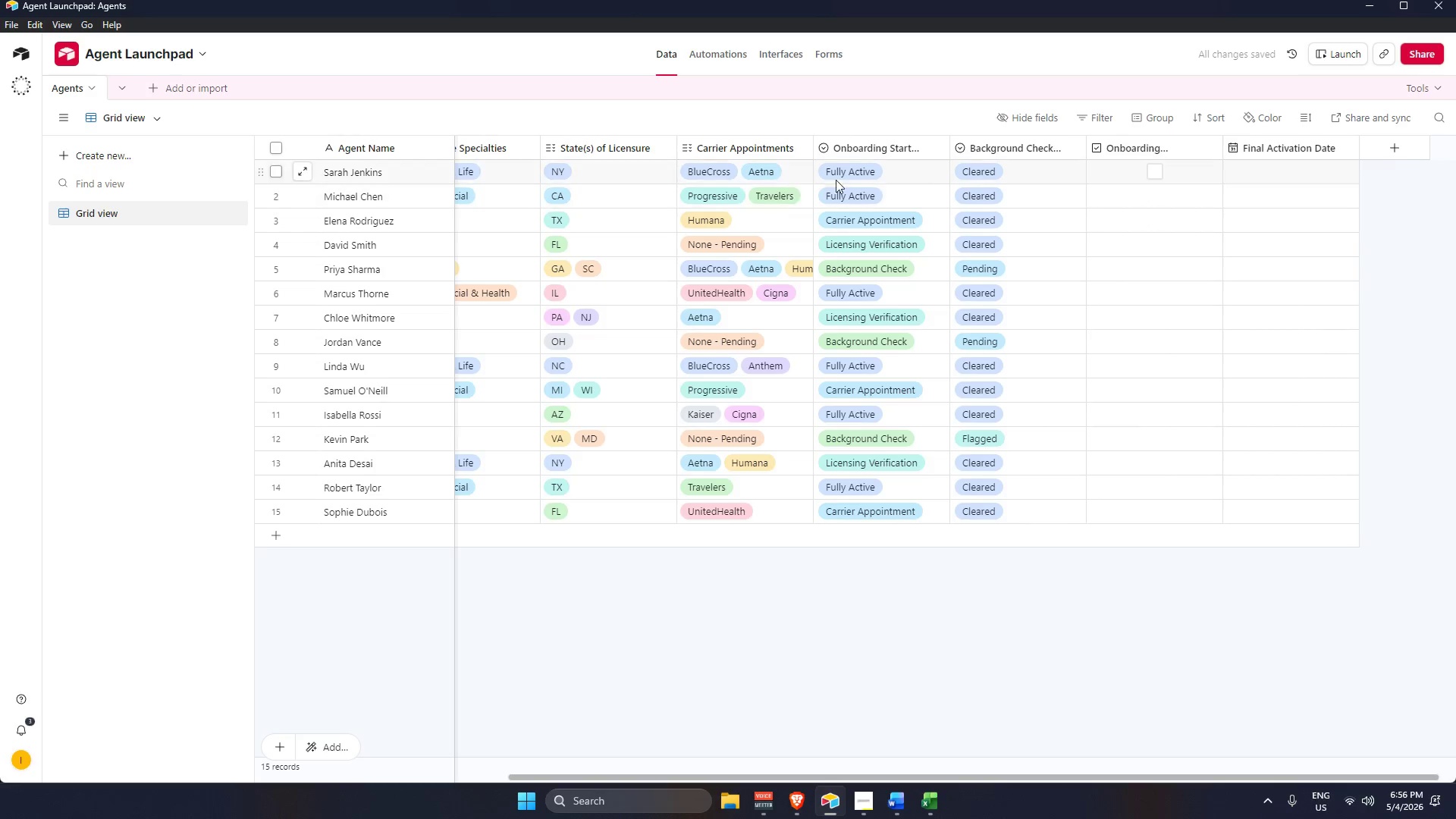 
key(Alt+Tab)
 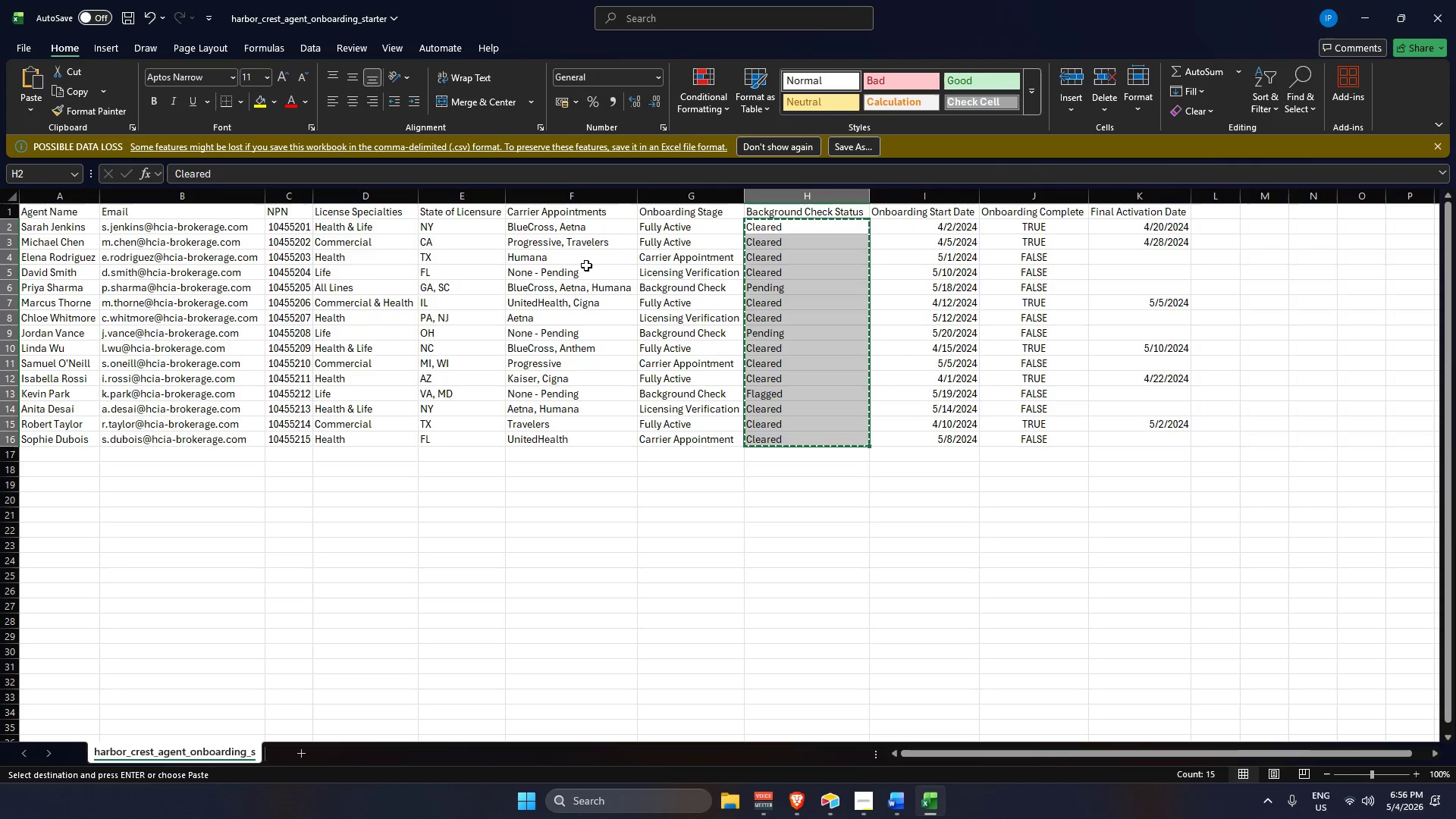 
key(Alt+AltLeft)
 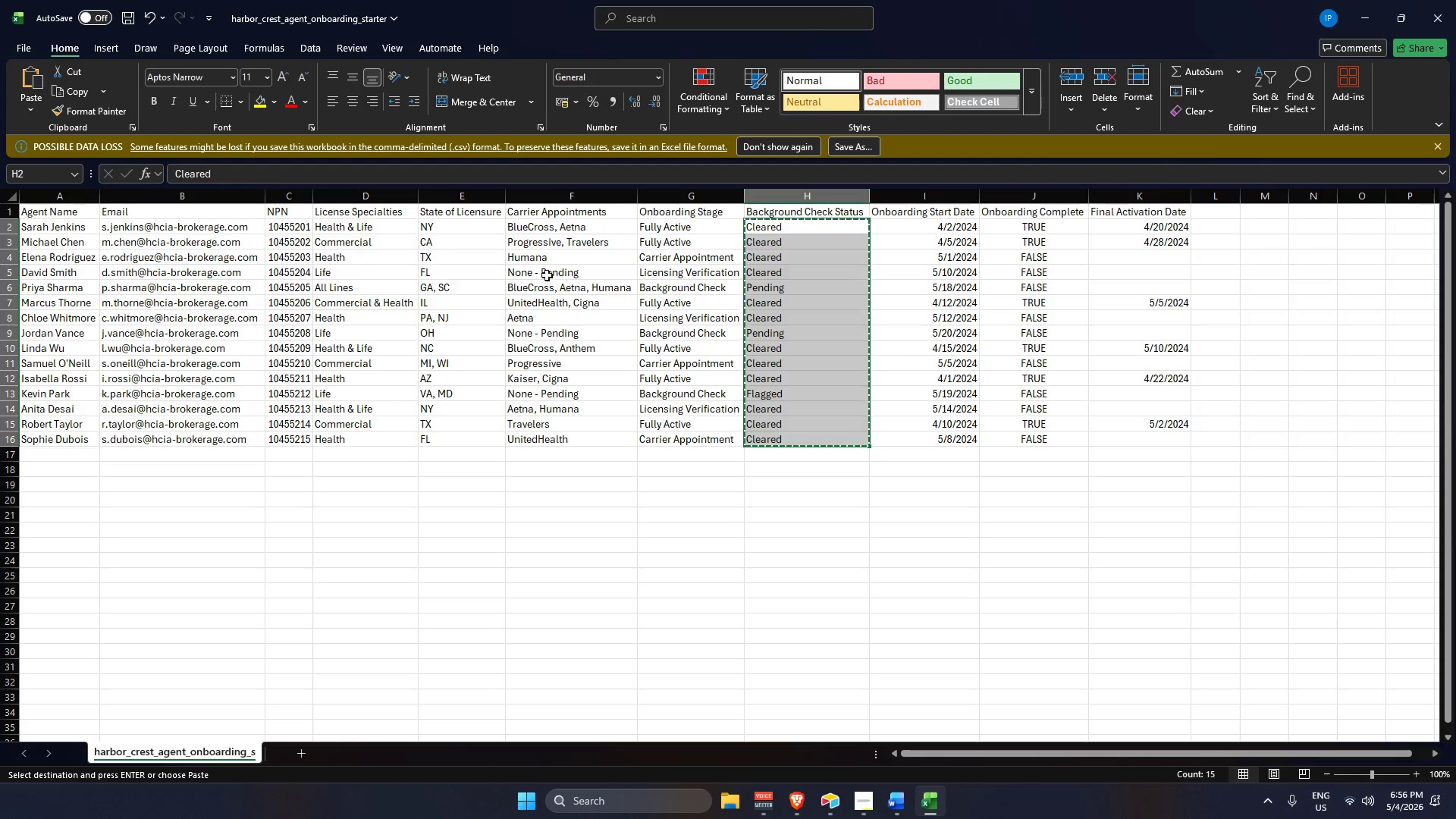 
key(Alt+Tab)
 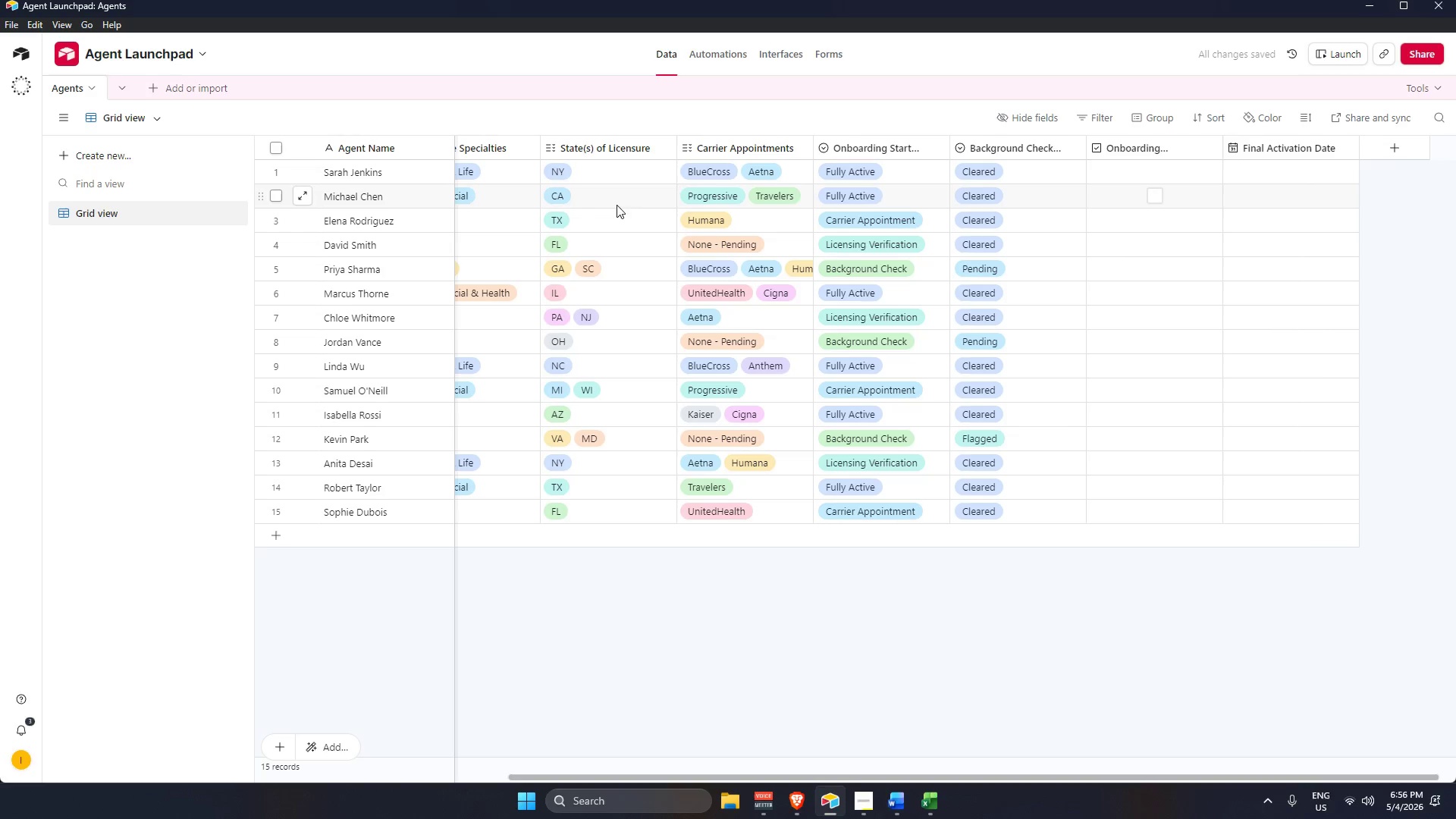 
key(Alt+AltLeft)
 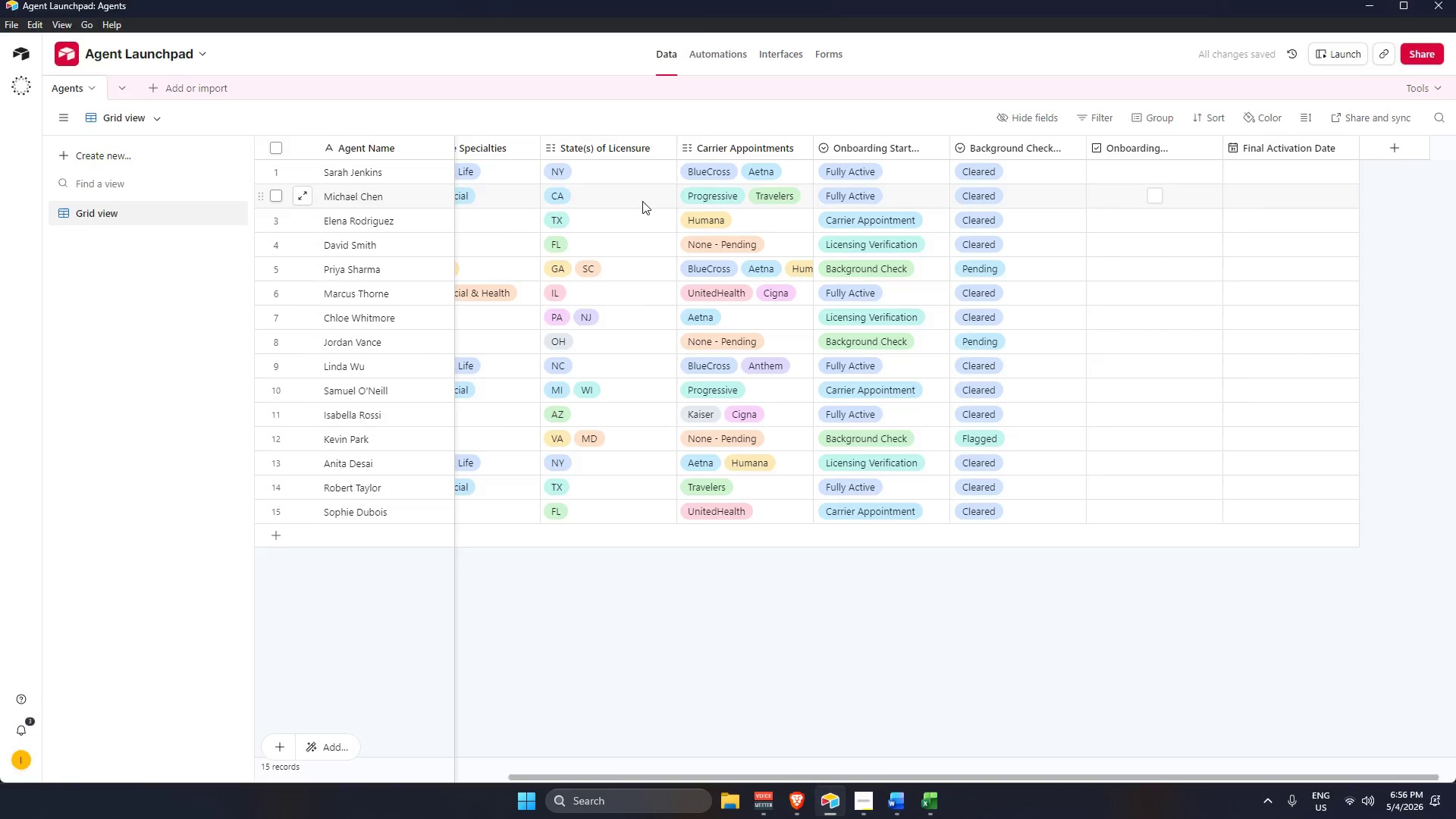 
key(Alt+Tab)
 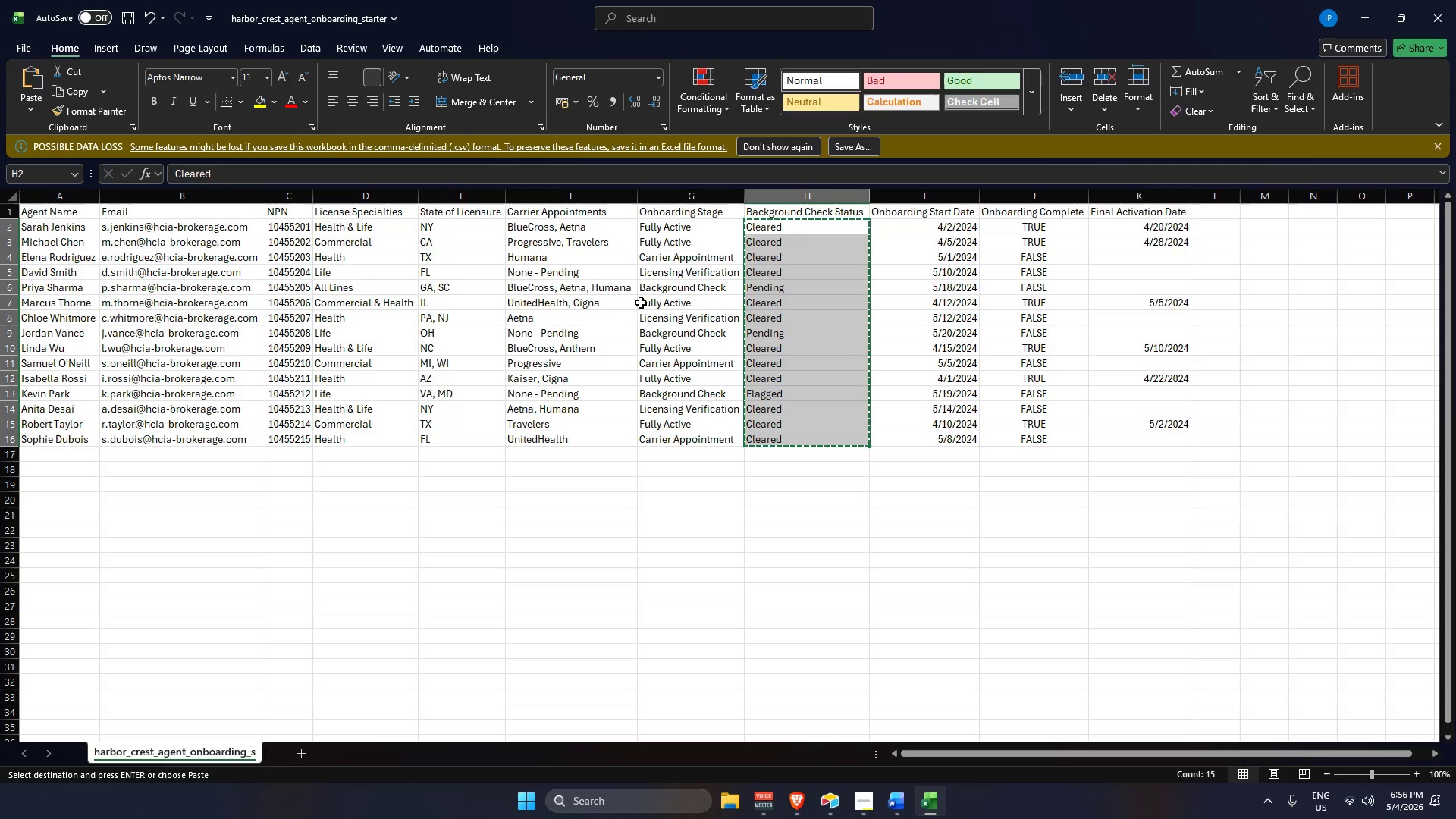 
key(Alt+AltLeft)
 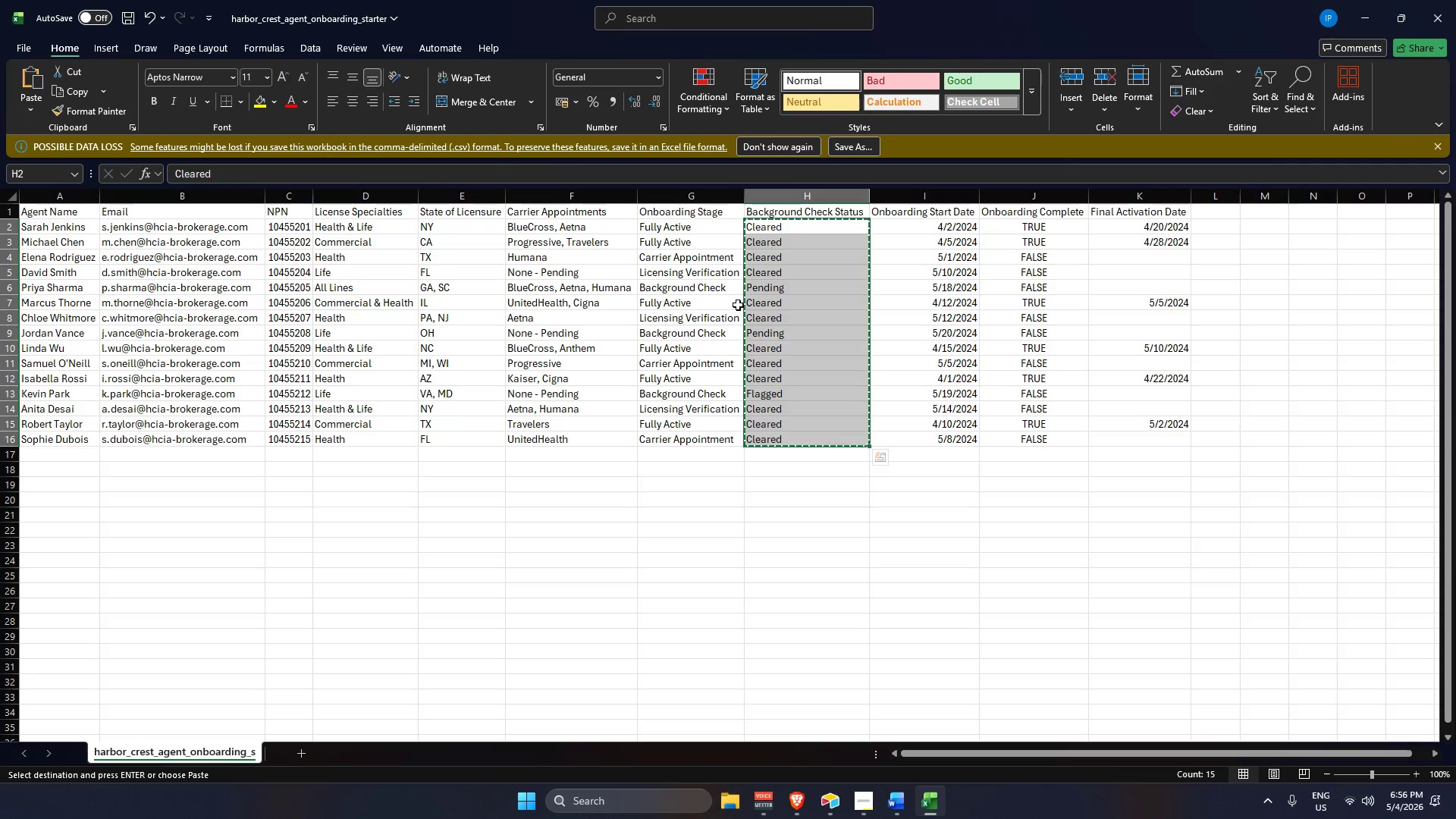 
key(Alt+Tab)
 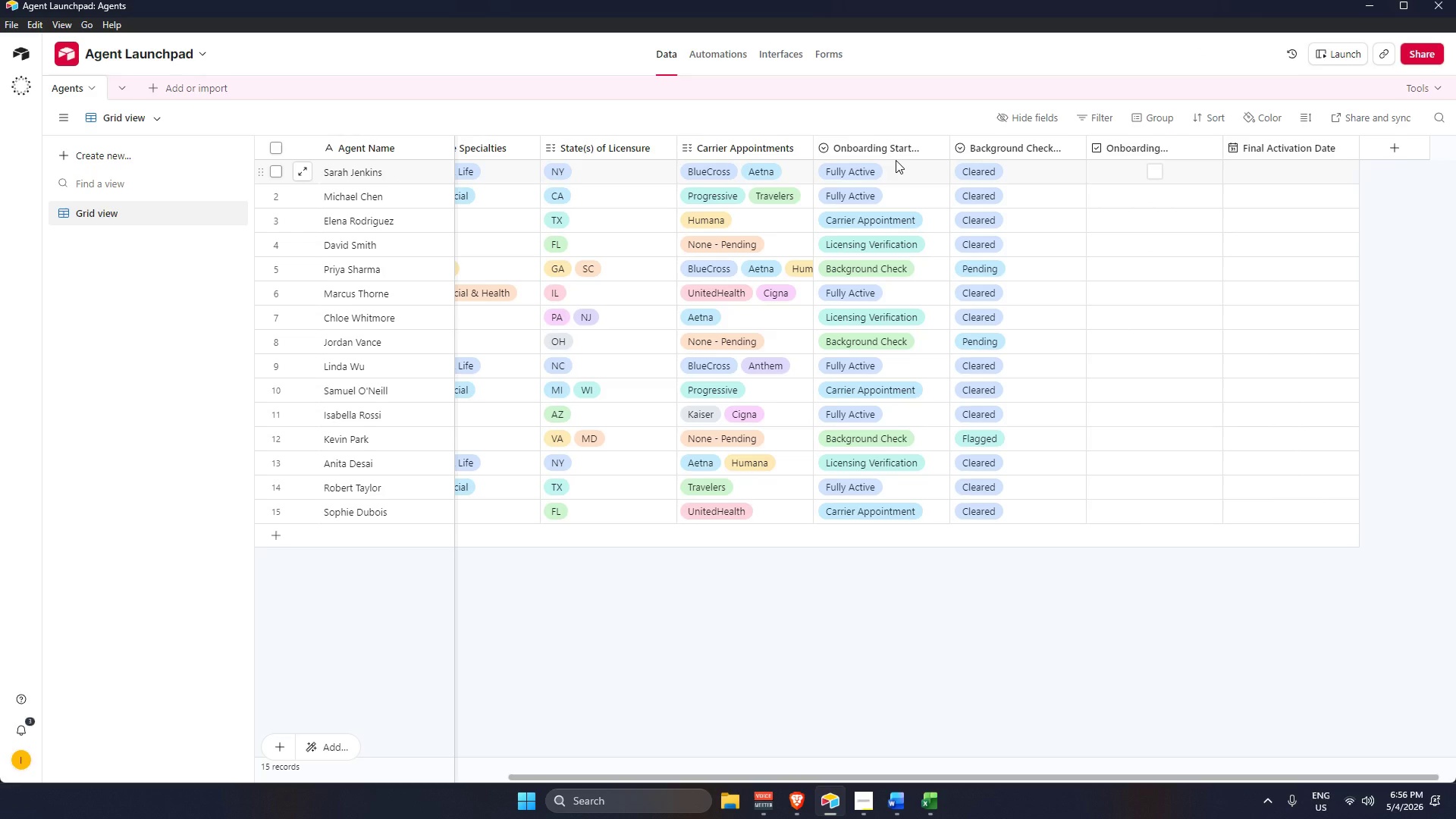 
key(Alt+AltLeft)
 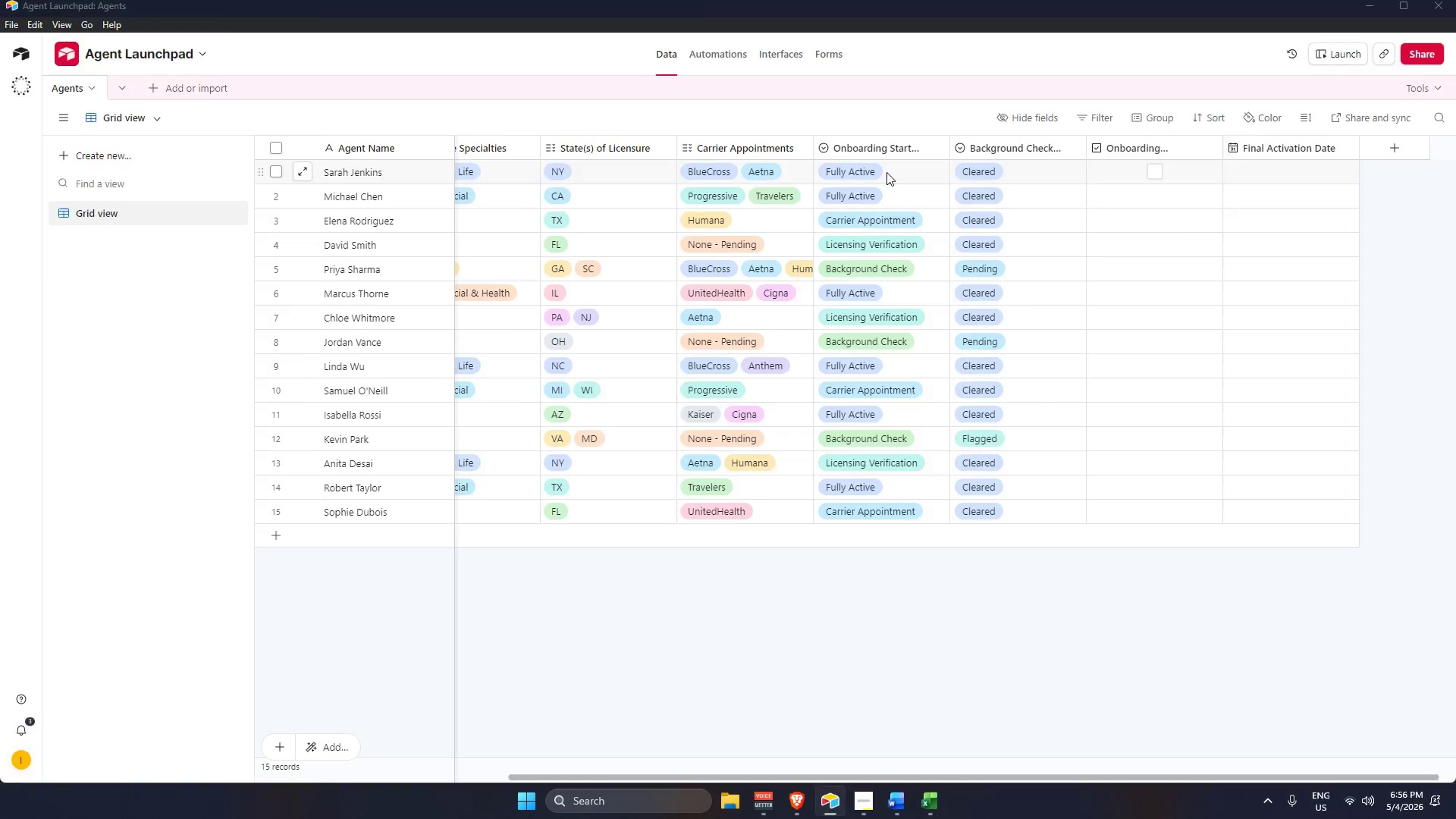 
key(Alt+Tab)
 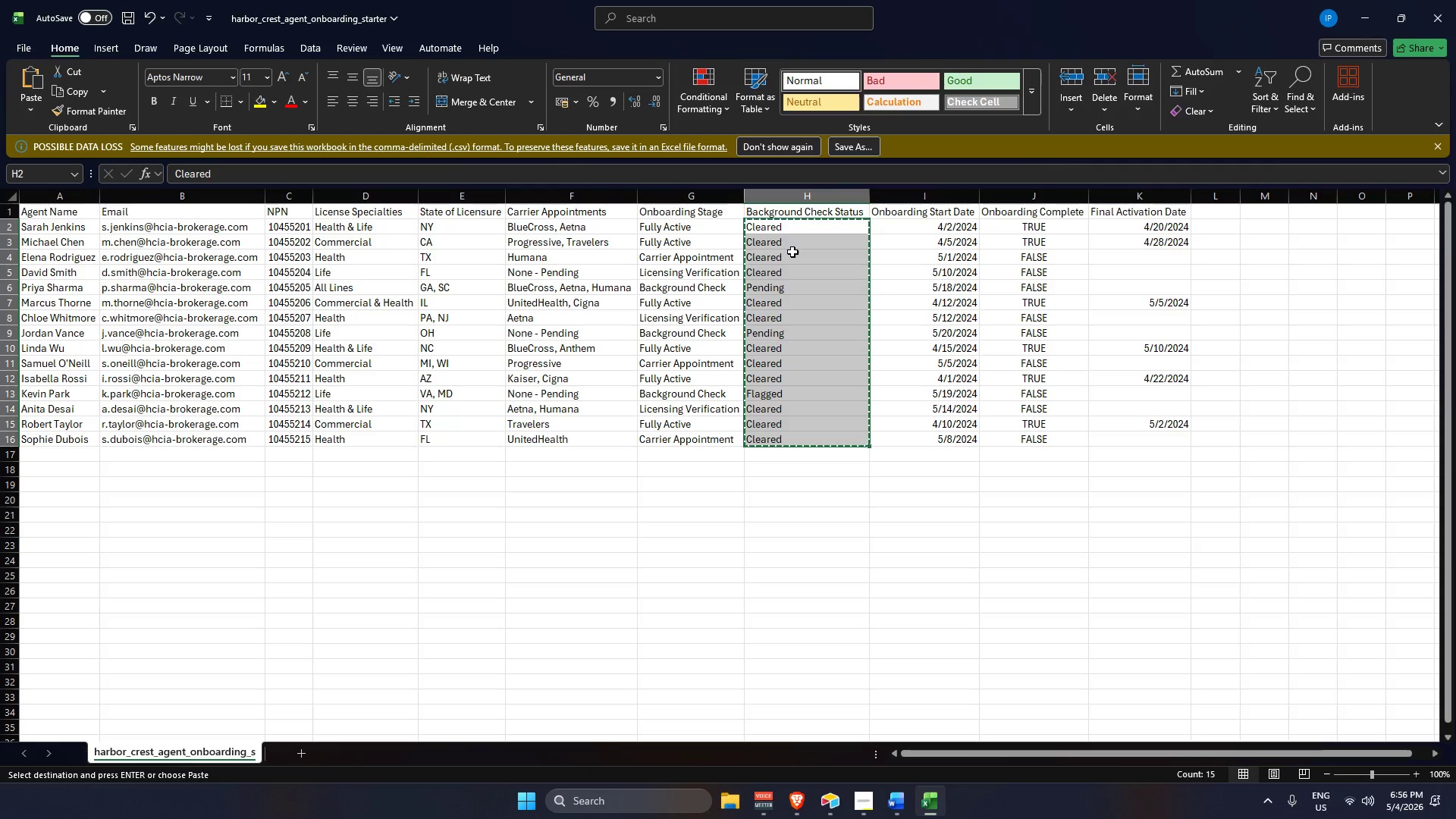 
key(Alt+AltLeft)
 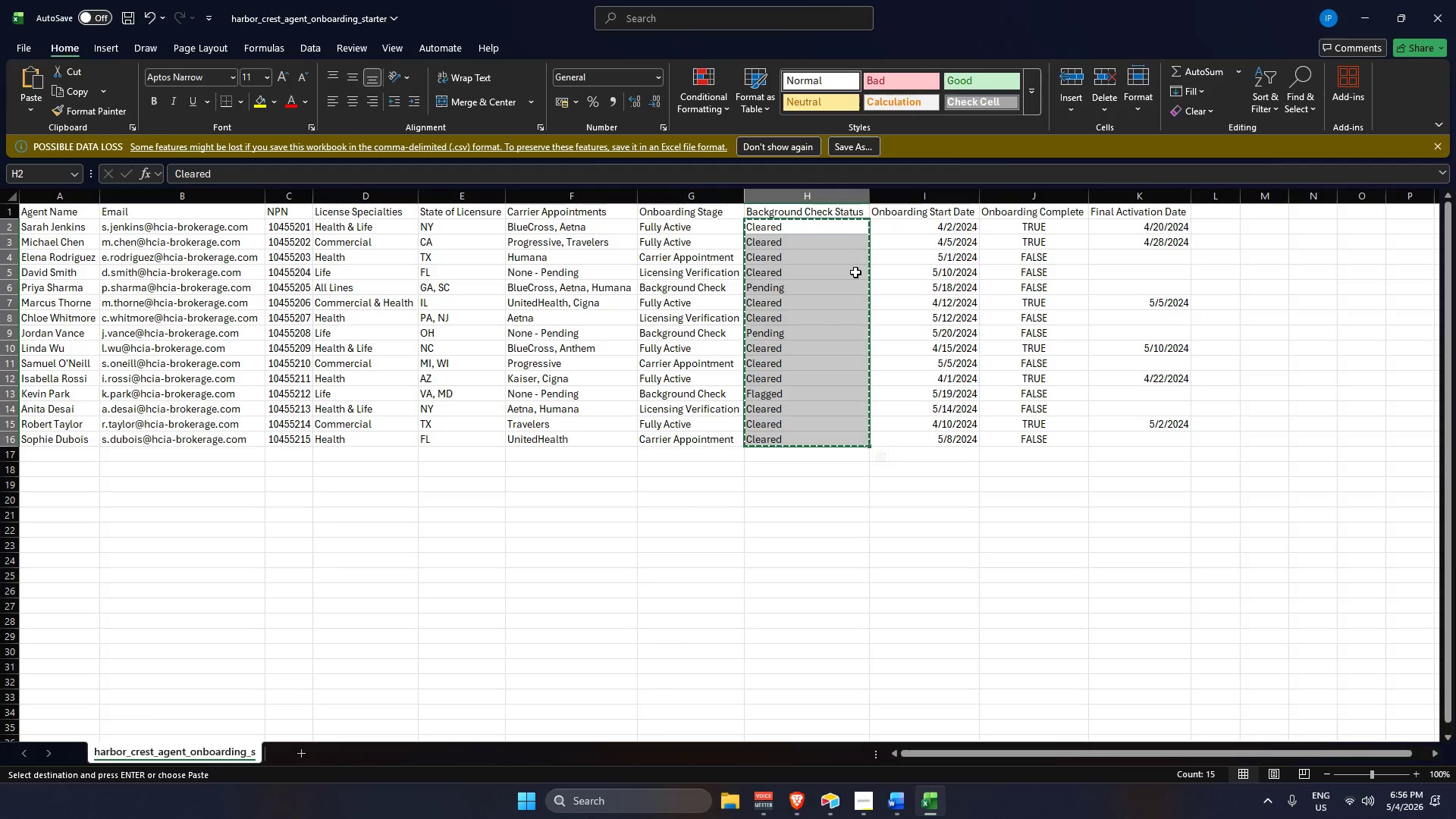 
key(Alt+Tab)
 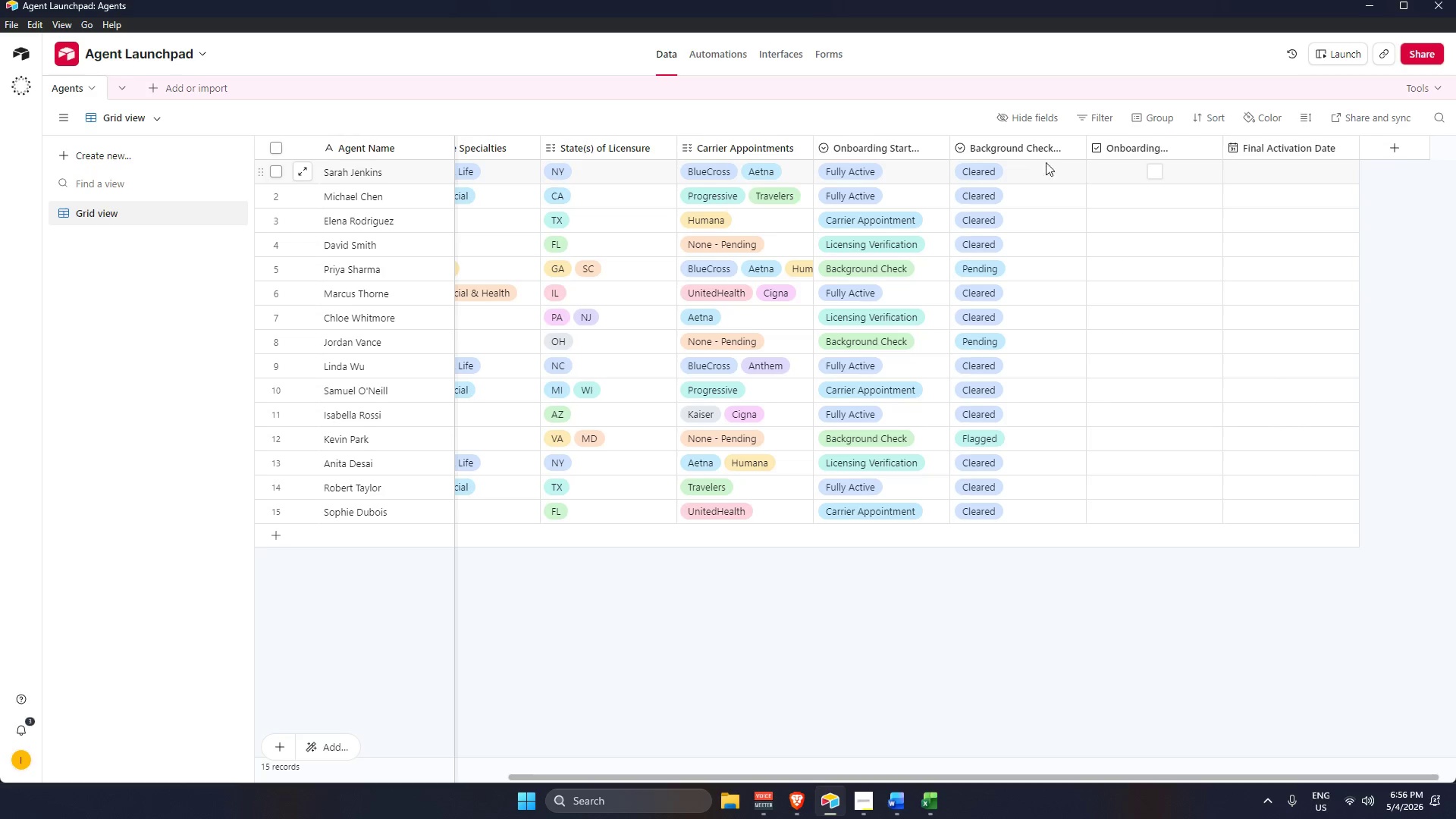 
key(Alt+AltLeft)
 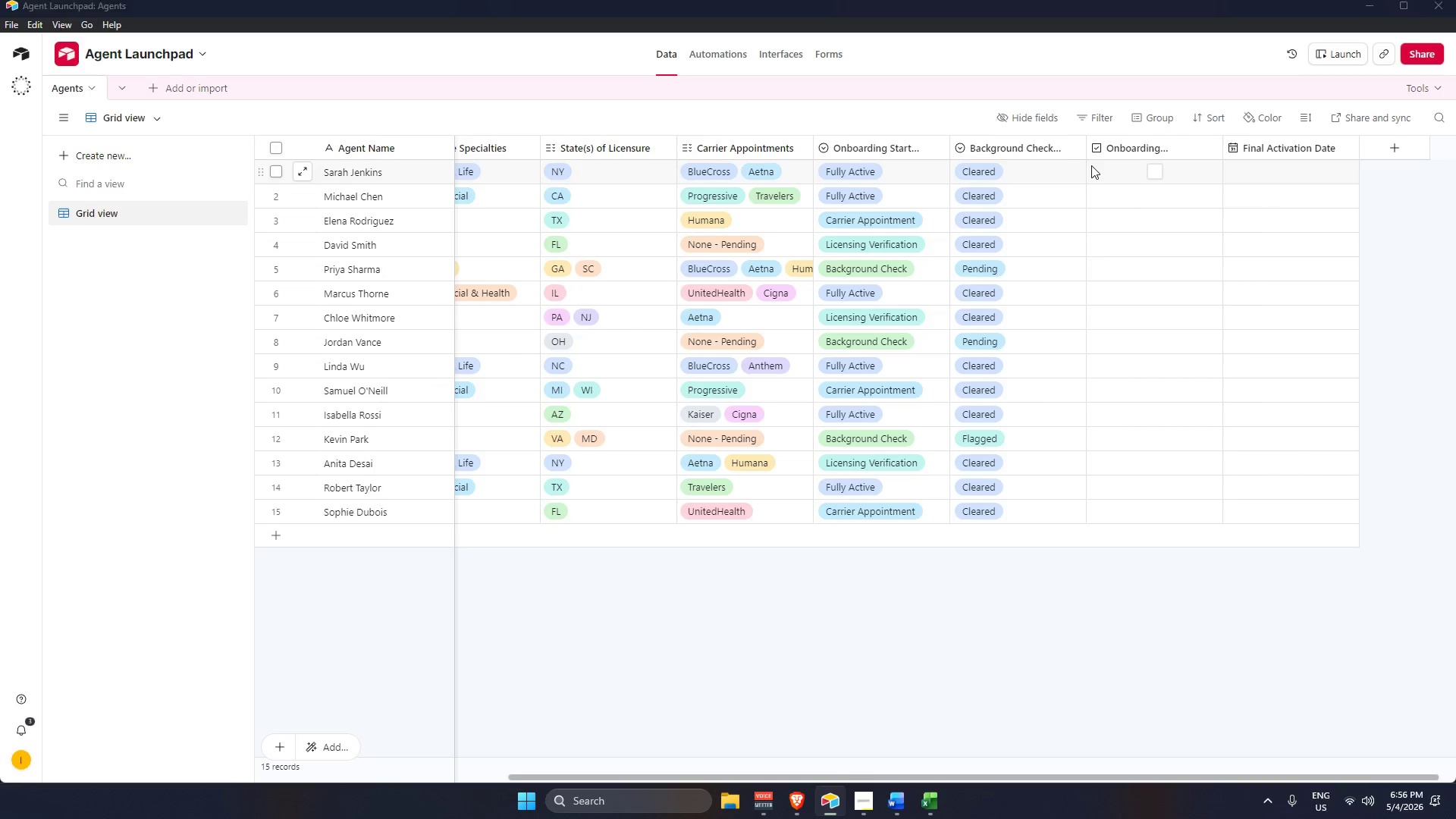 
key(Alt+Tab)
 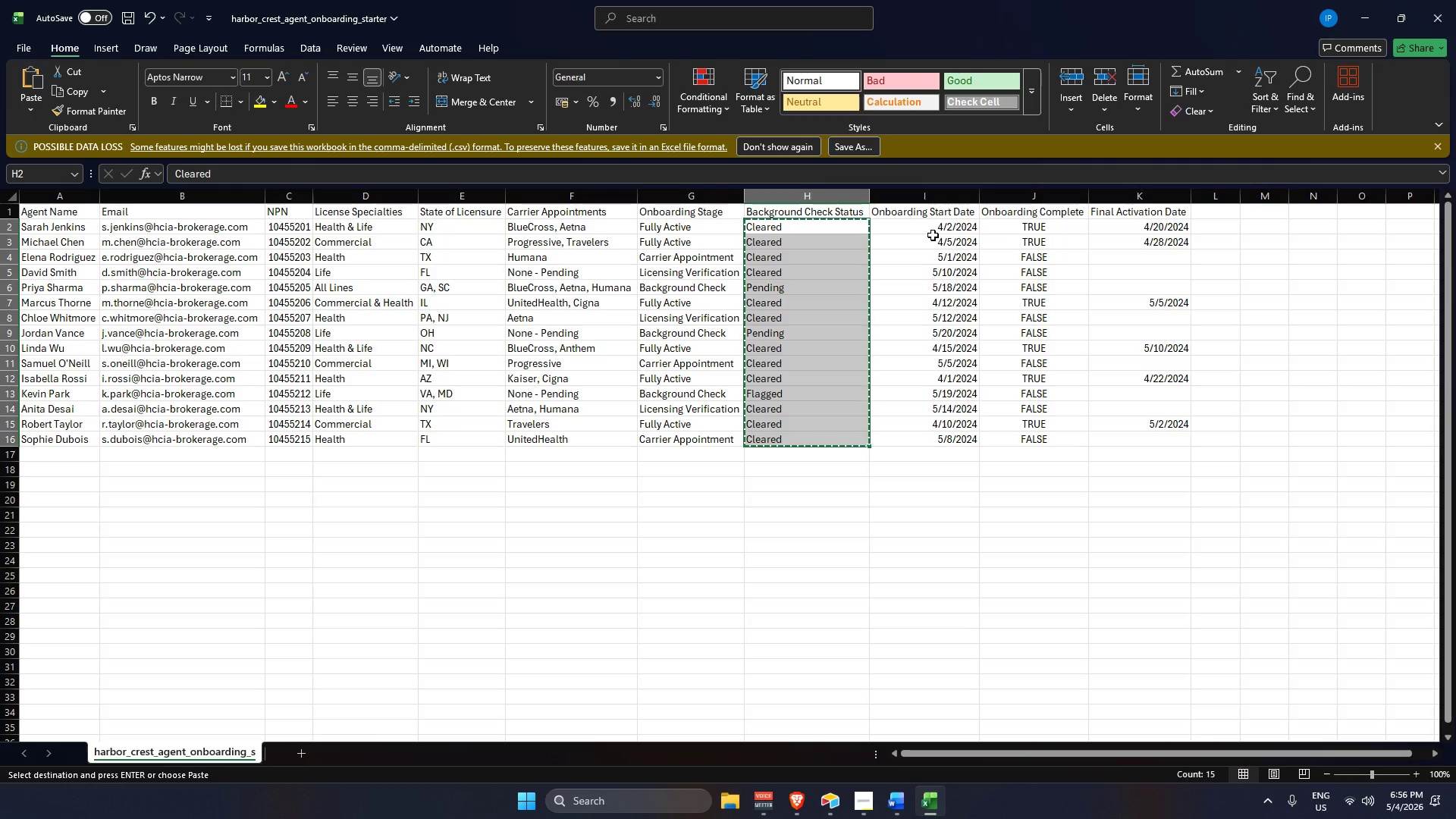 
left_click_drag(start_coordinate=[933, 231], to_coordinate=[926, 436])
 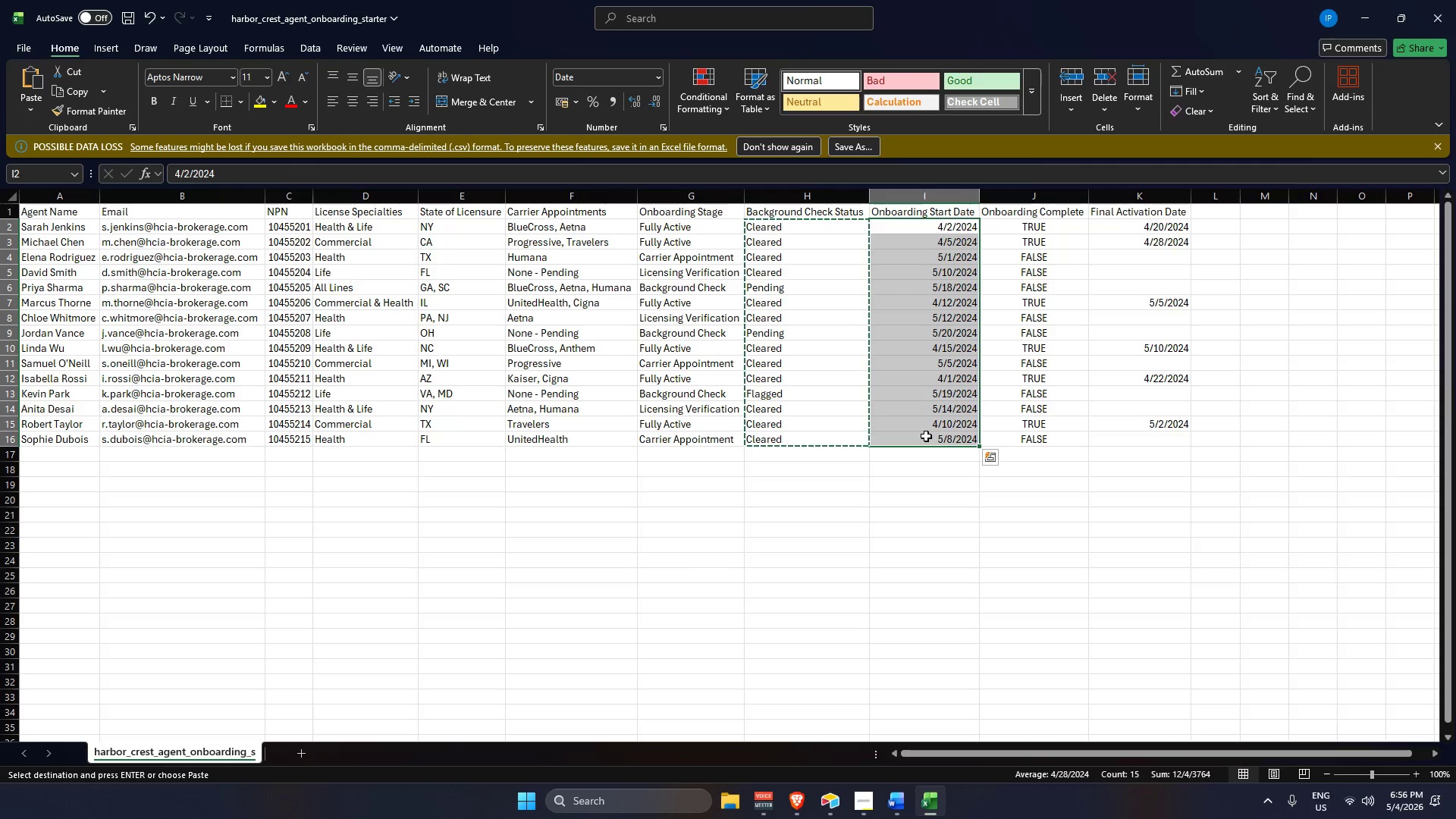 
key(Control+C)
 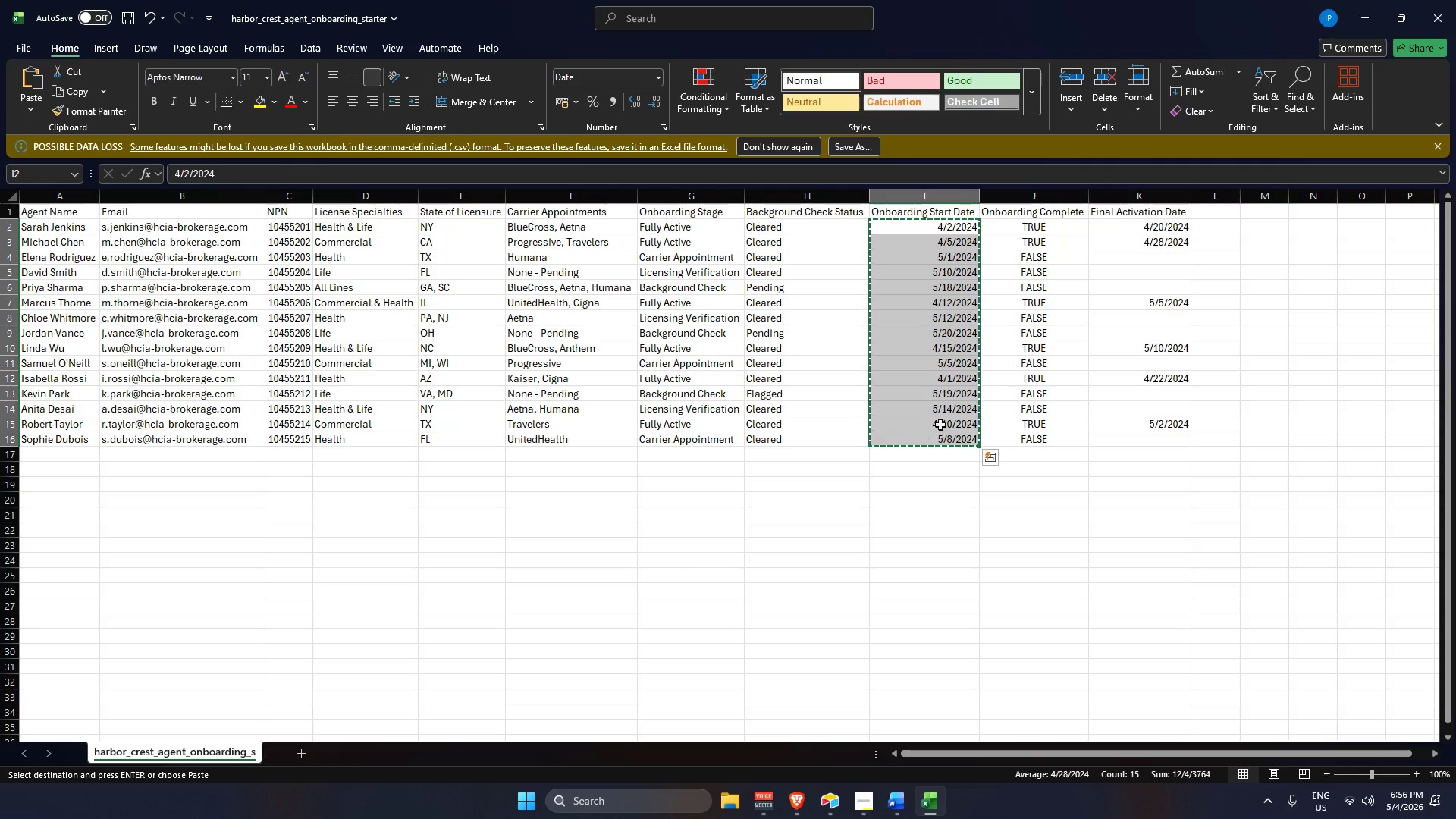 
key(Alt+AltLeft)
 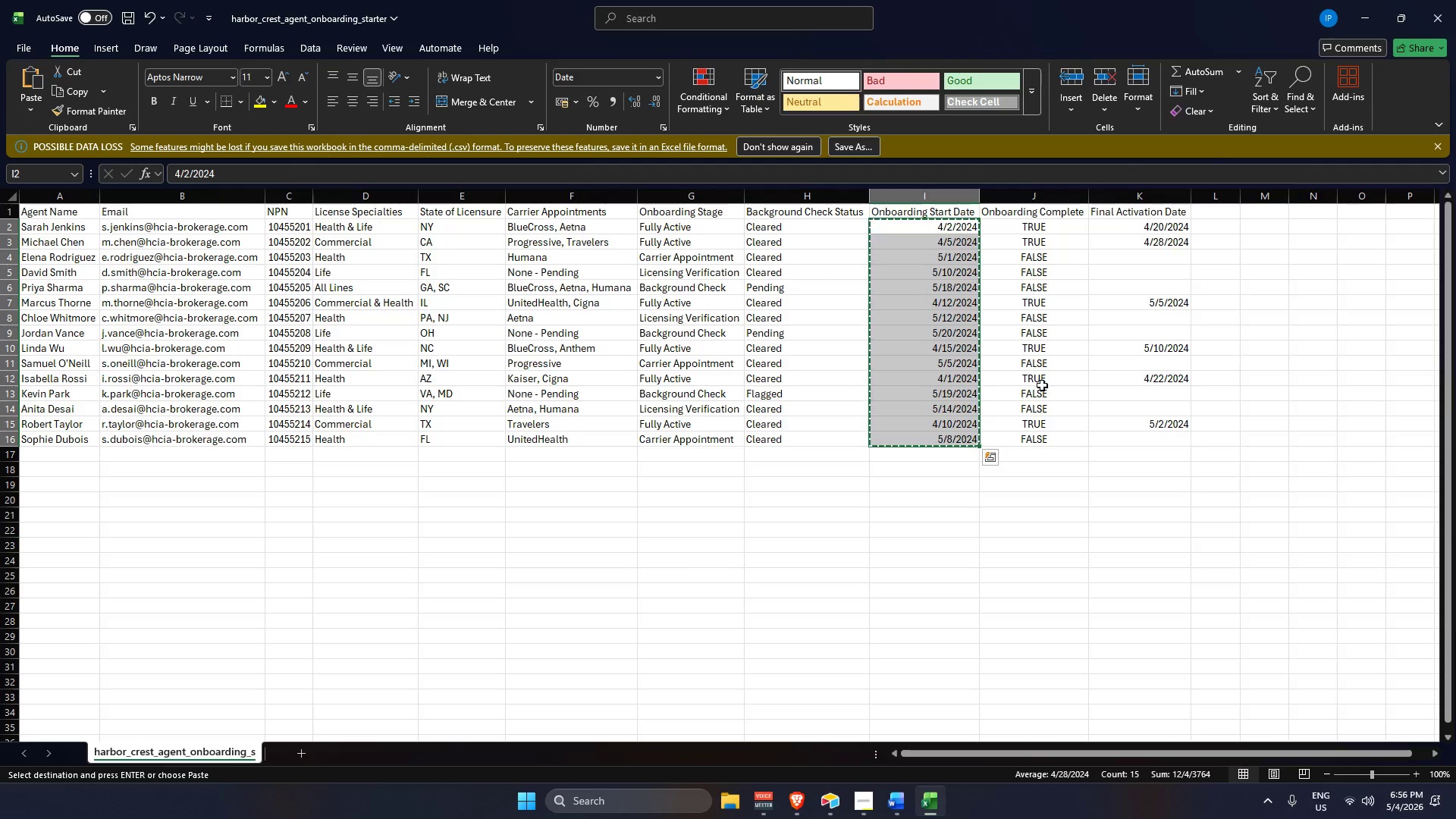 
hold_key(key=Tab, duration=0.31)
 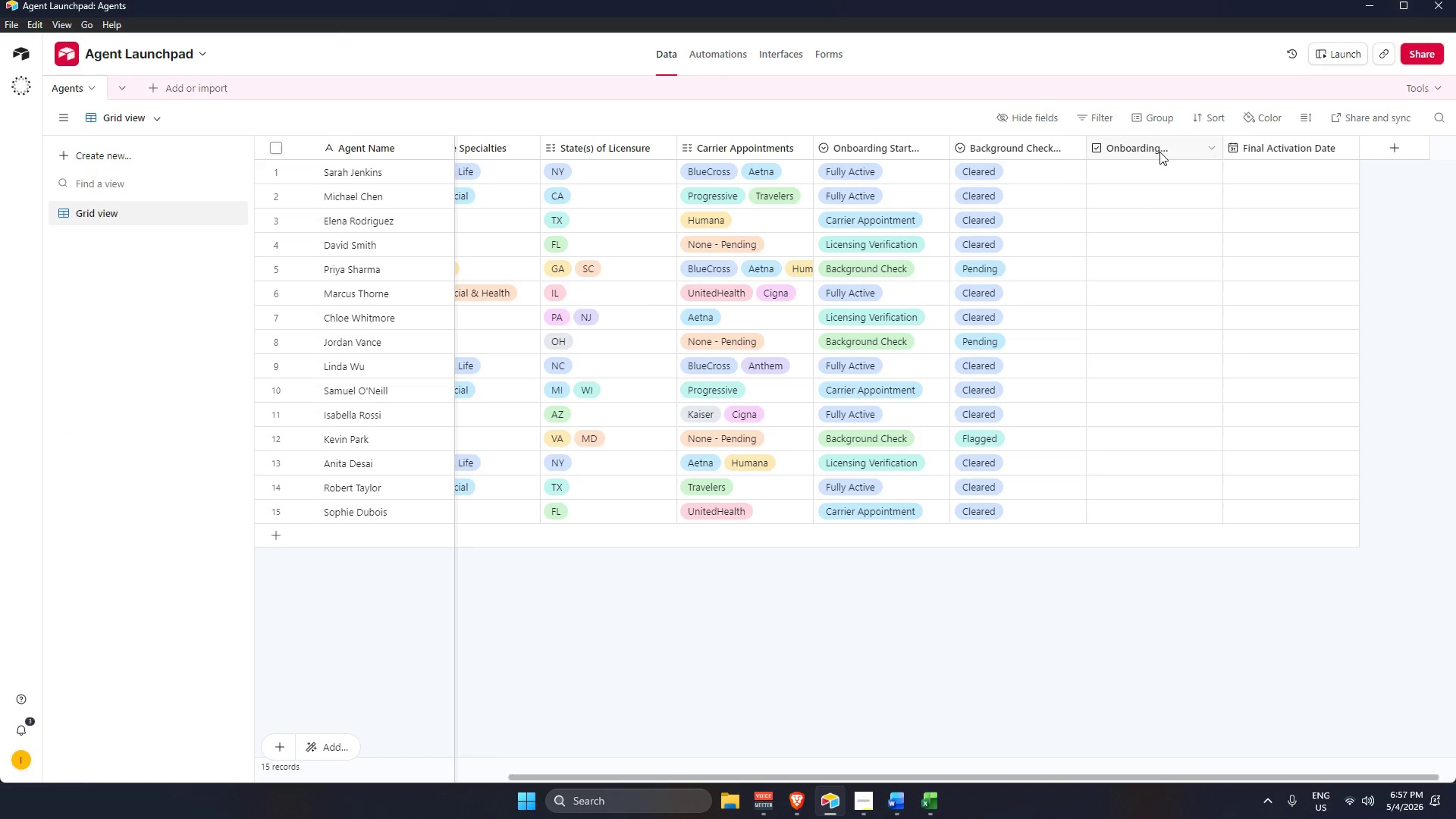 
double_click([1156, 144])
 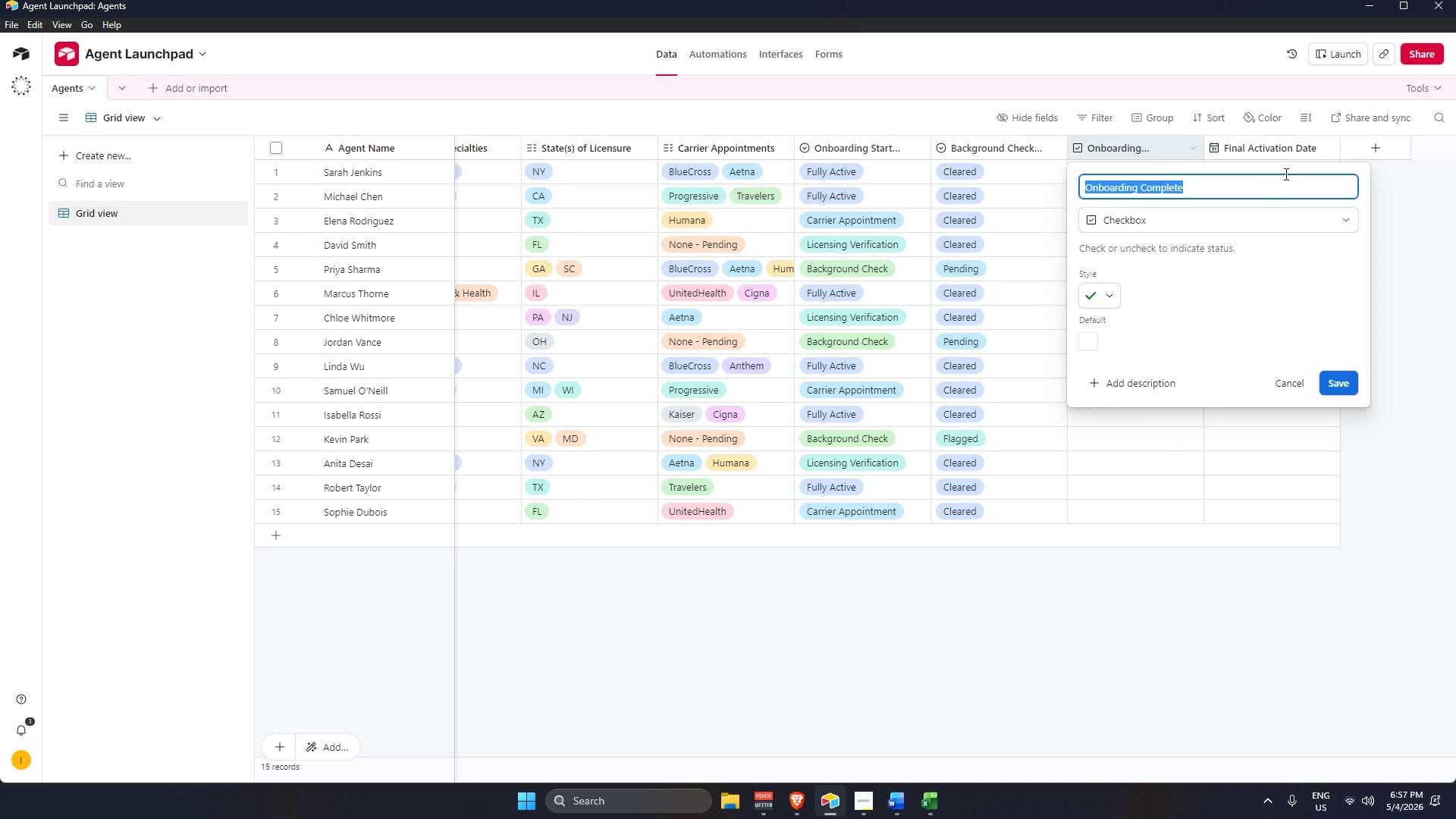 
key(Alt+AltLeft)
 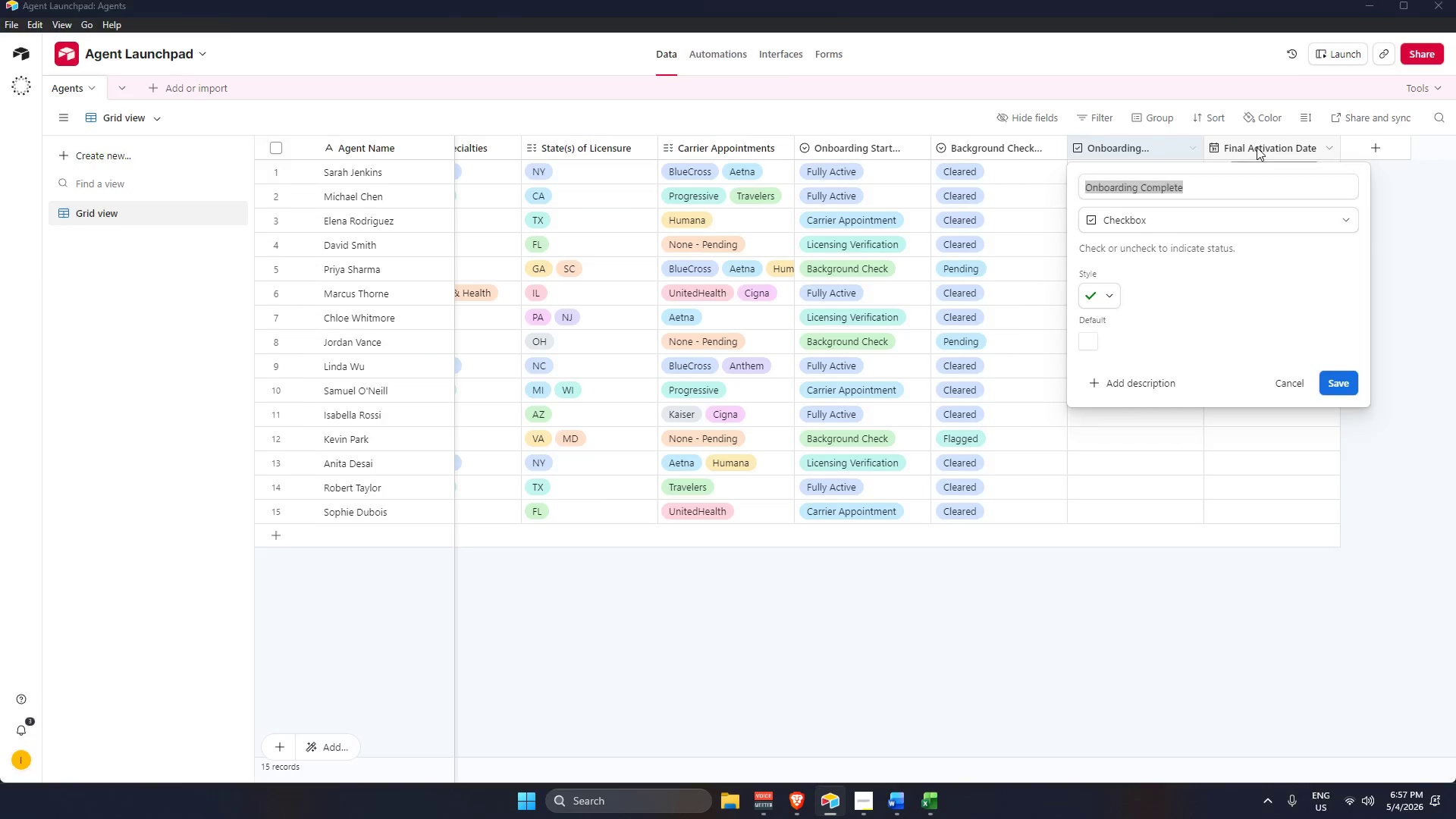 
key(Alt+Tab)
 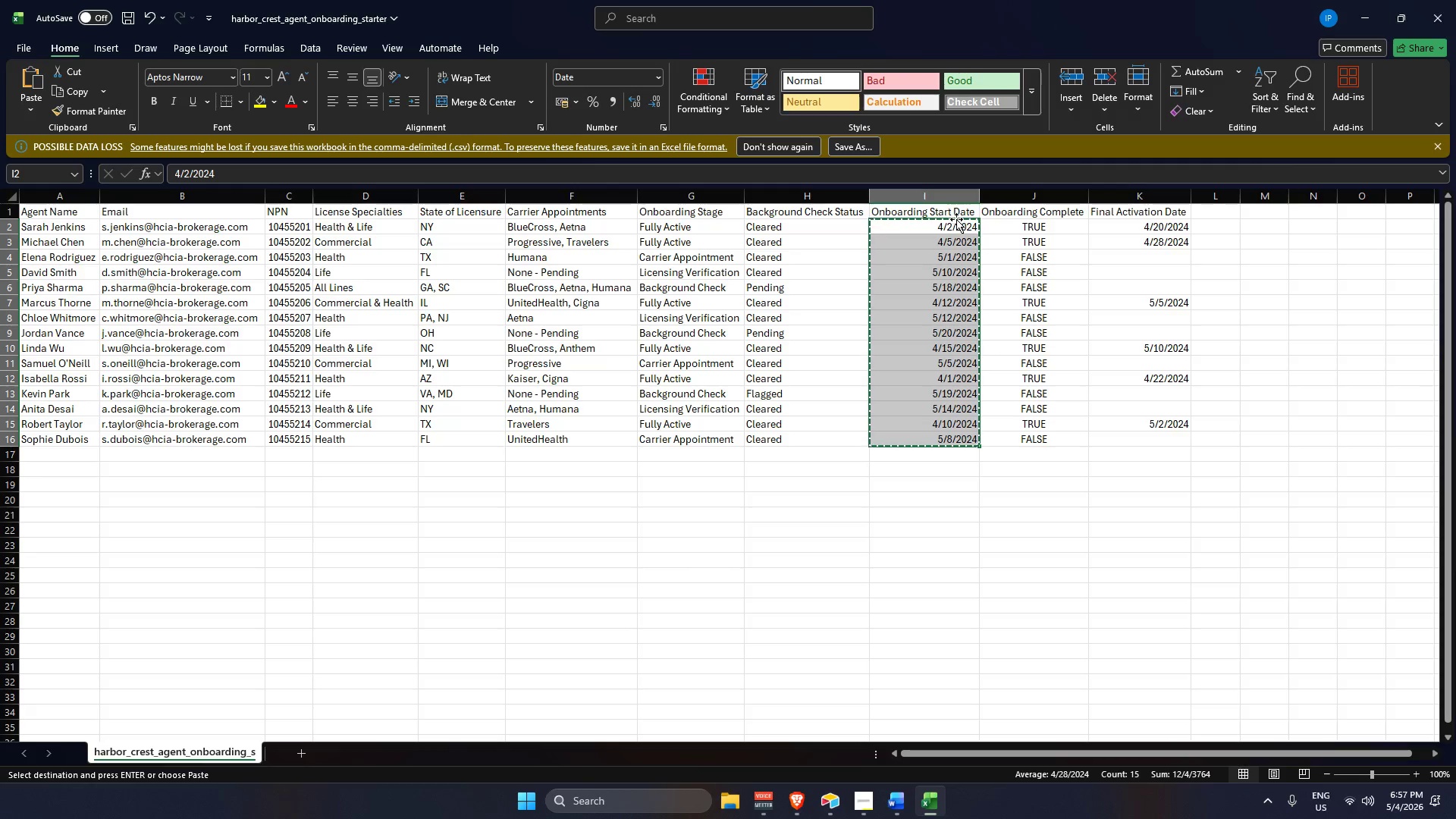 
key(Alt+AltLeft)
 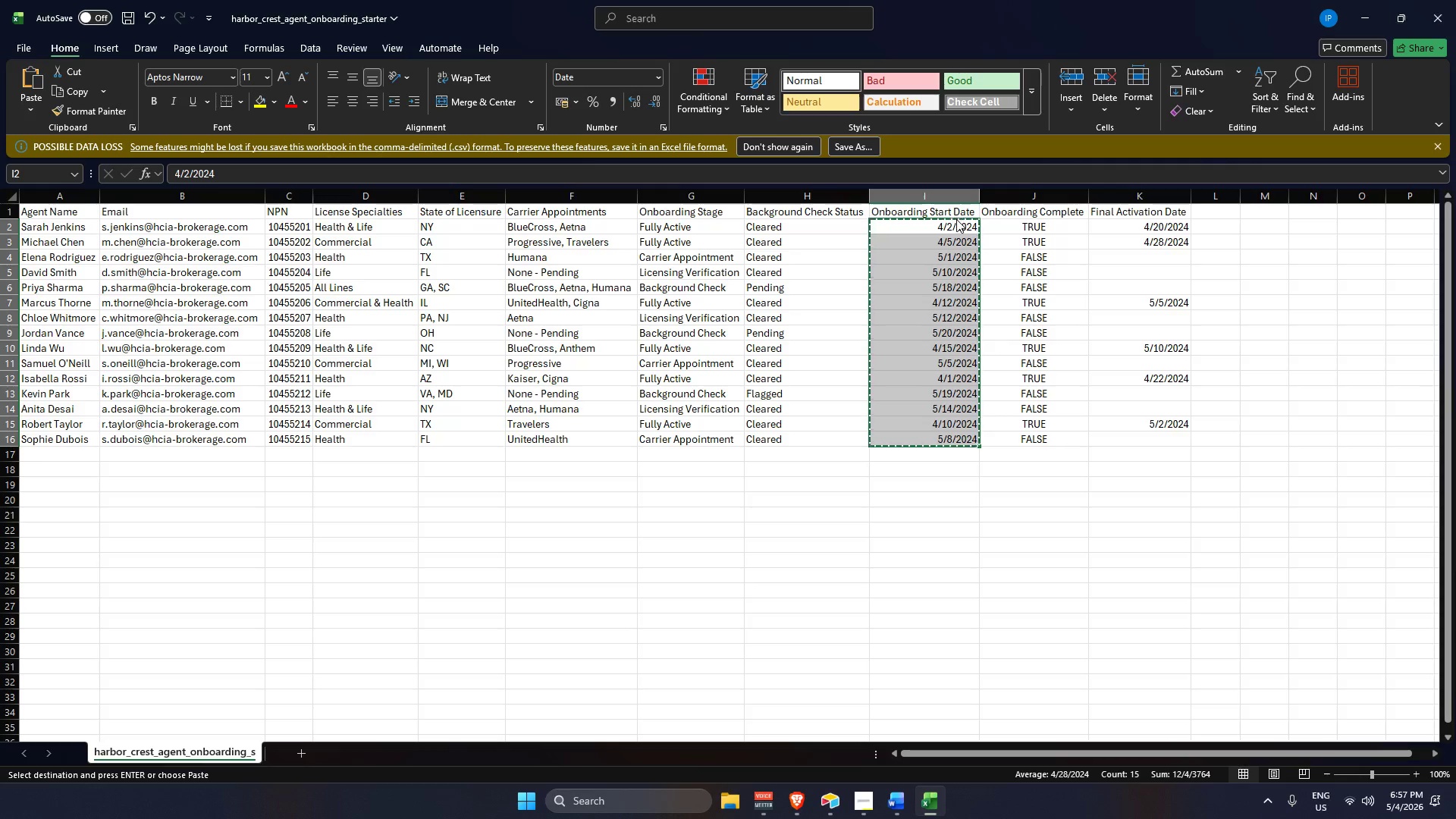 
key(Alt+Tab)
 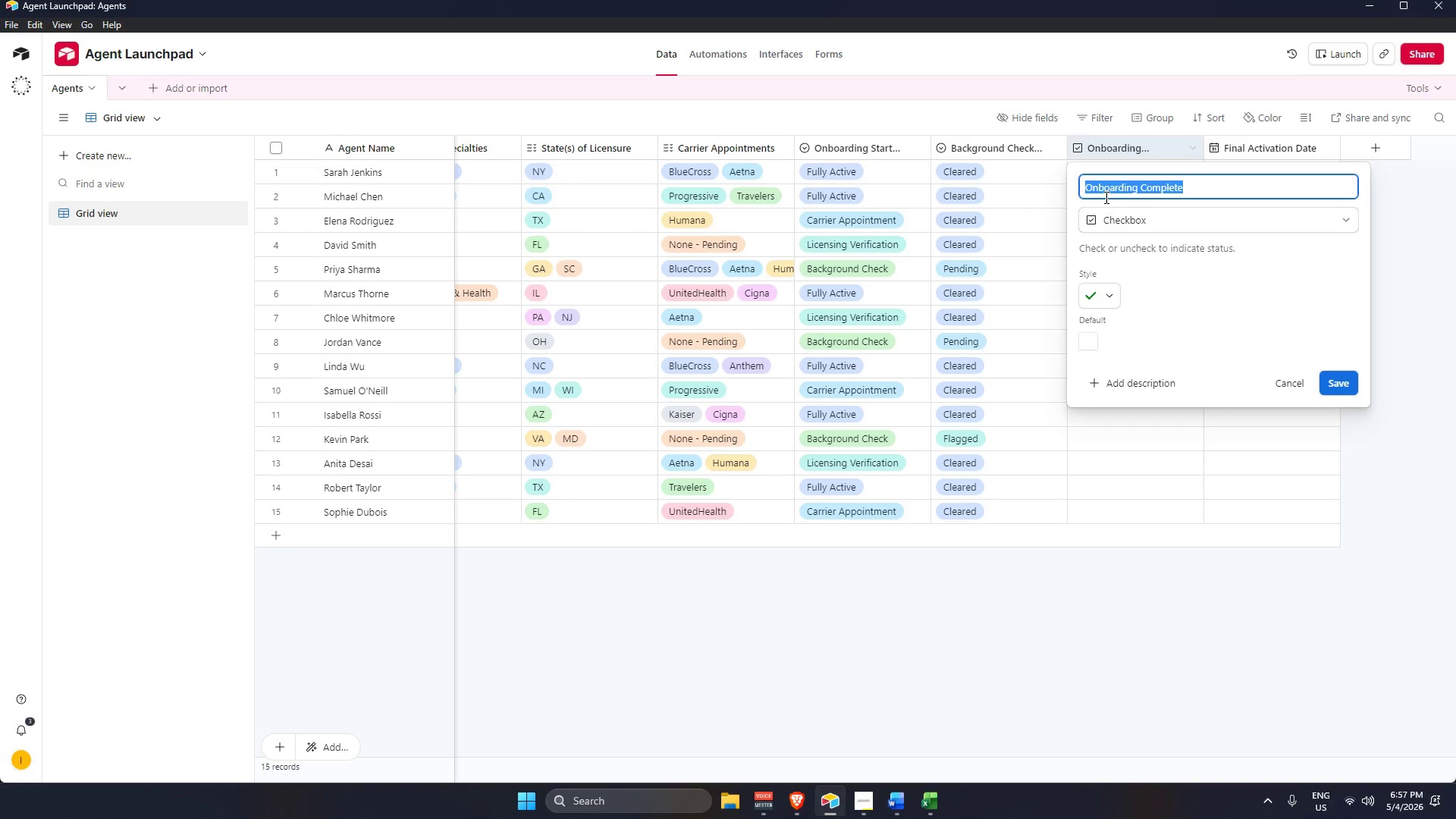 
key(Alt+AltLeft)
 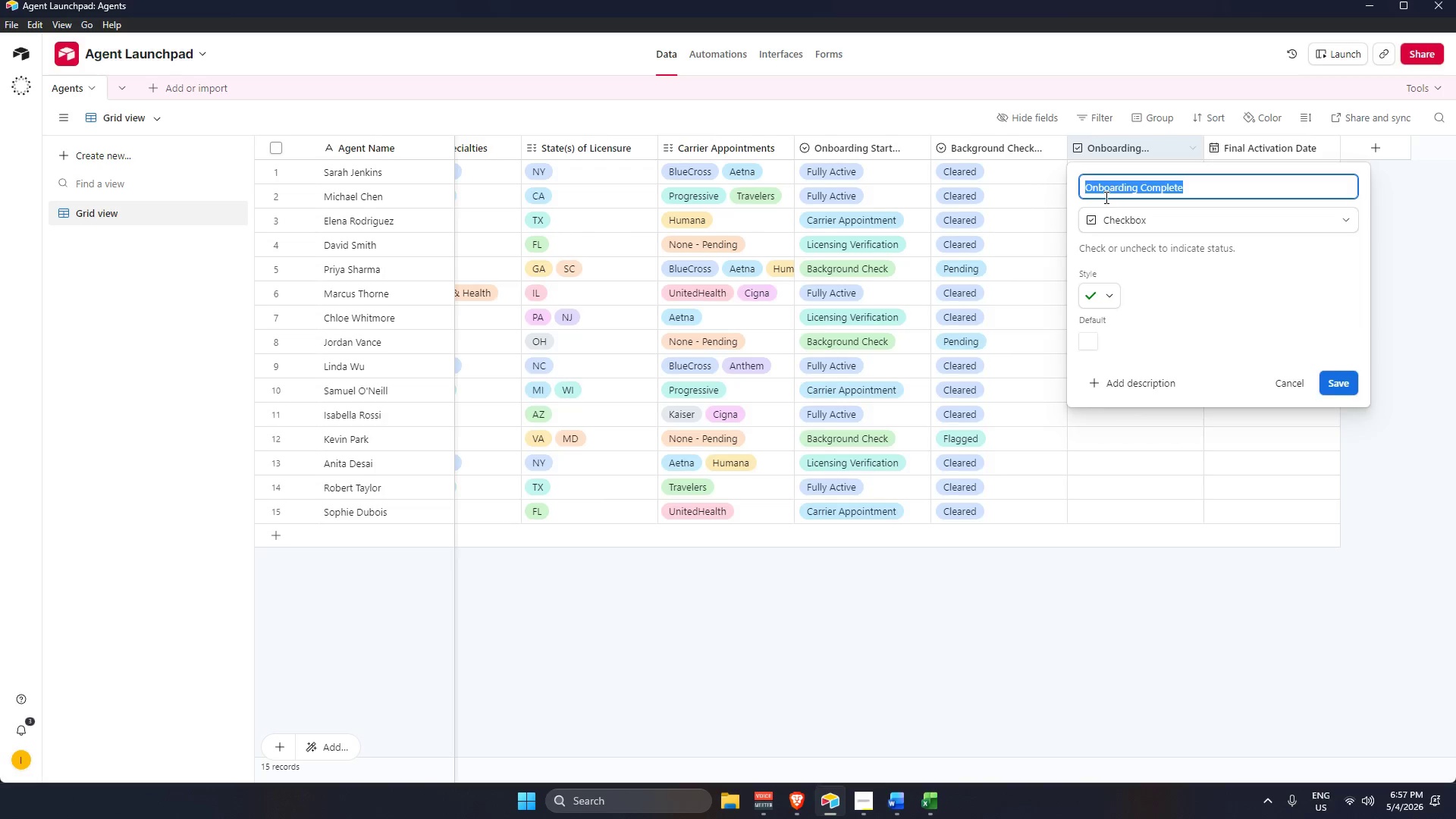 
key(Alt+Tab)
 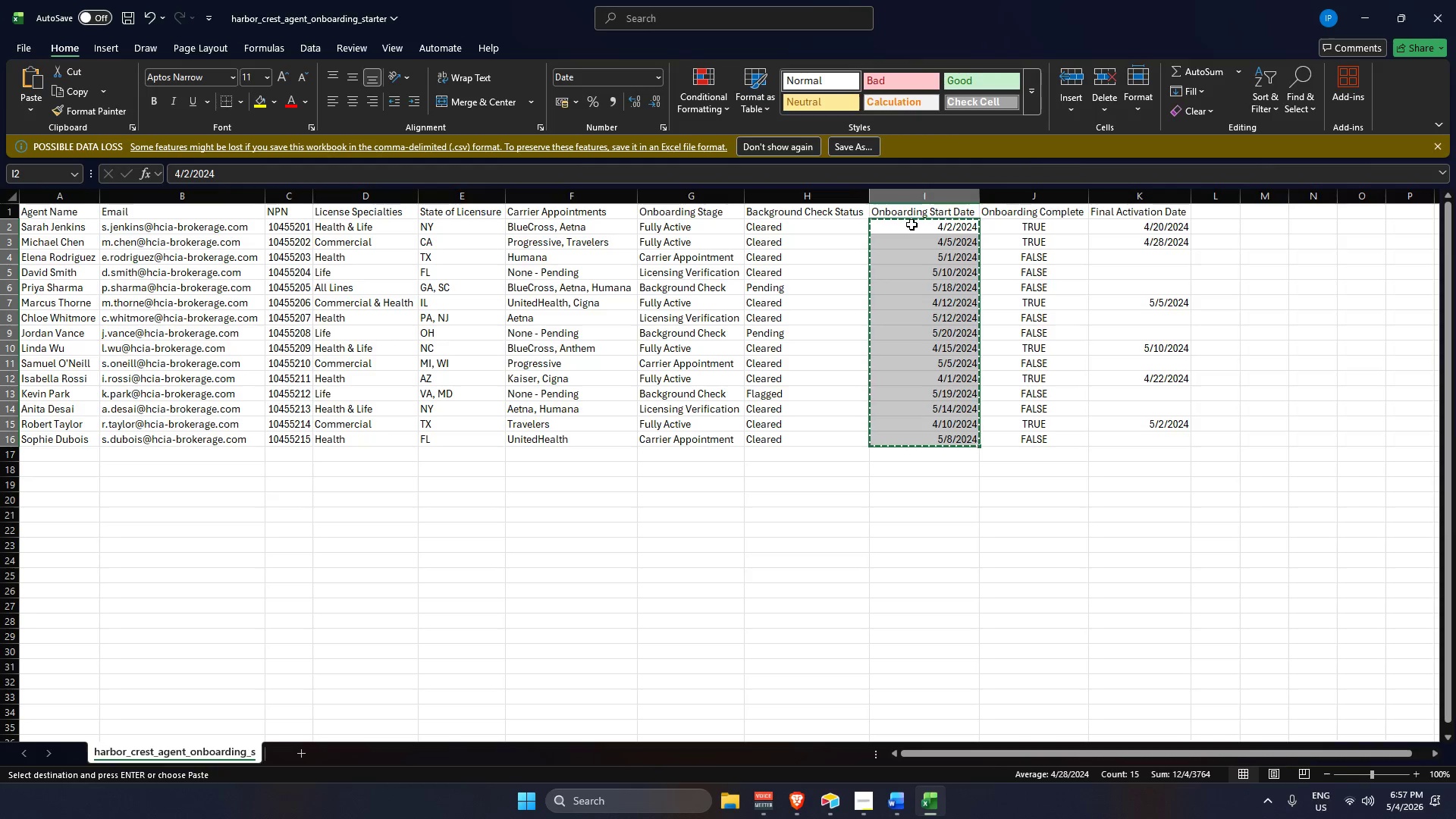 
key(Alt+AltLeft)
 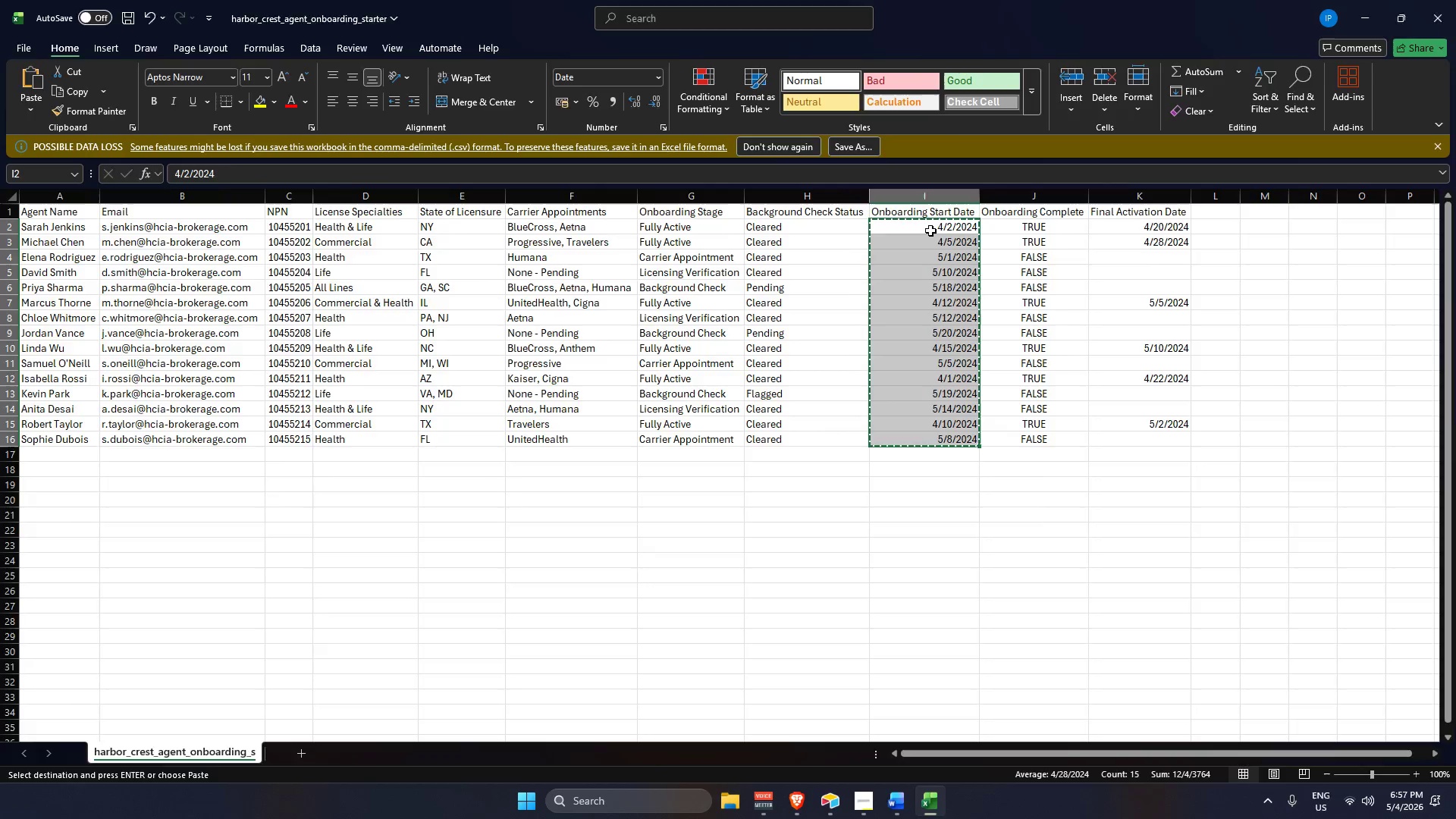 
key(Alt+Tab)
 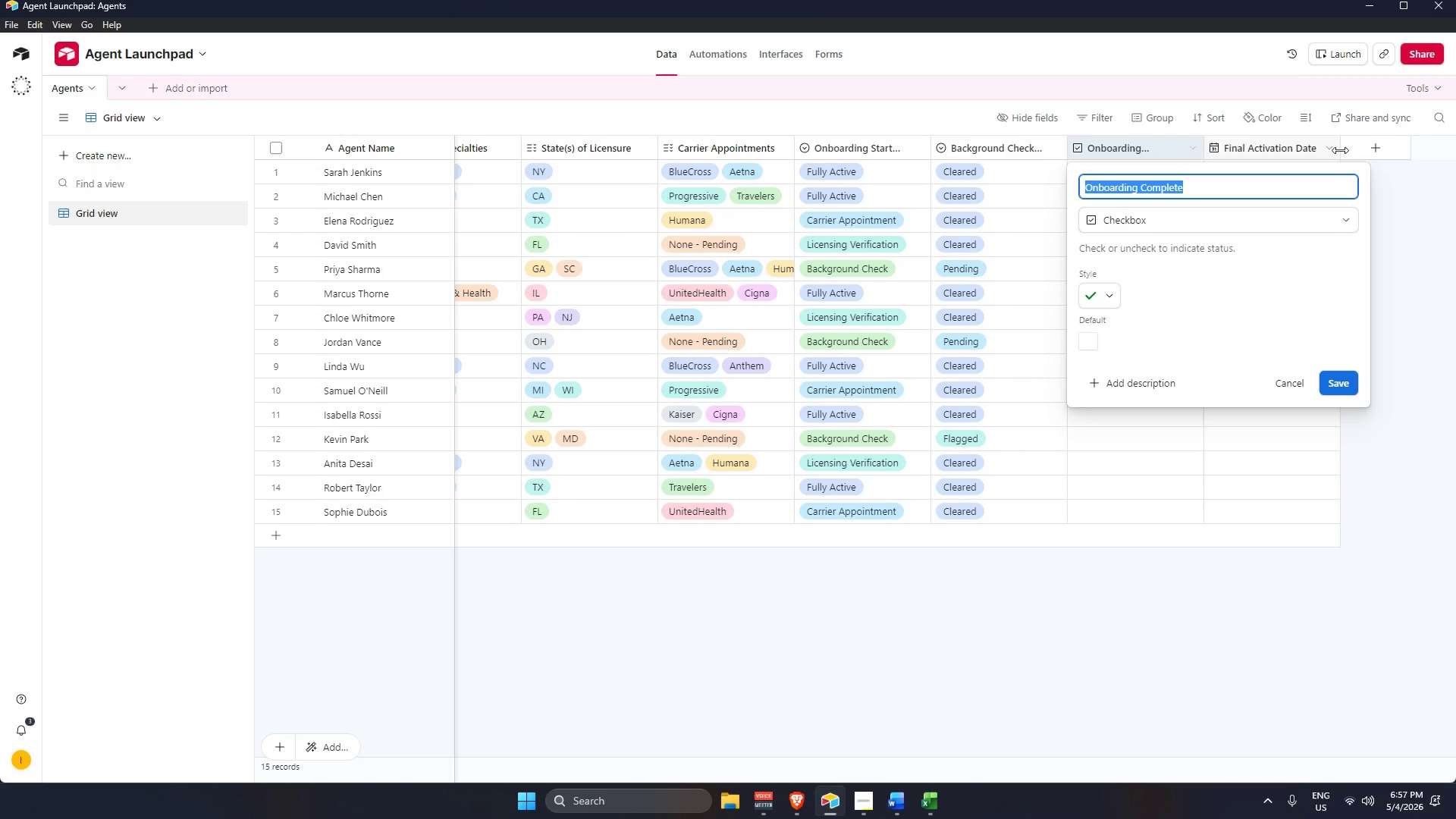 
left_click([1360, 146])
 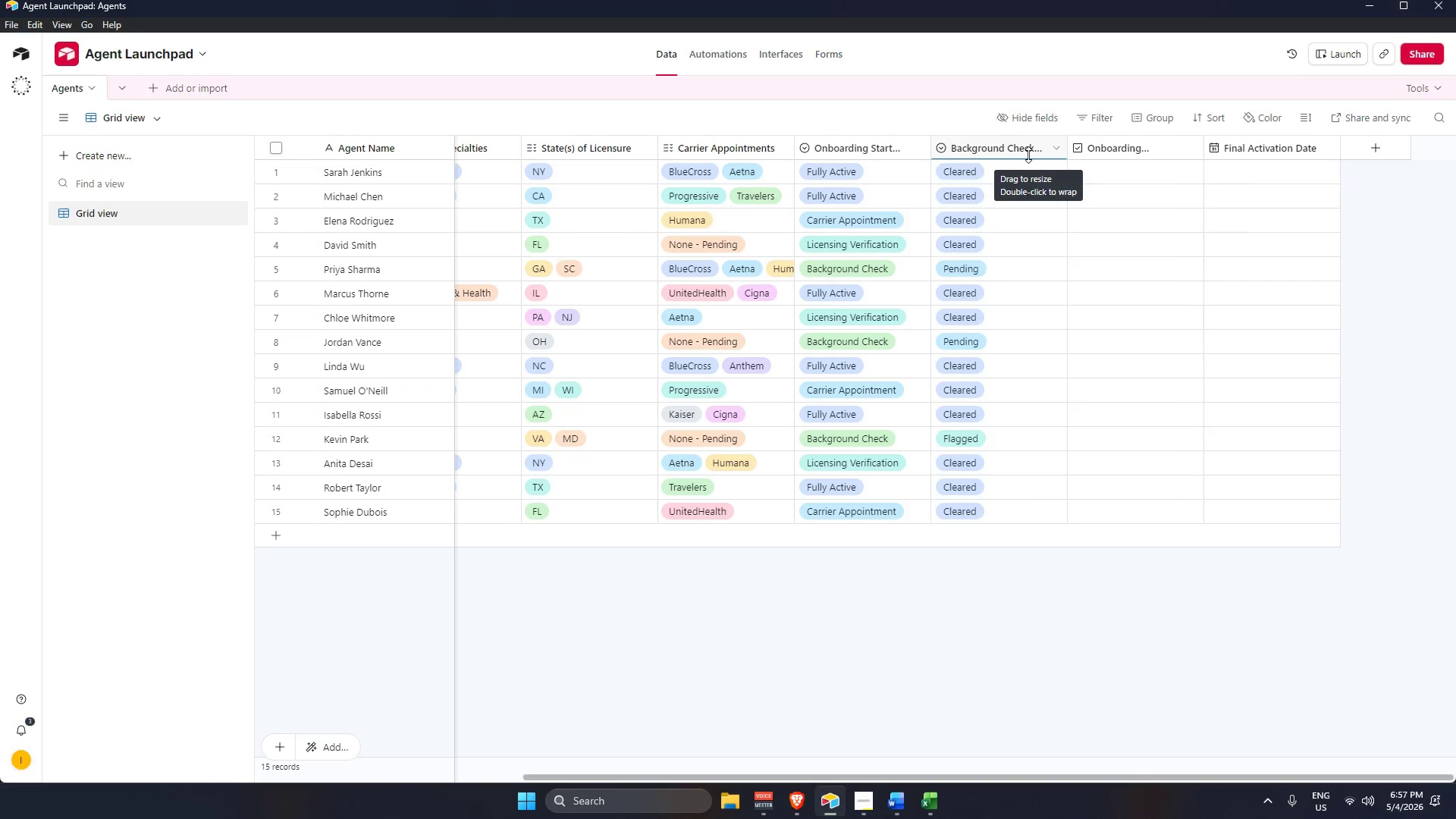 
right_click([1022, 146])
 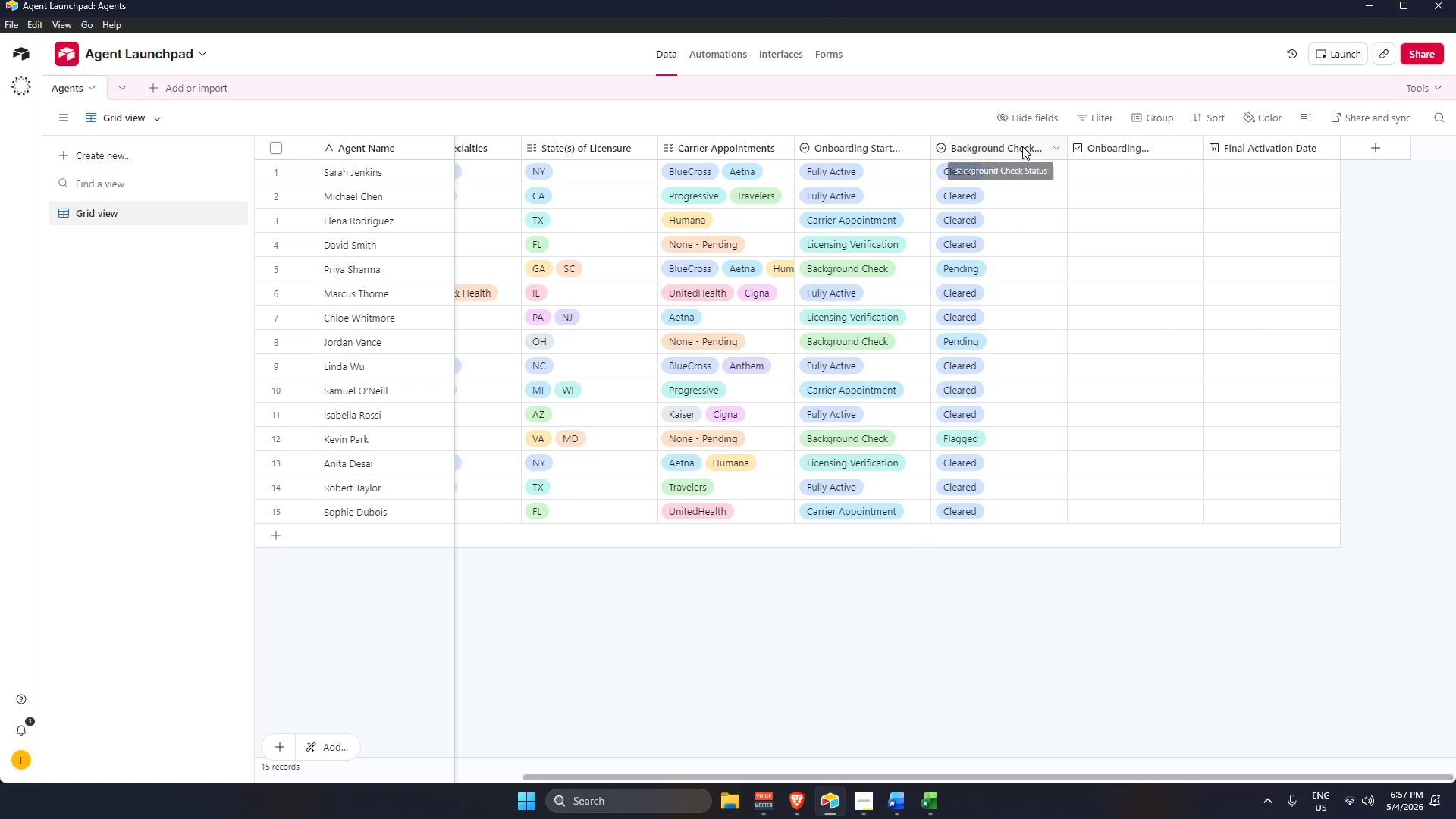 
right_click([1022, 146])
 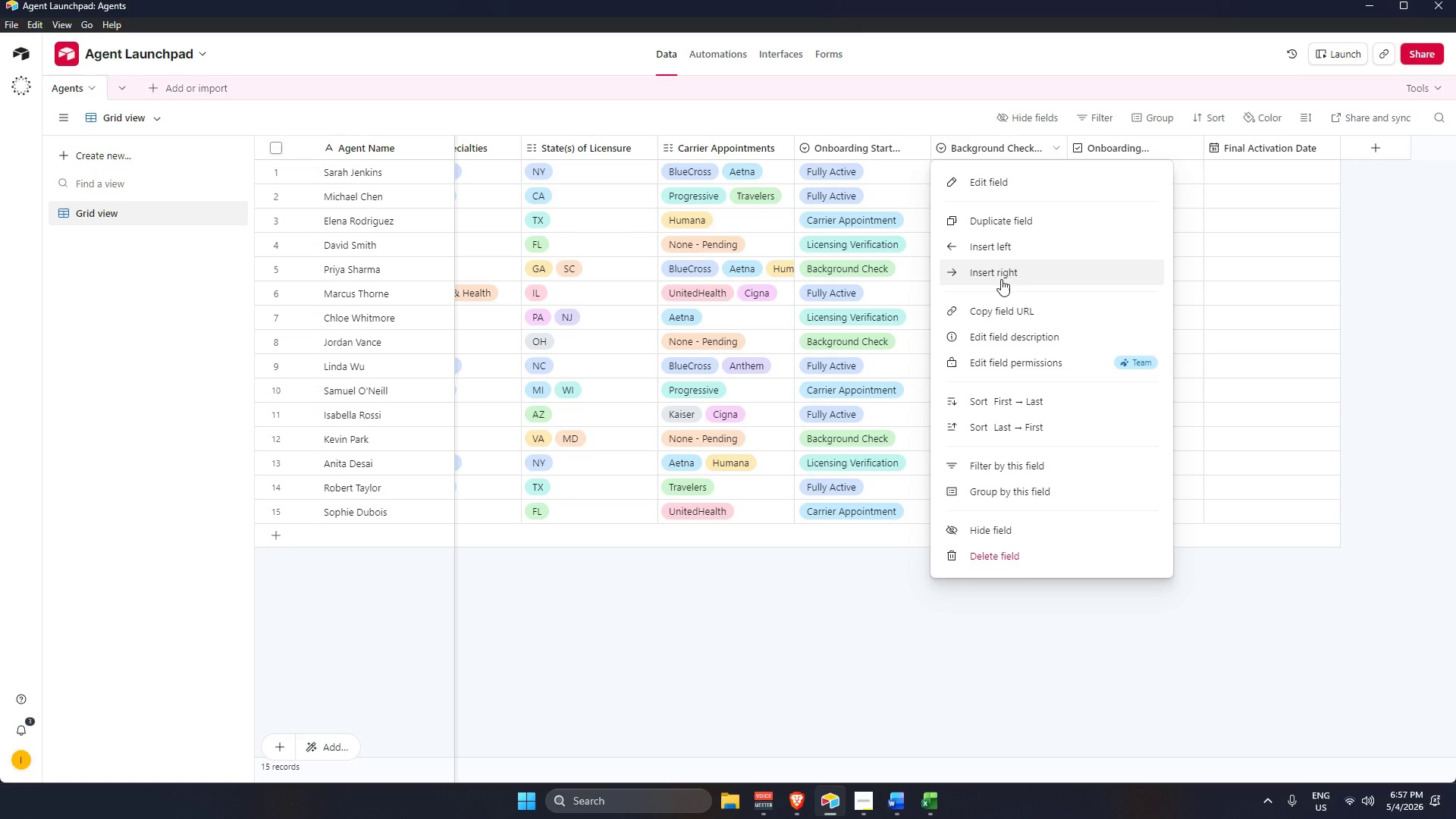 
left_click([998, 272])
 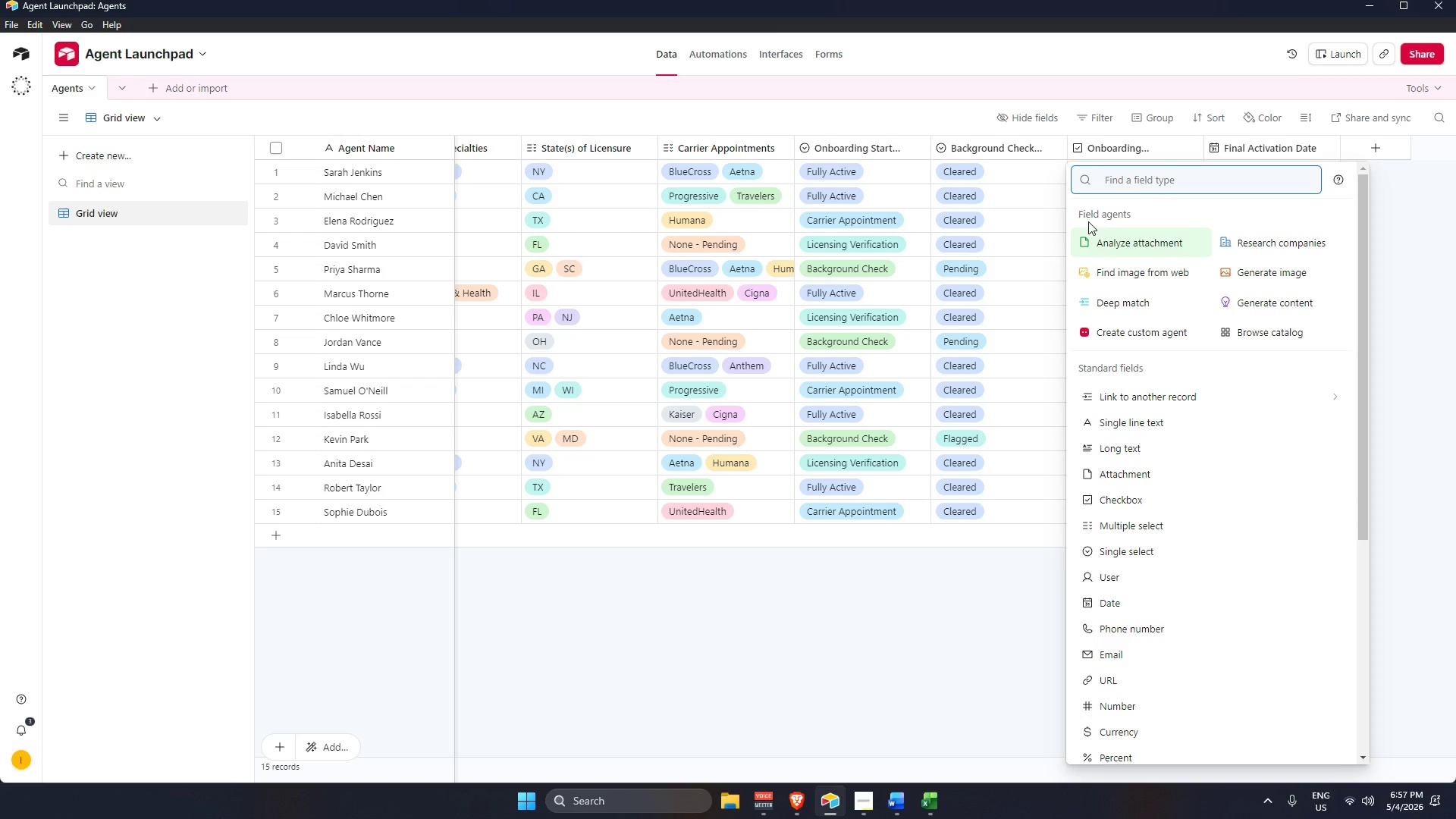 
key(Alt+AltLeft)
 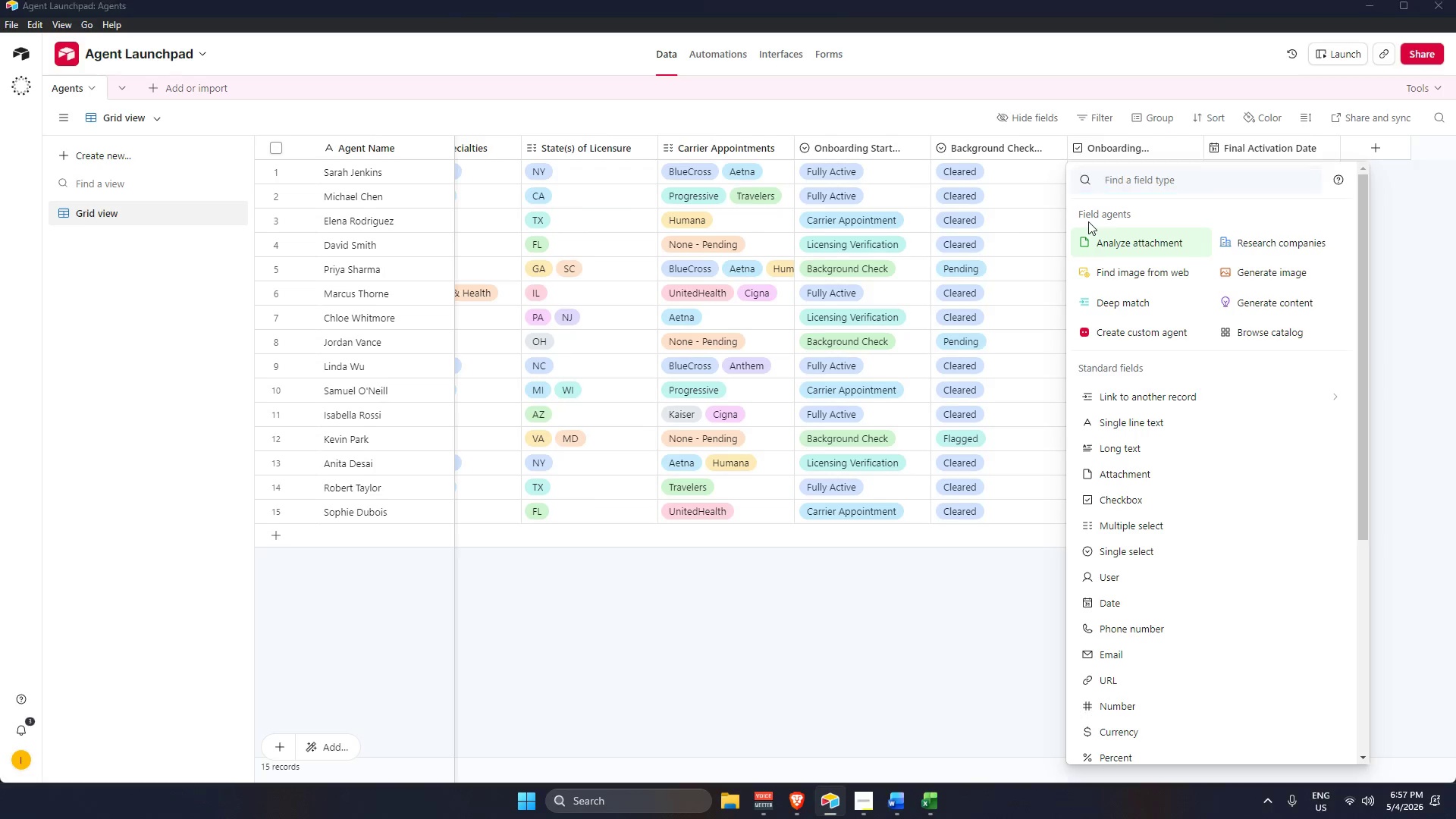 
key(Alt+Tab)
 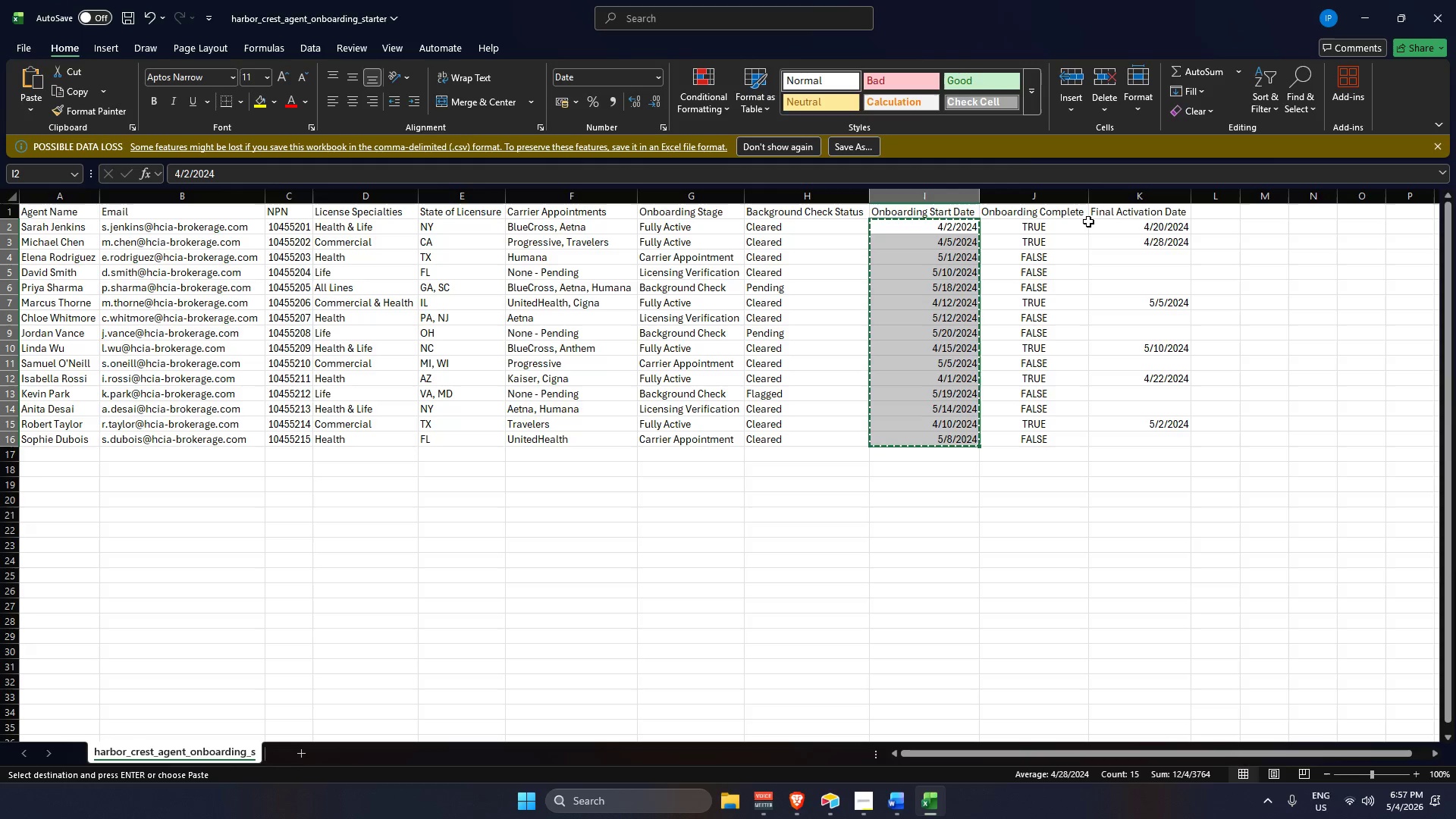 
key(Alt+AltLeft)
 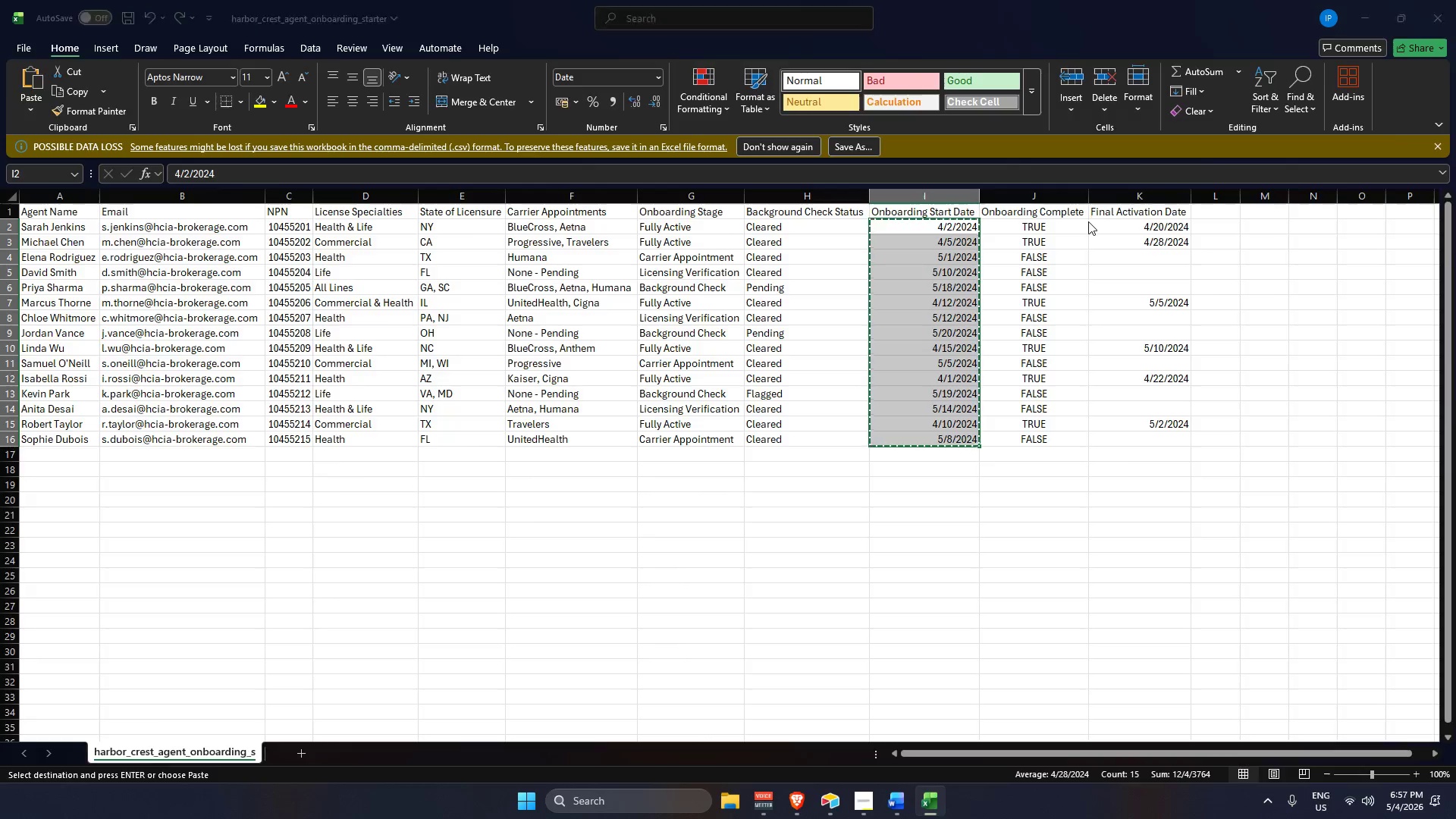 
key(Tab)
type(dat)
 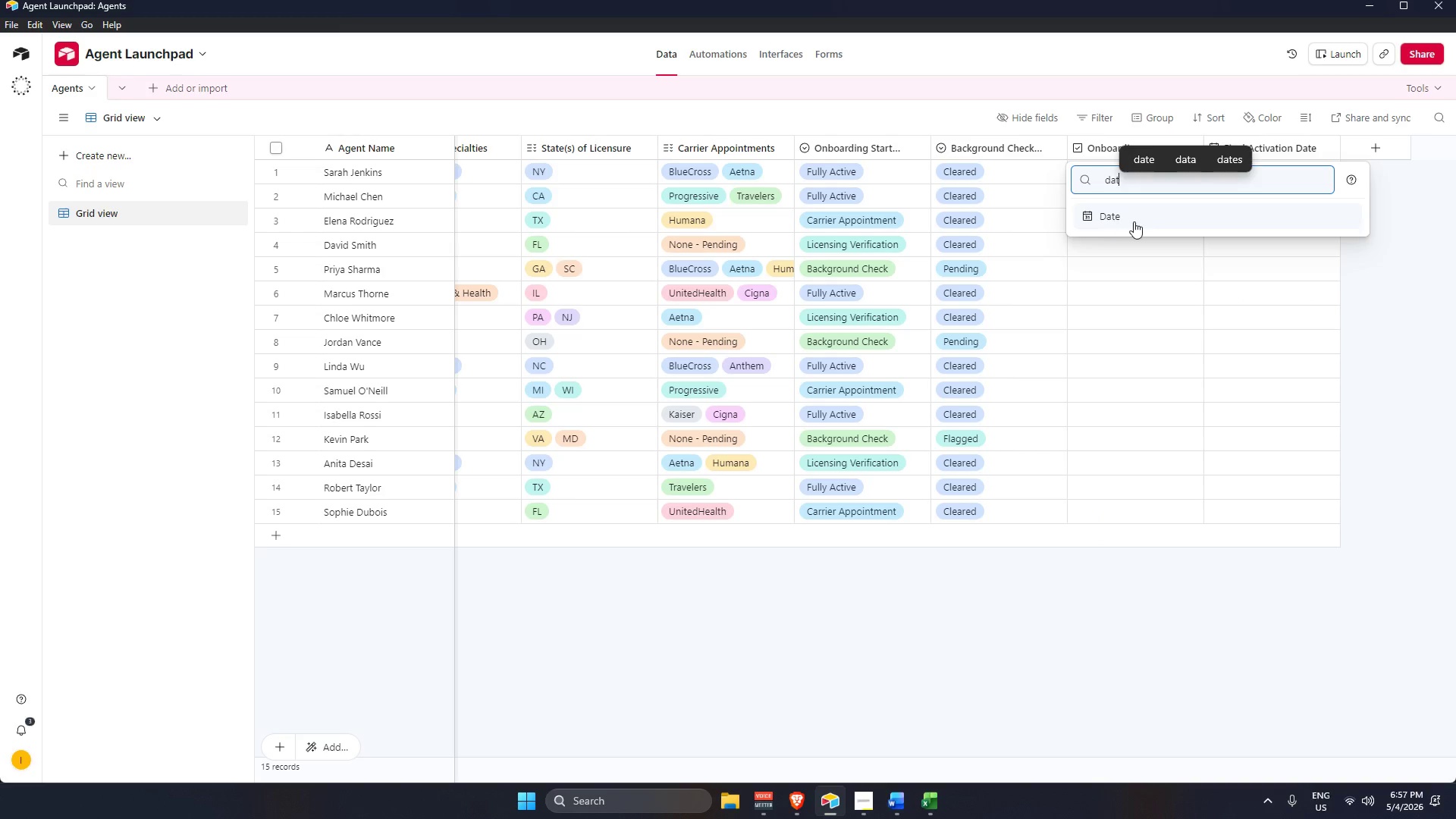 
left_click([1134, 221])
 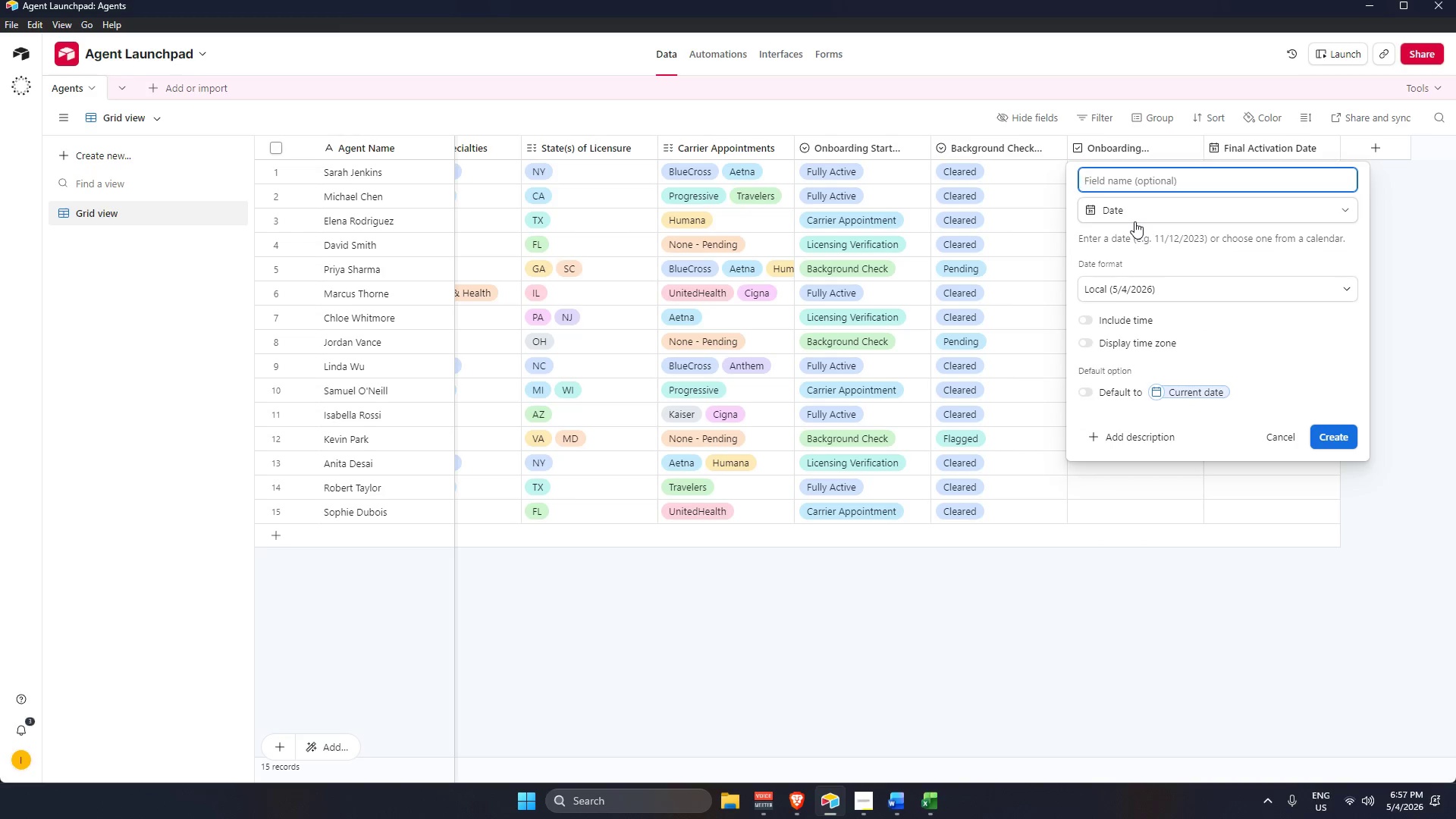 
type(Ob)
key(Backspace)
type(nboarding Start Date)
 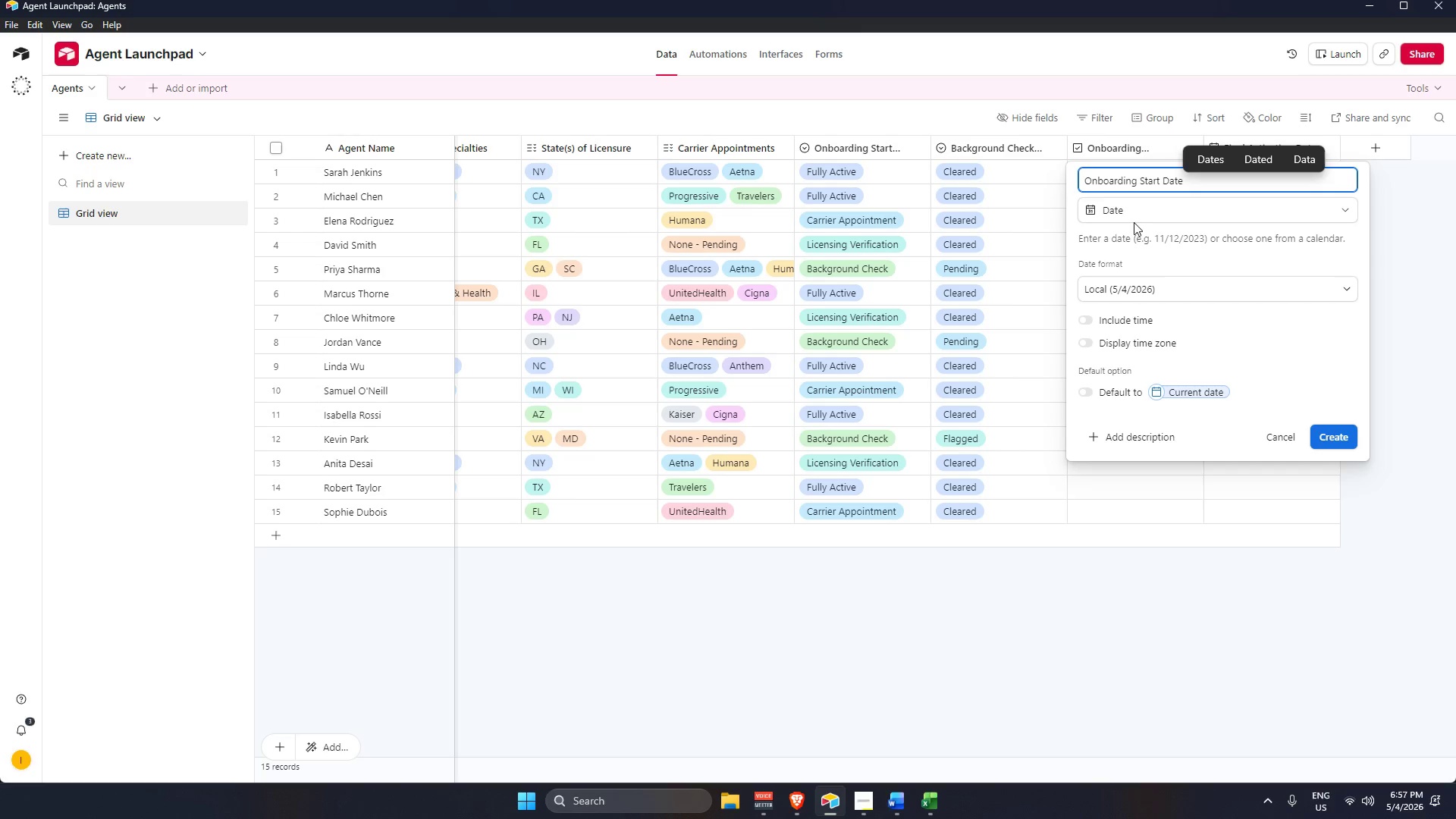 
key(Enter)
 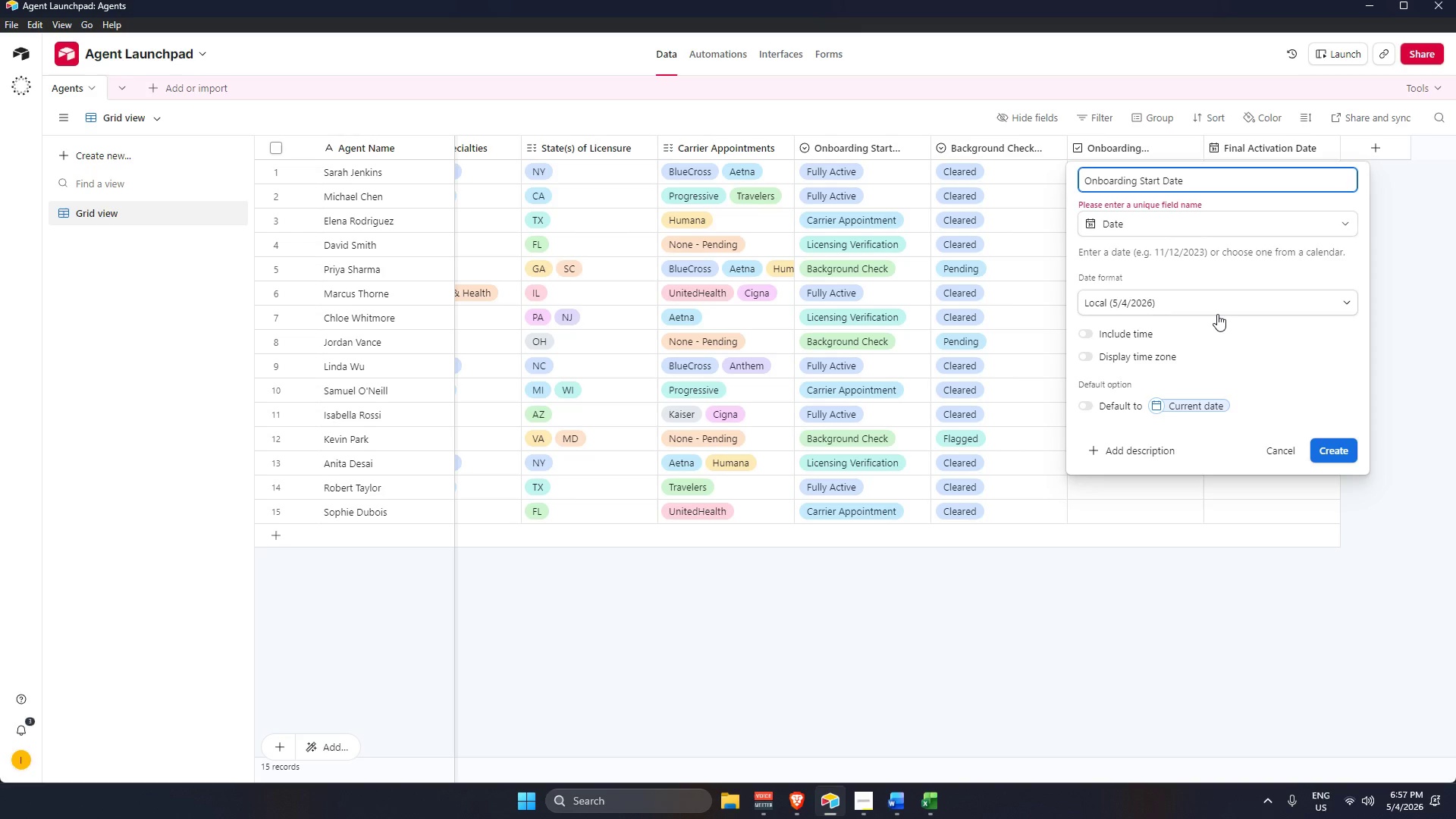 
wait(11.61)
 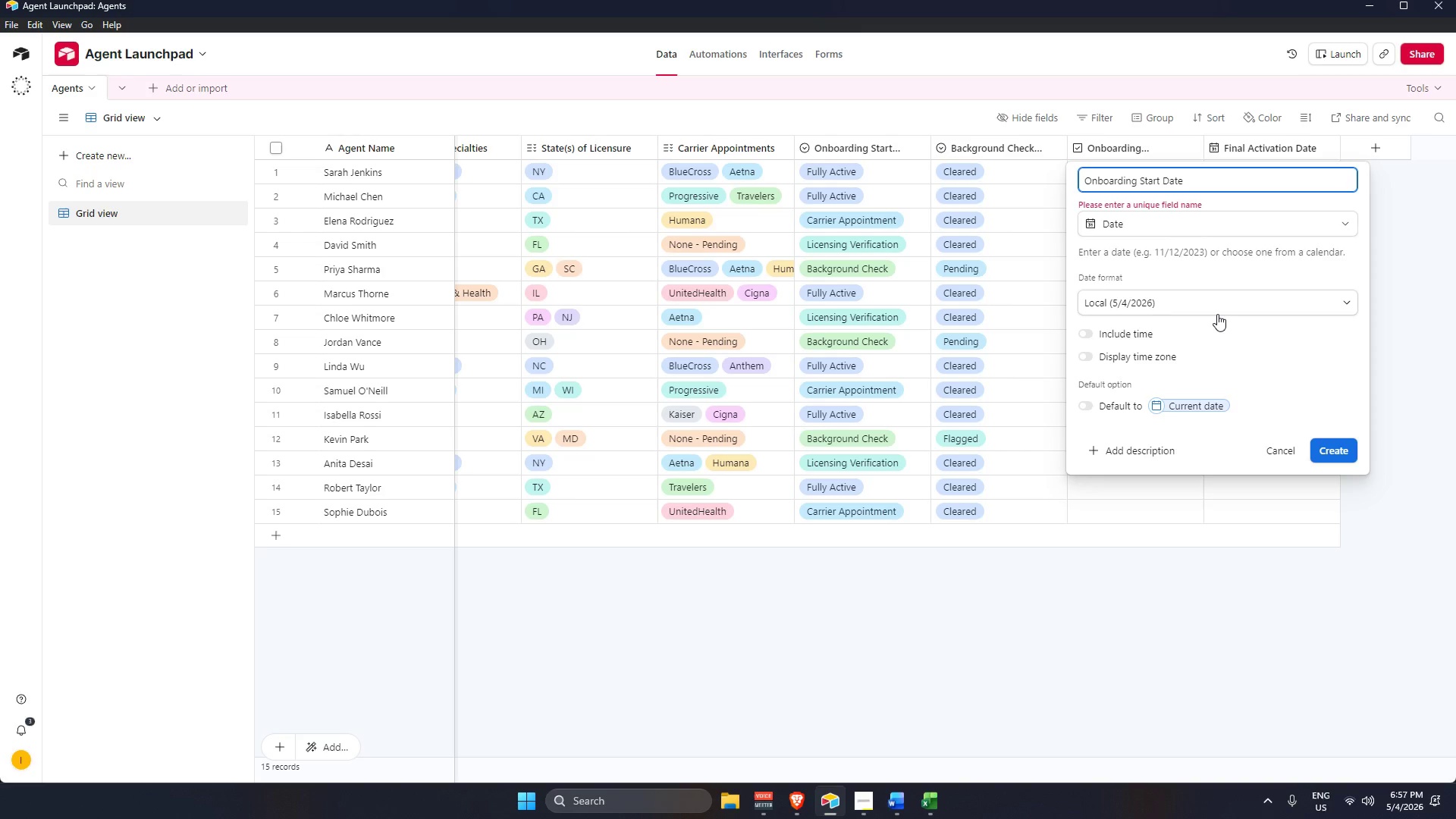 
key(Alt+AltLeft)
 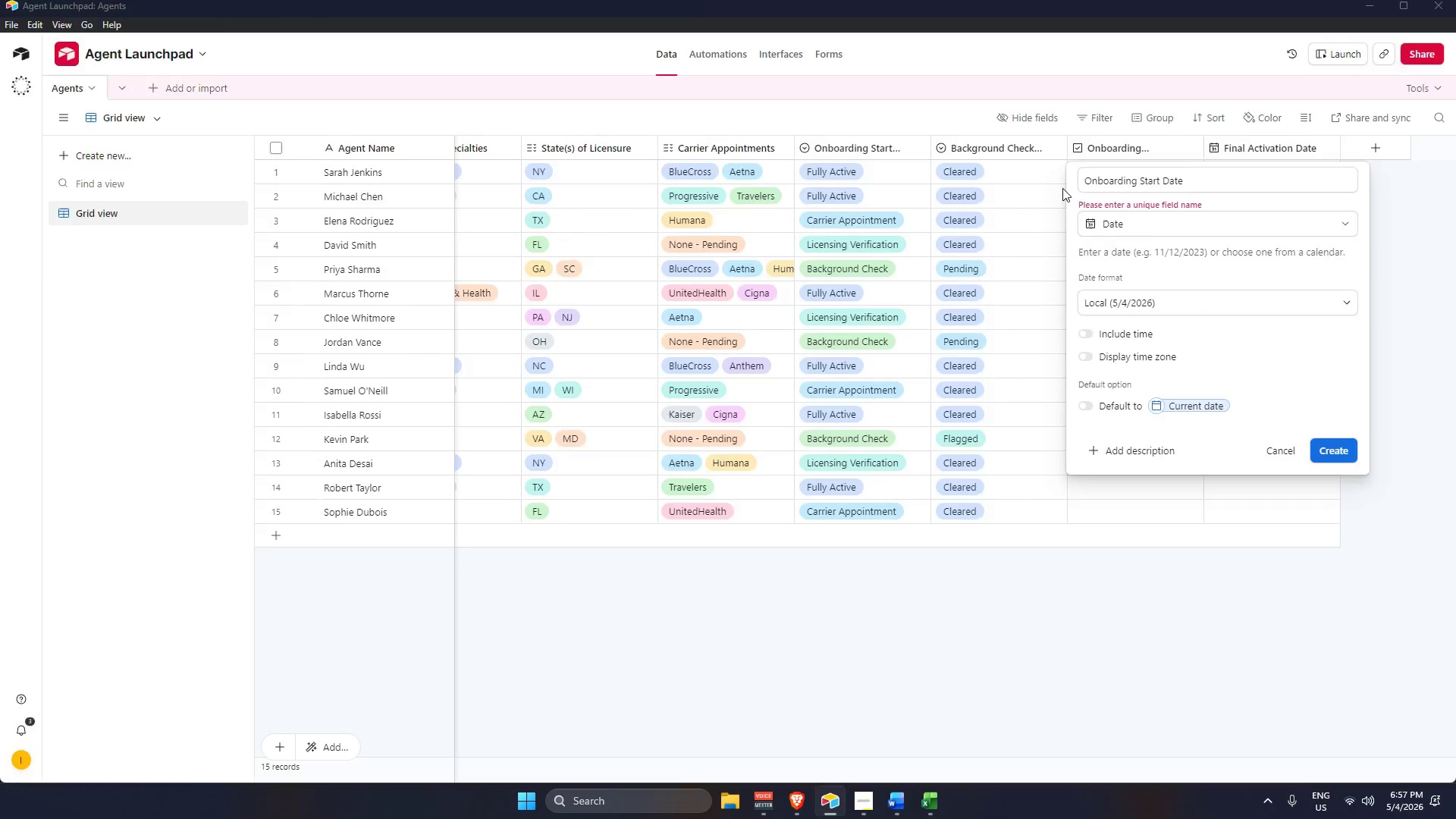 
key(Alt+Tab)
 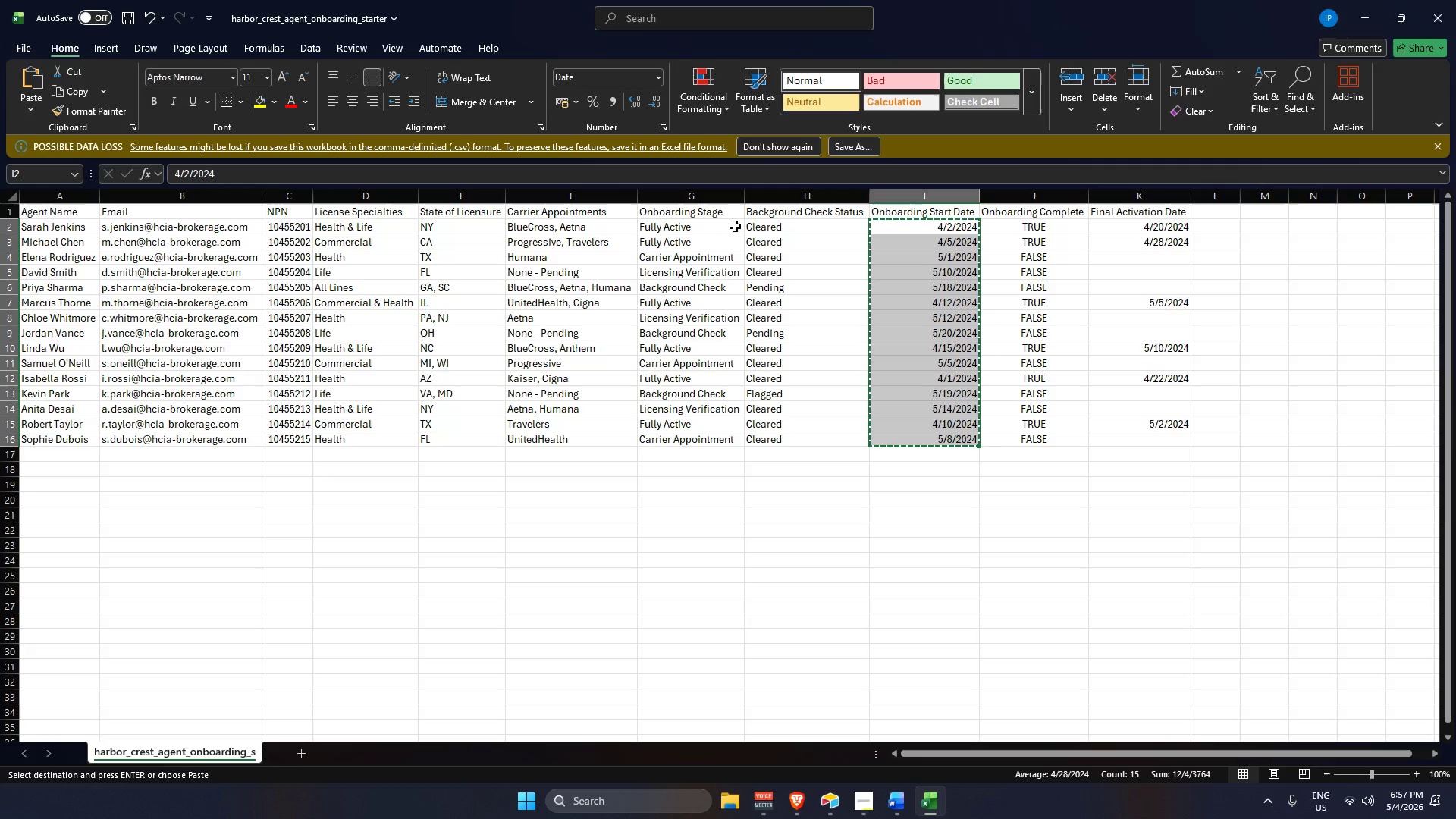 
key(Alt+AltLeft)
 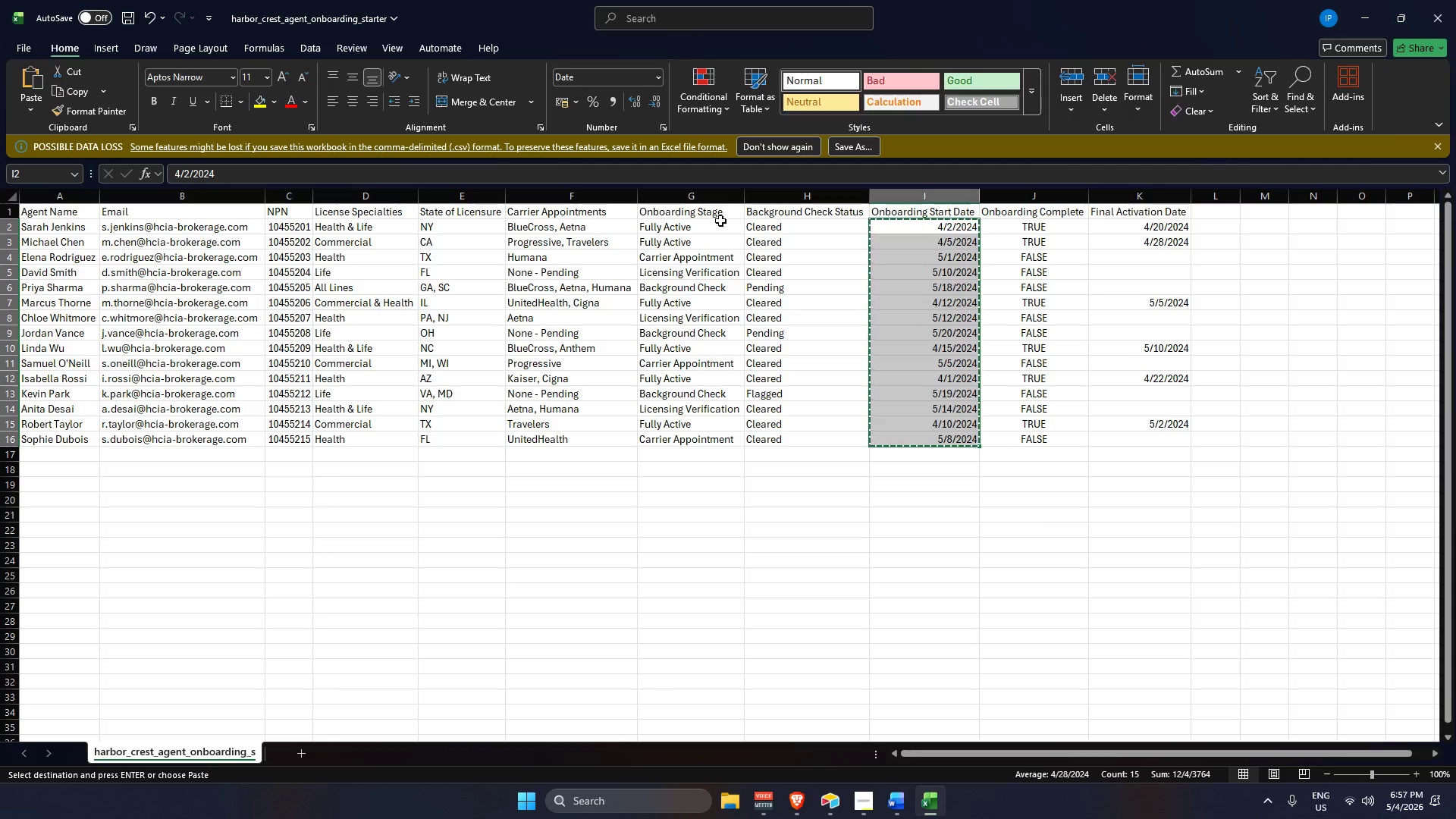 
key(Alt+Tab)
 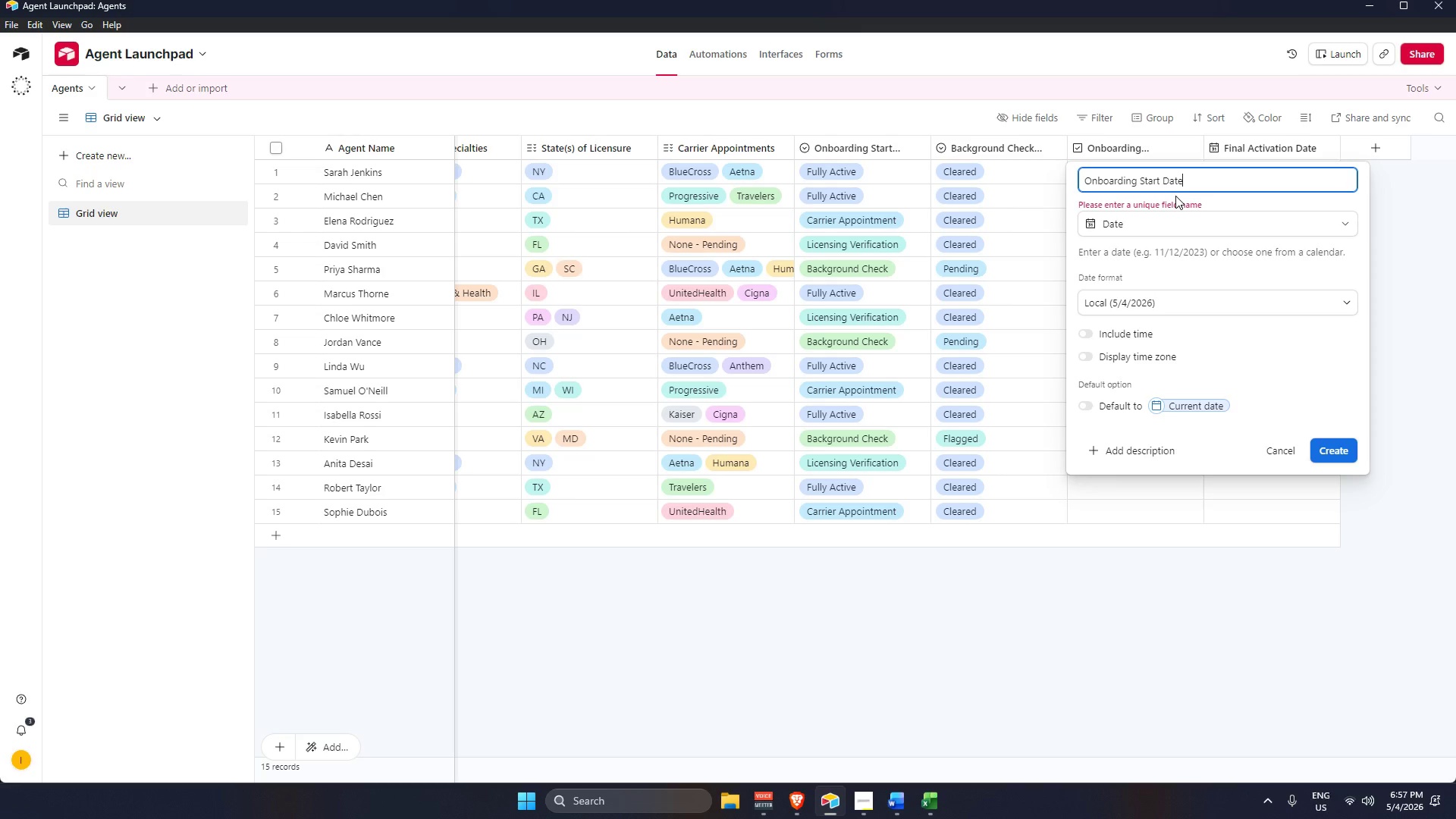 
key(S)
 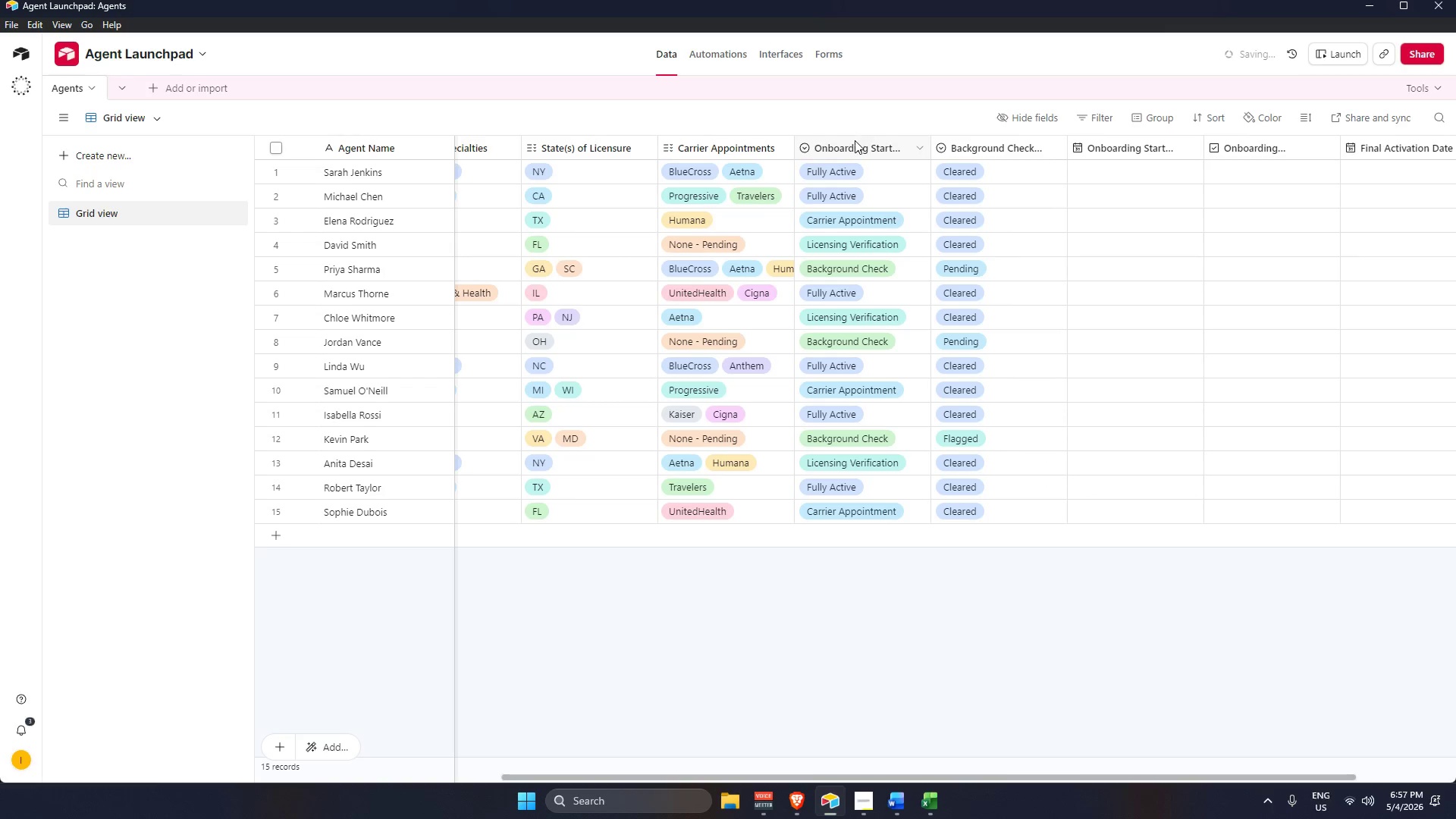 
double_click([854, 142])
 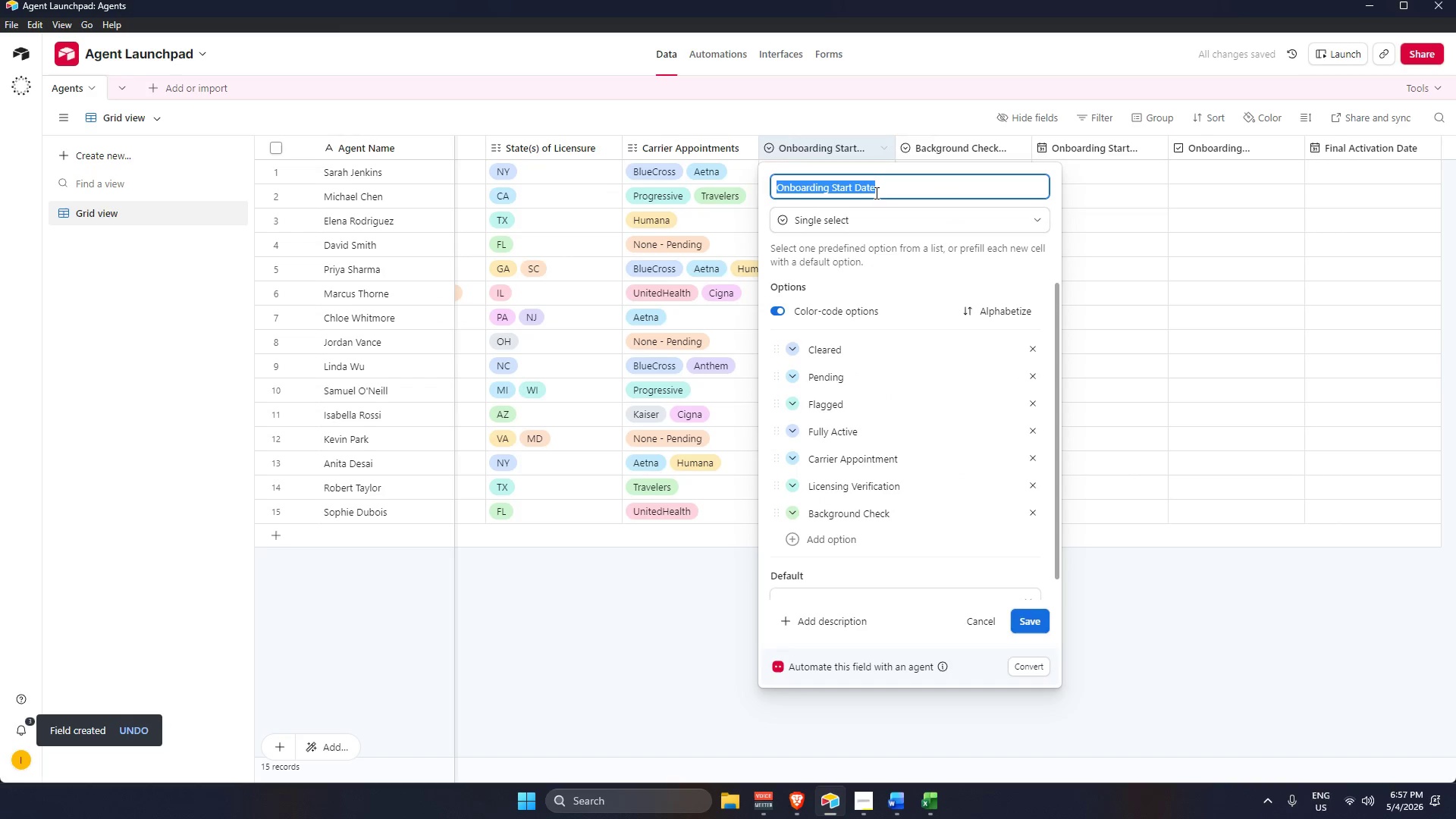 
left_click([849, 187])
 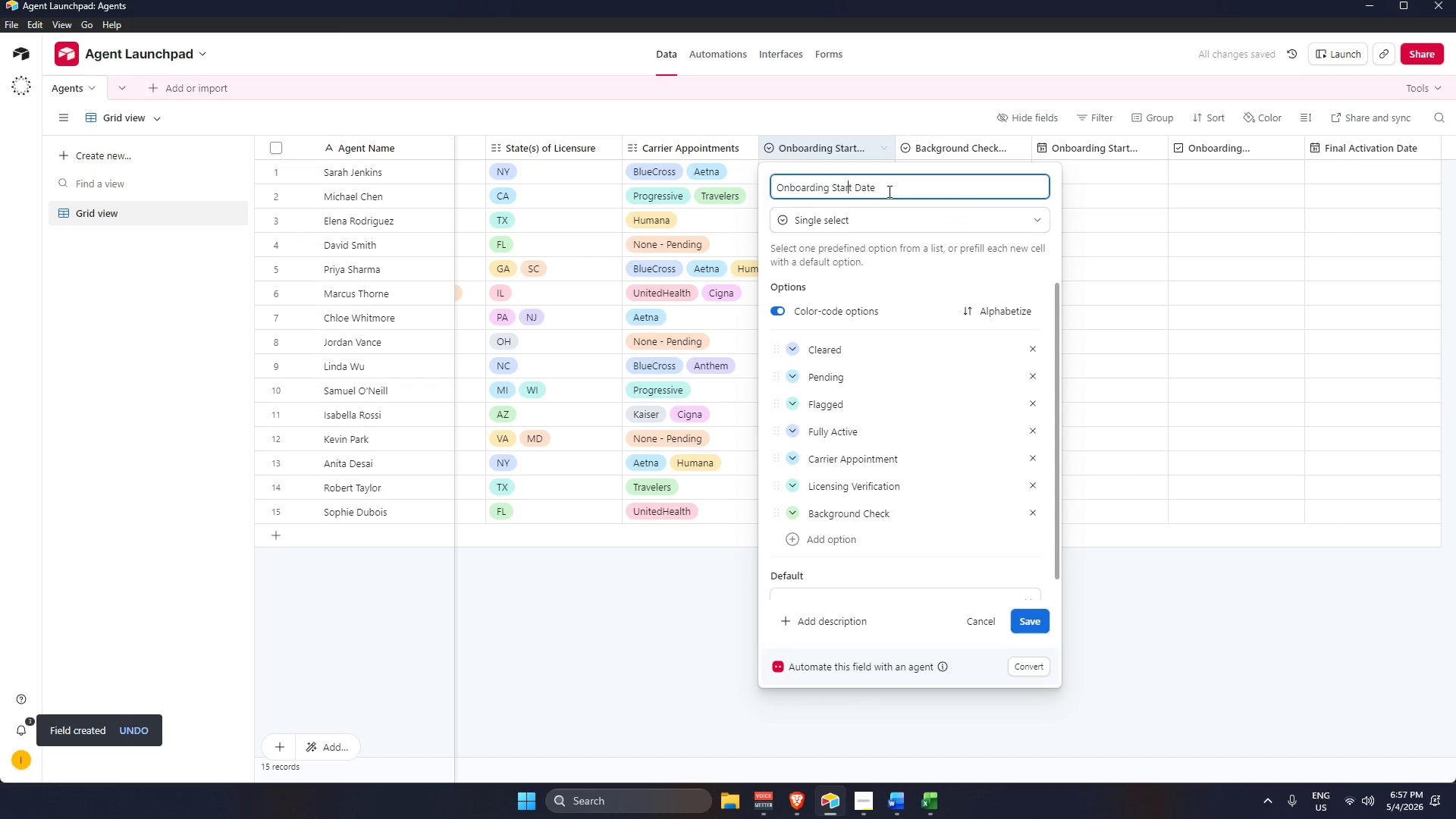 
left_click([888, 191])
 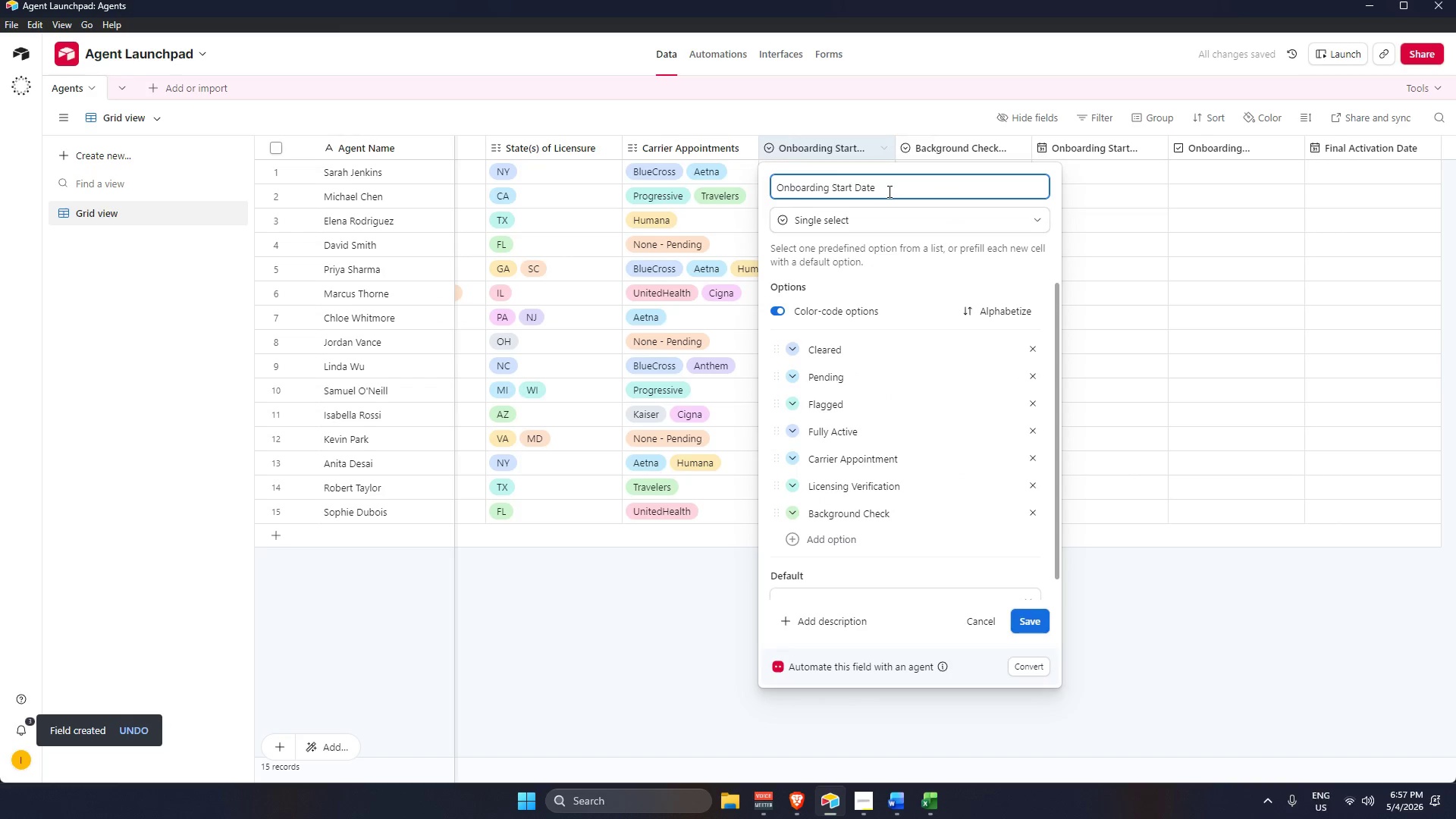 
key(Backspace)
key(Backspace)
key(Backspace)
key(Backspace)
key(Backspace)
key(Backspace)
key(Backspace)
key(Backspace)
key(Backspace)
type(ae)
key(Backspace)
key(Backspace)
type(tage)
 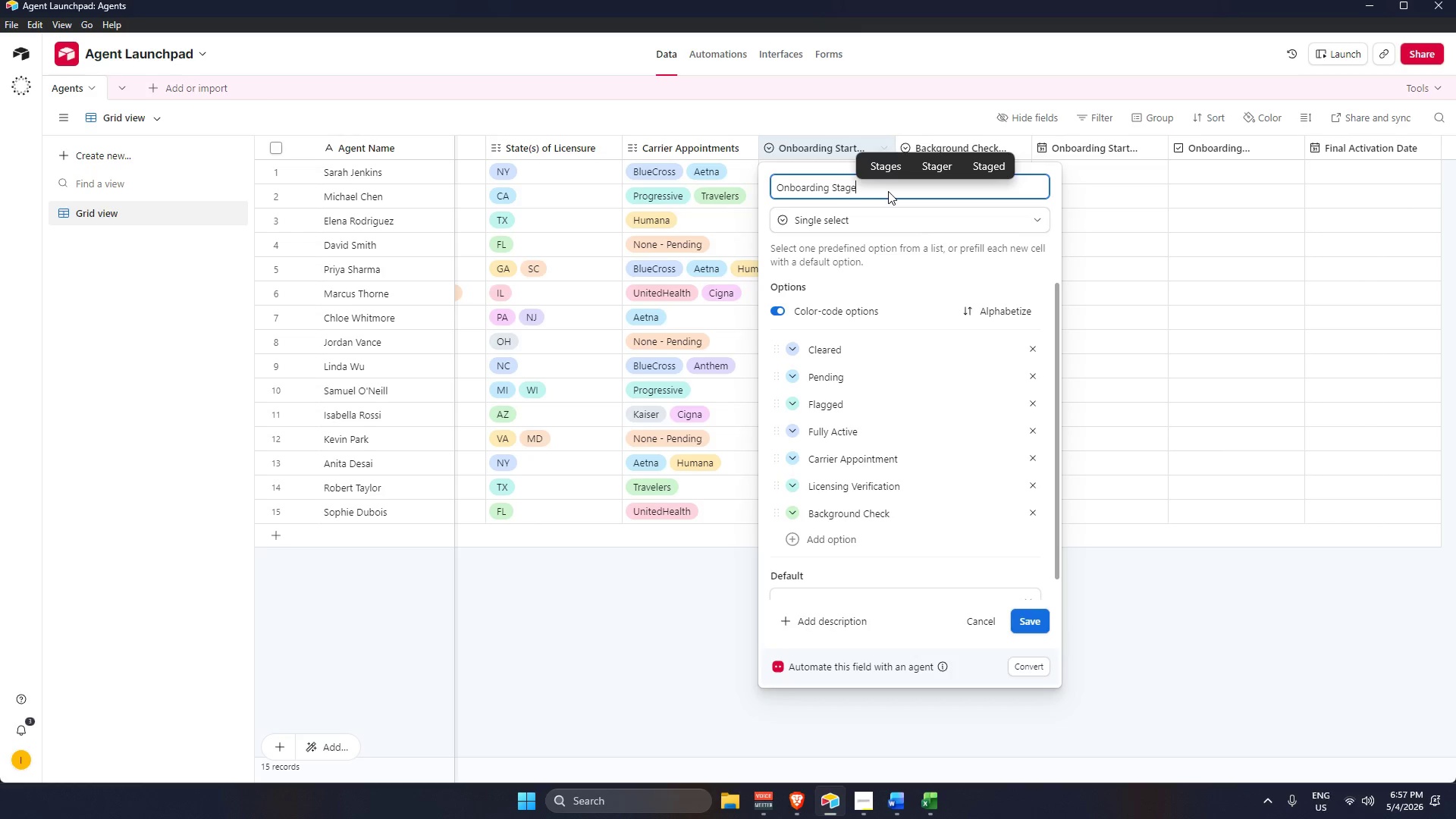 
key(Alt+AltLeft)
 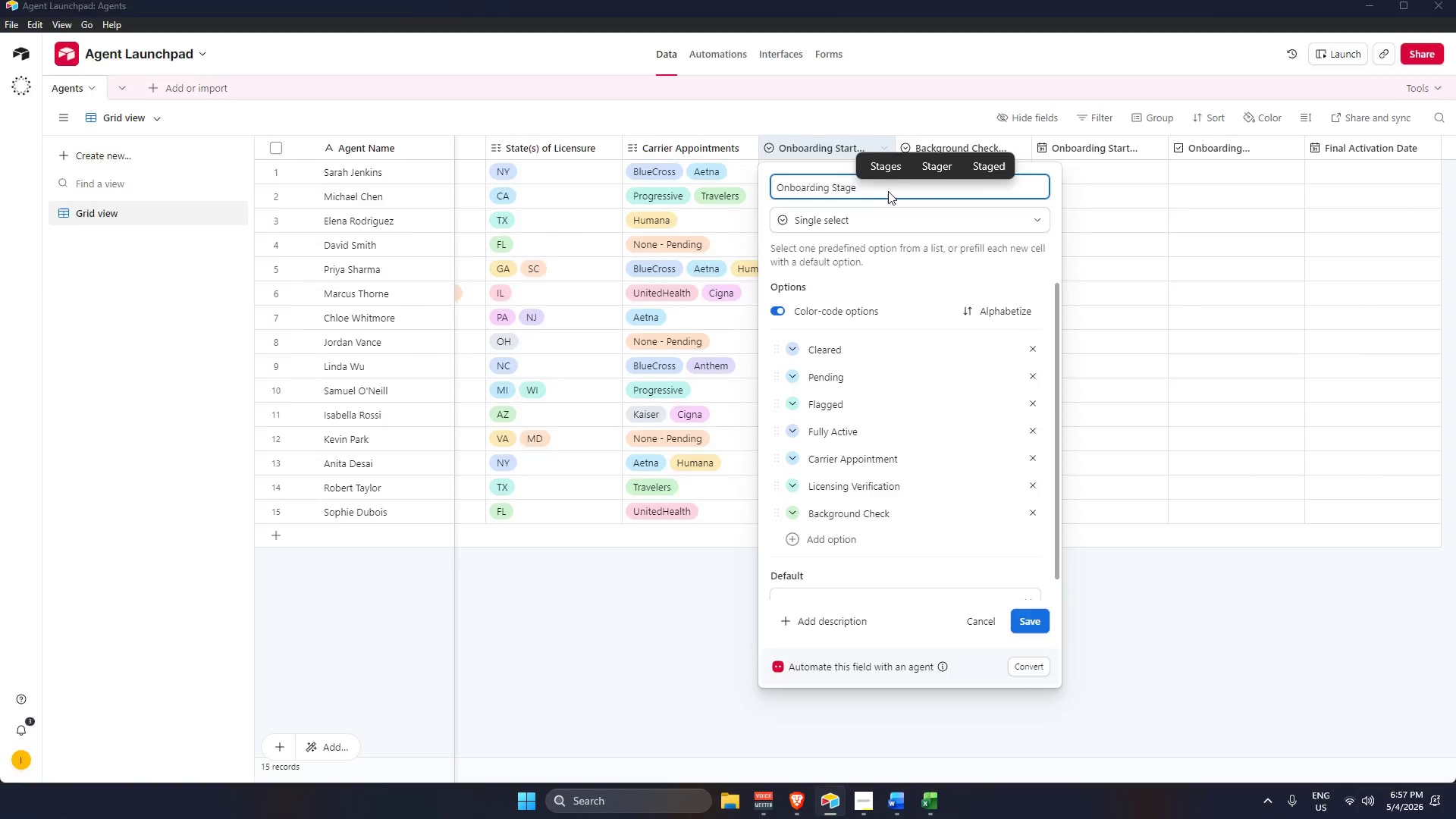 
key(Alt+Tab)
 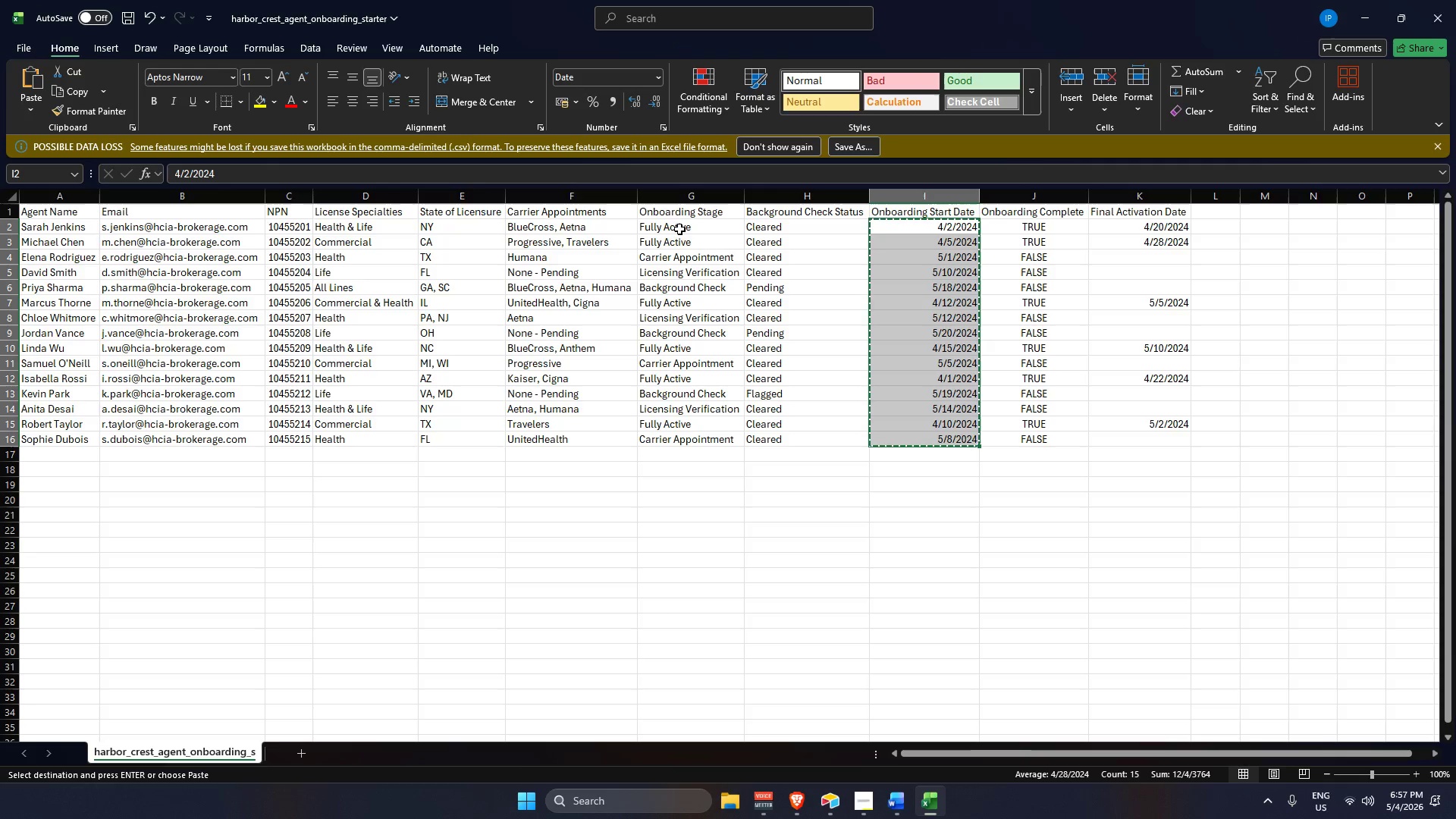 
key(Alt+AltLeft)
 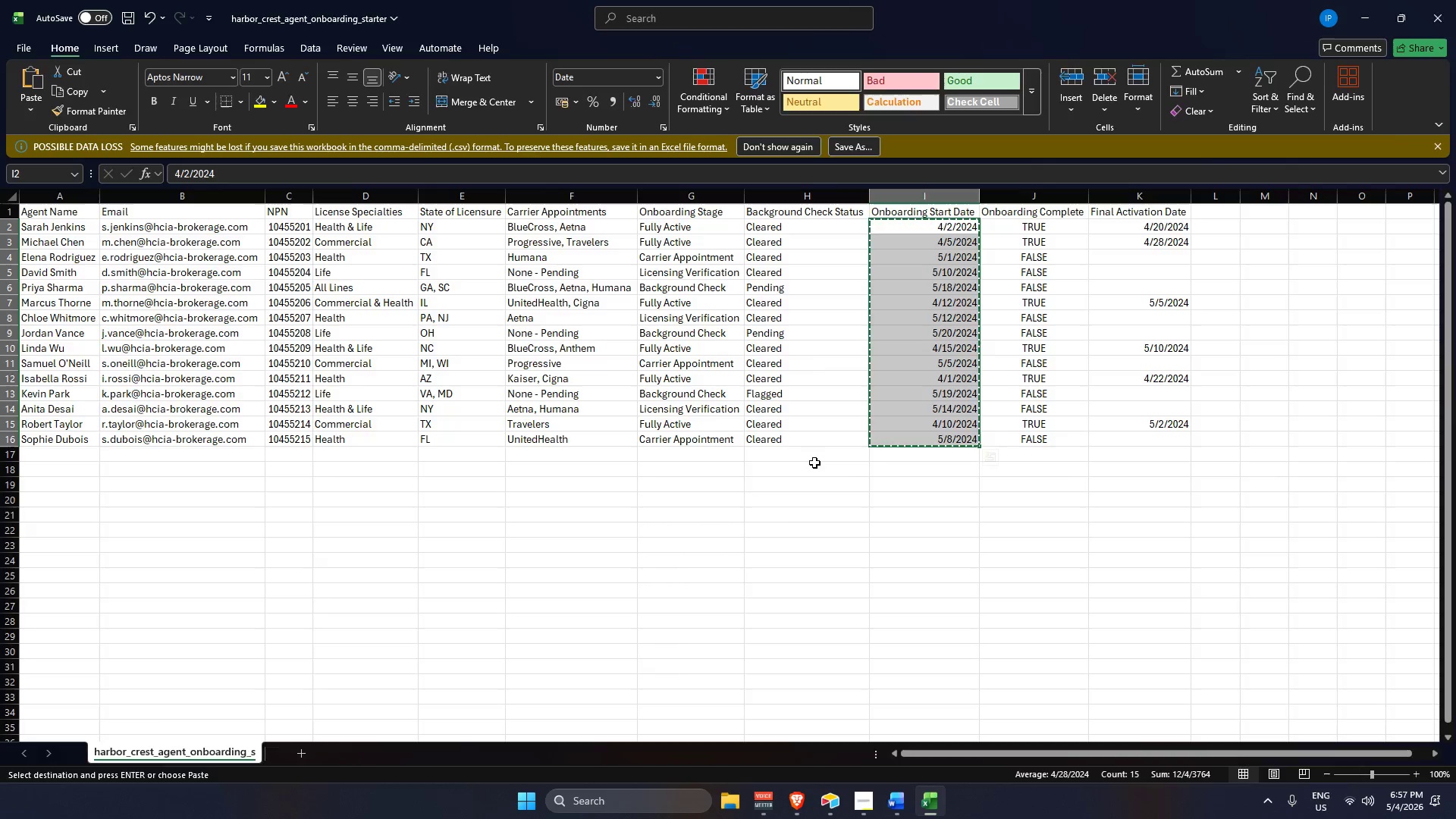 
key(Alt+Tab)
 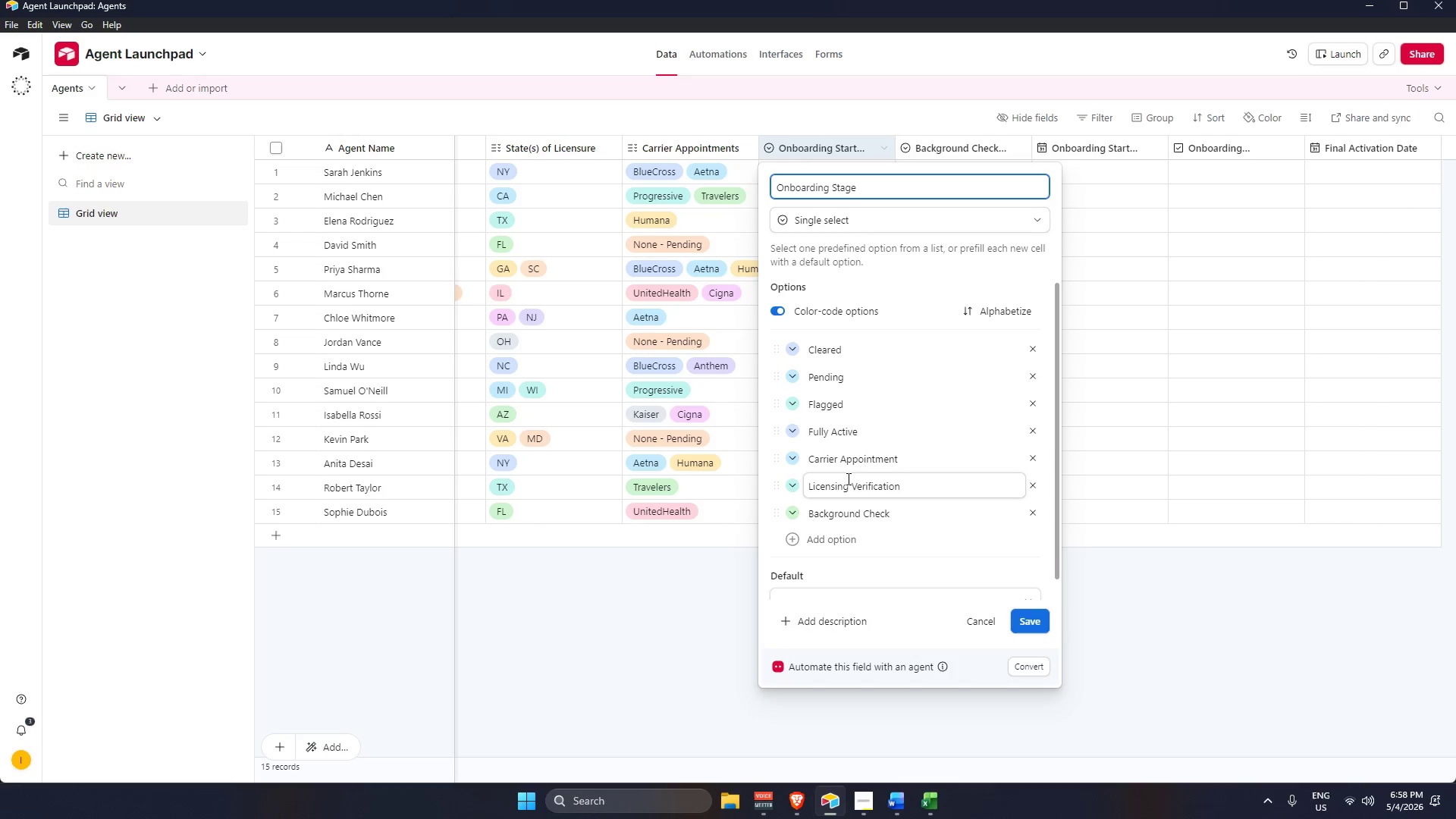 
key(Alt+AltLeft)
 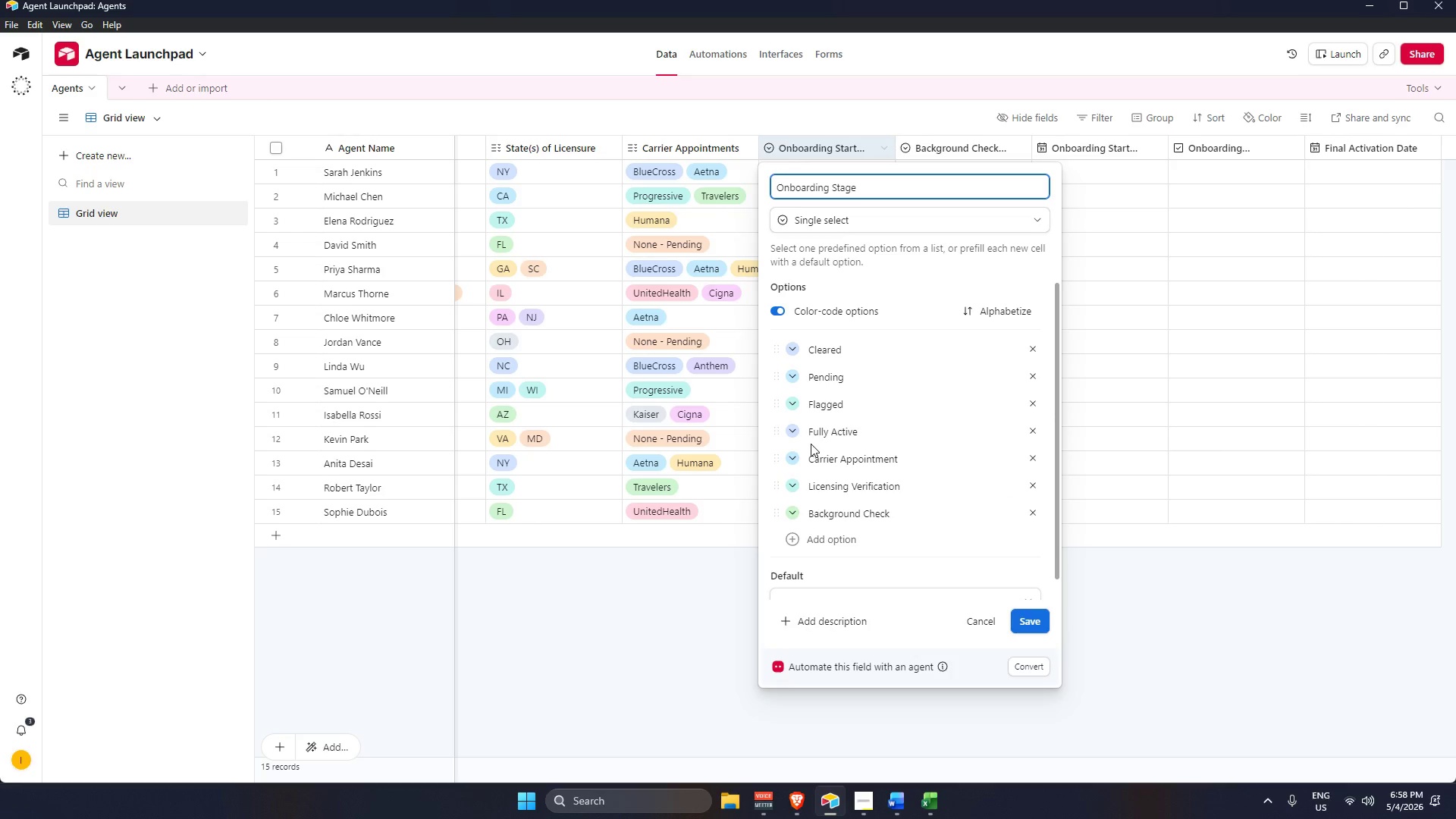 
key(Alt+Tab)
 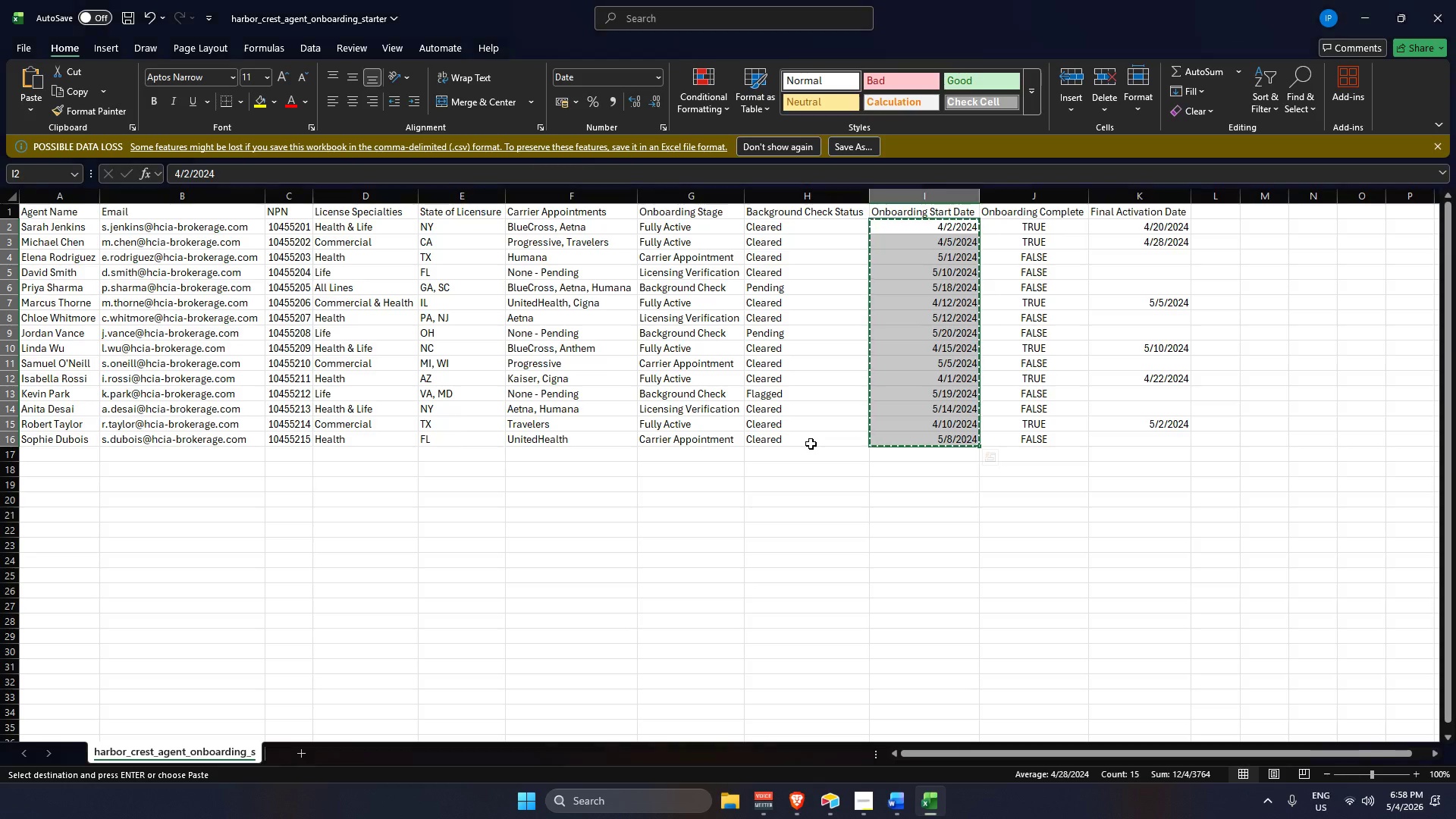 
key(Alt+AltLeft)
 